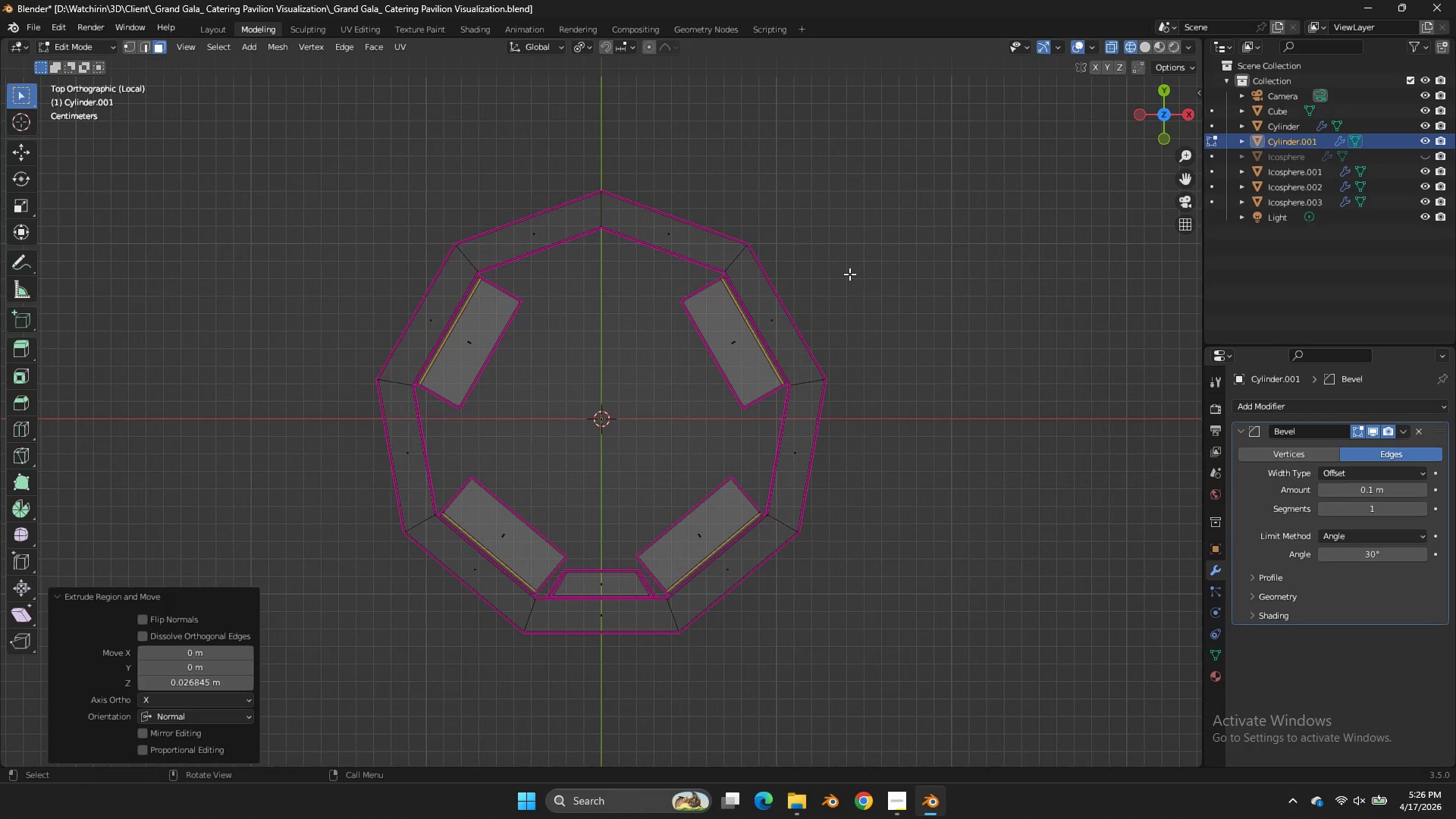 
key(Z)
 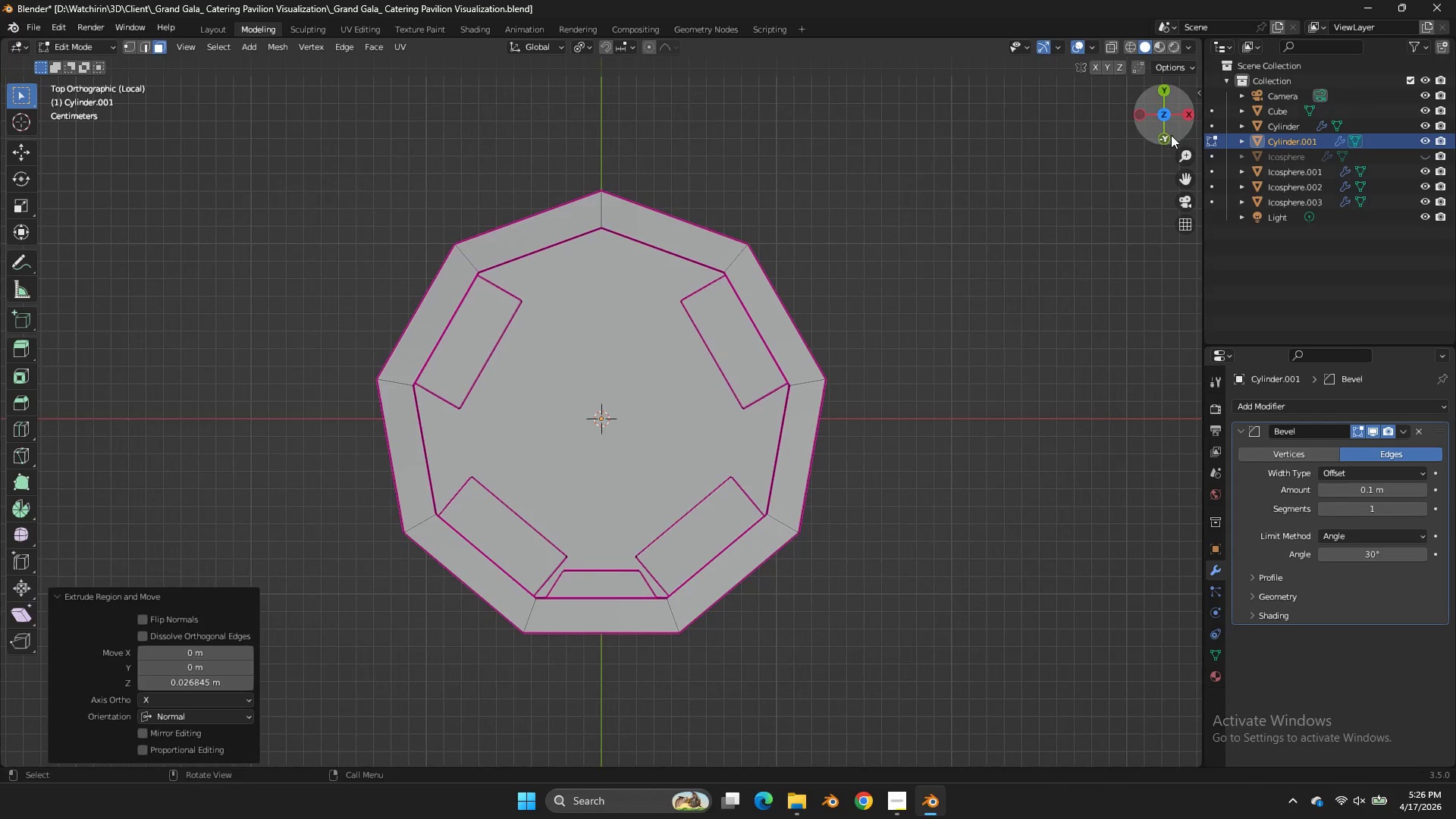 
left_click_drag(start_coordinate=[1171, 135], to_coordinate=[67, 662])
 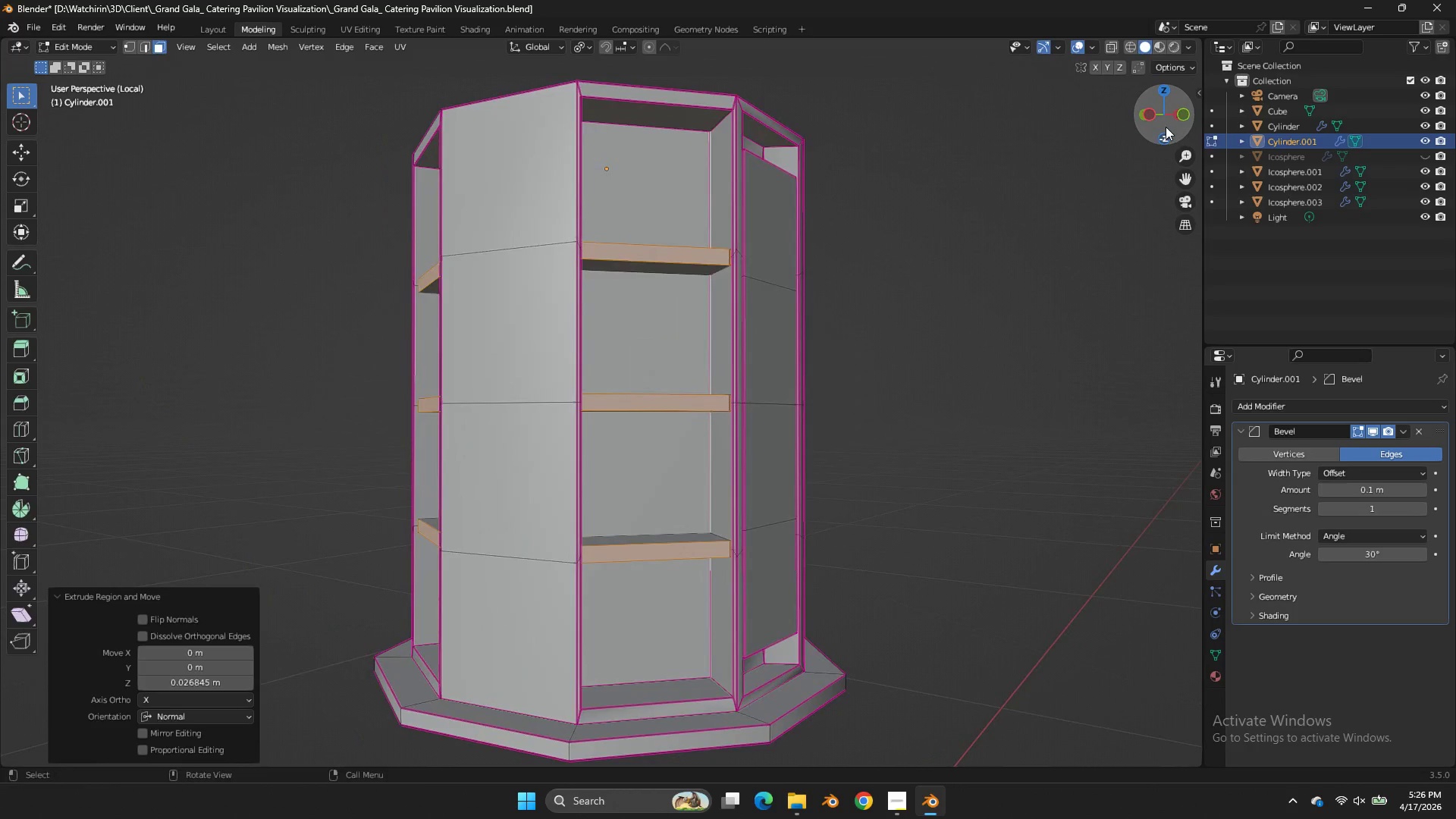 
key(Tab)
 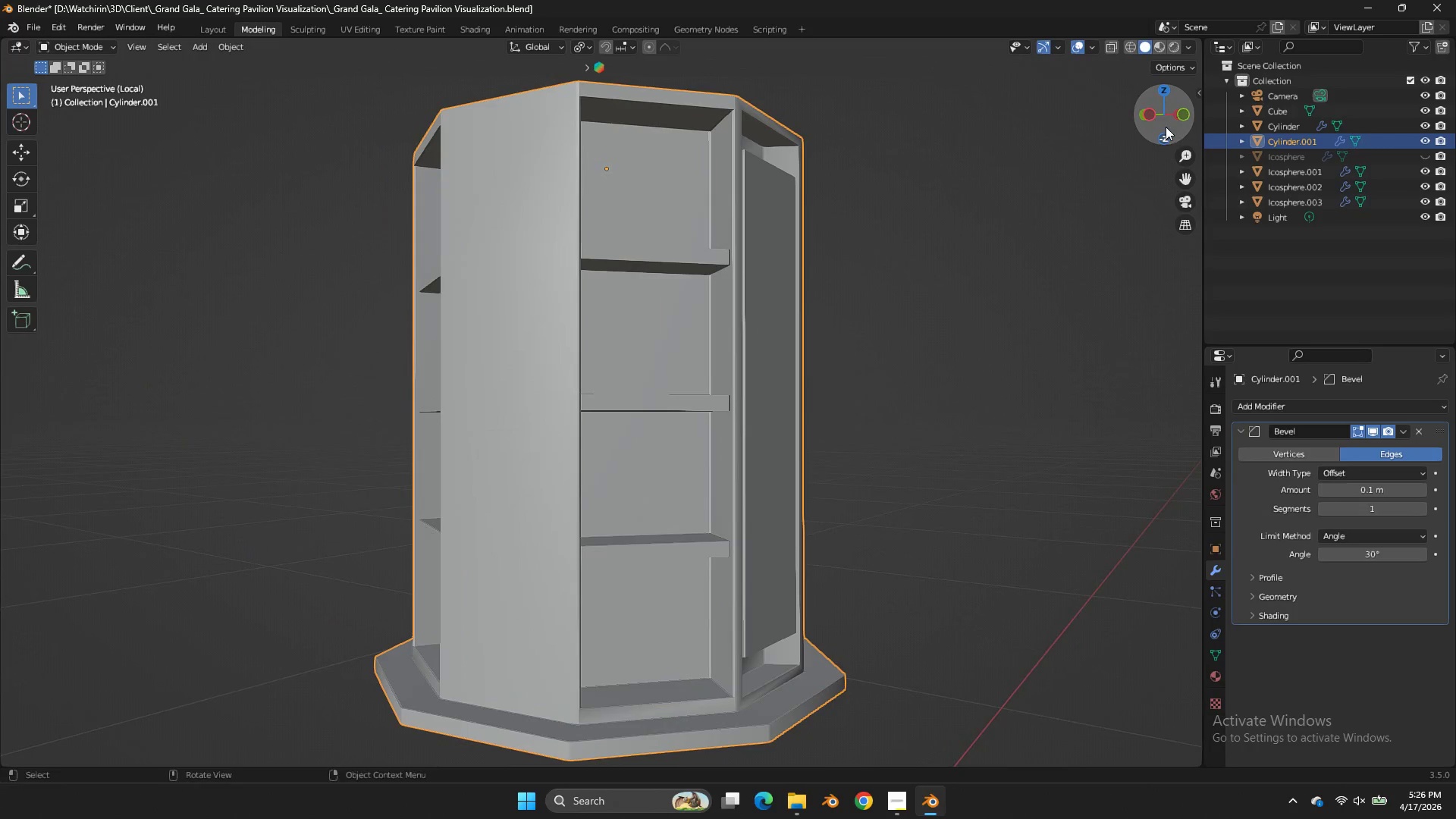 
left_click_drag(start_coordinate=[1166, 127], to_coordinate=[1003, 174])
 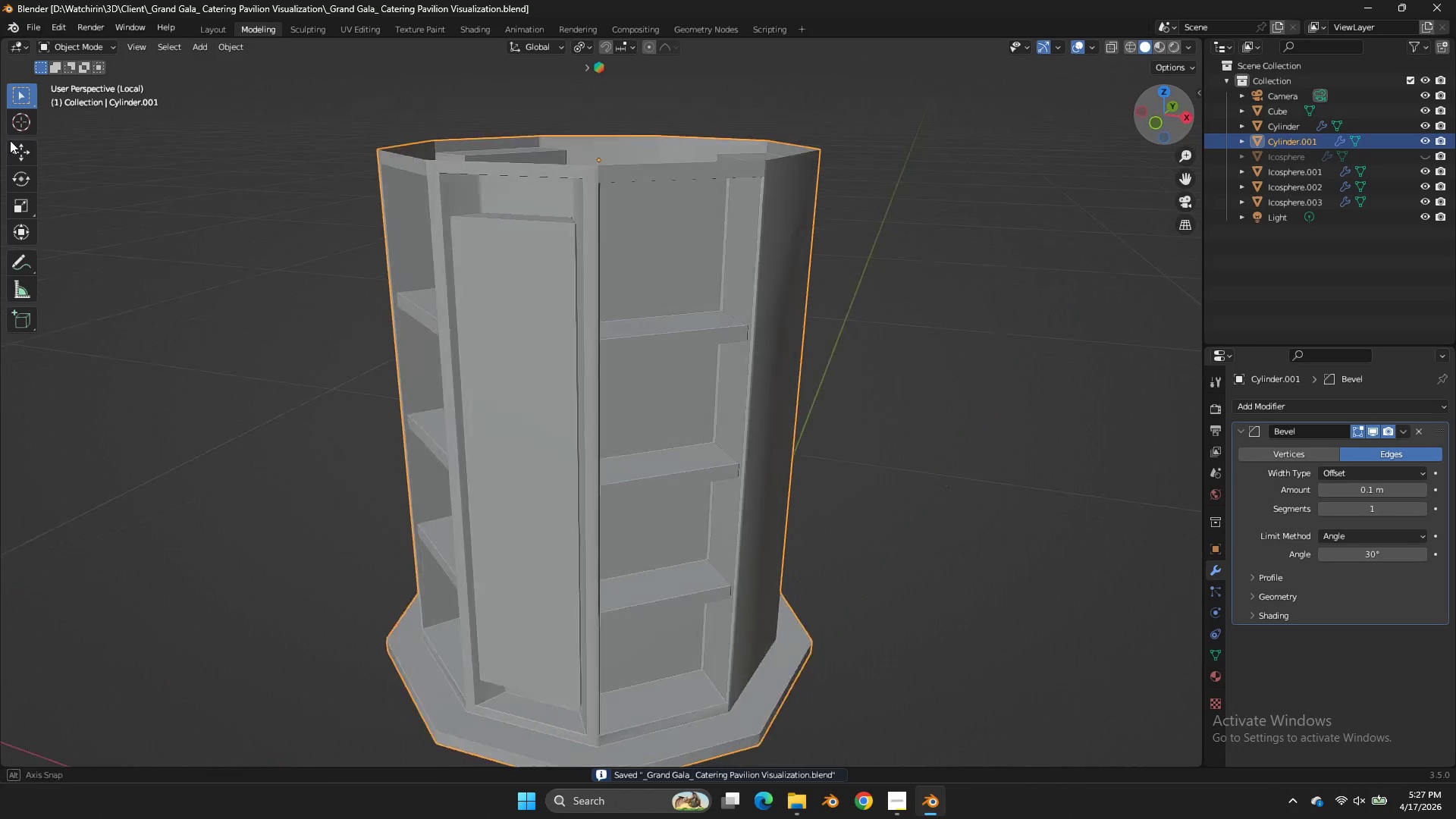 
key(Control+S)
 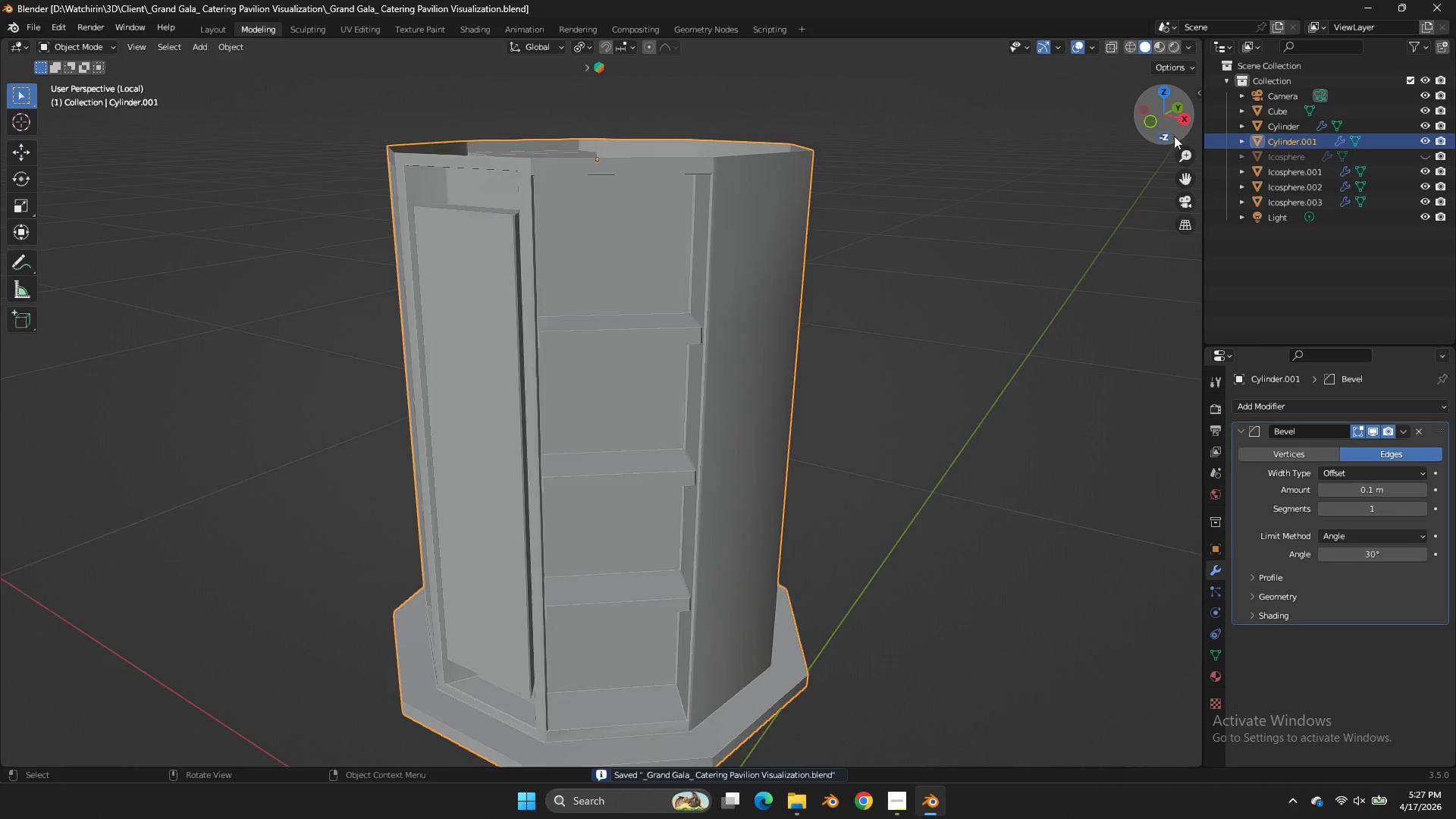 
left_click_drag(start_coordinate=[1168, 136], to_coordinate=[21, 141])
 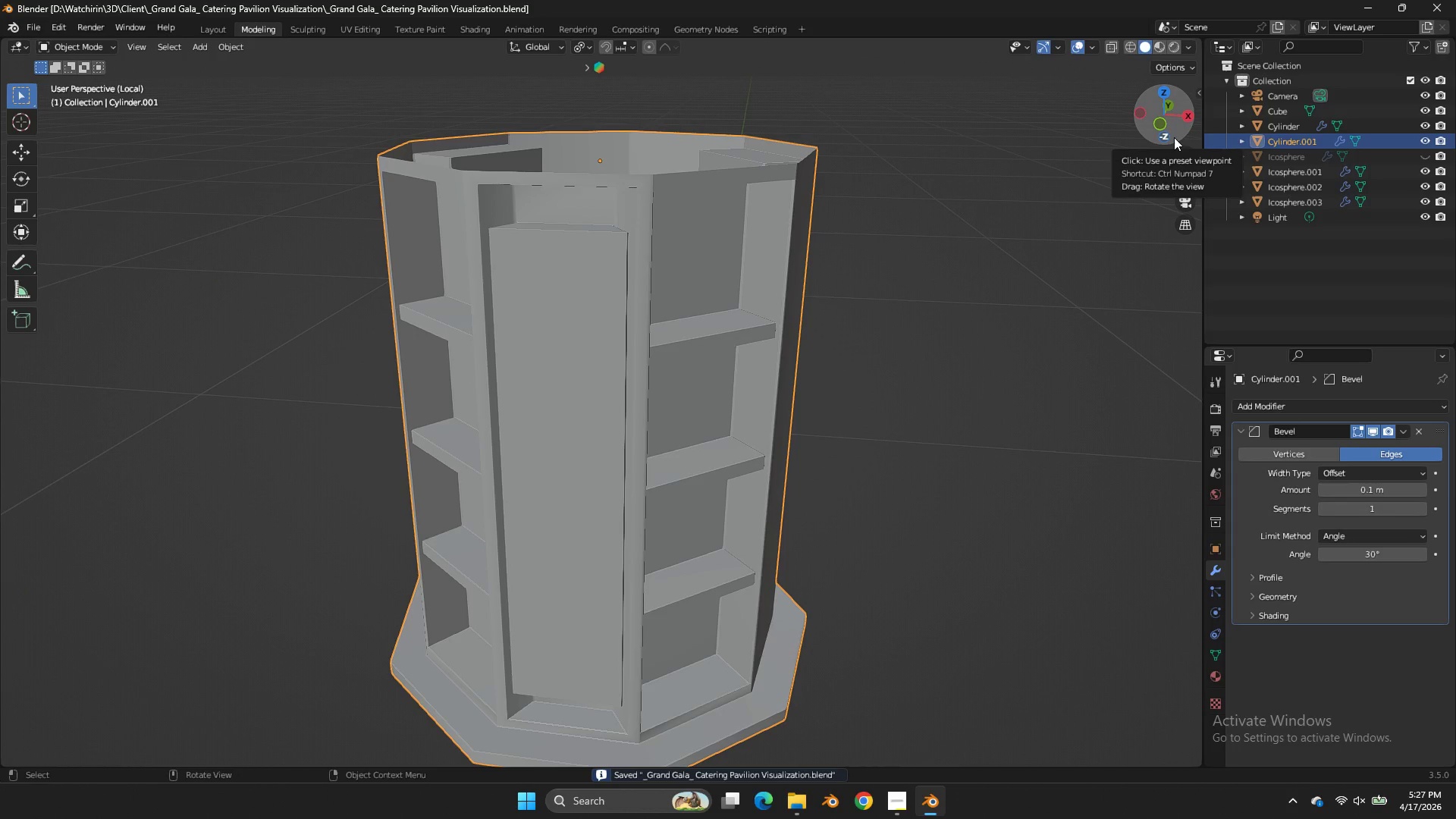 
left_click_drag(start_coordinate=[1174, 137], to_coordinate=[1161, 162])
 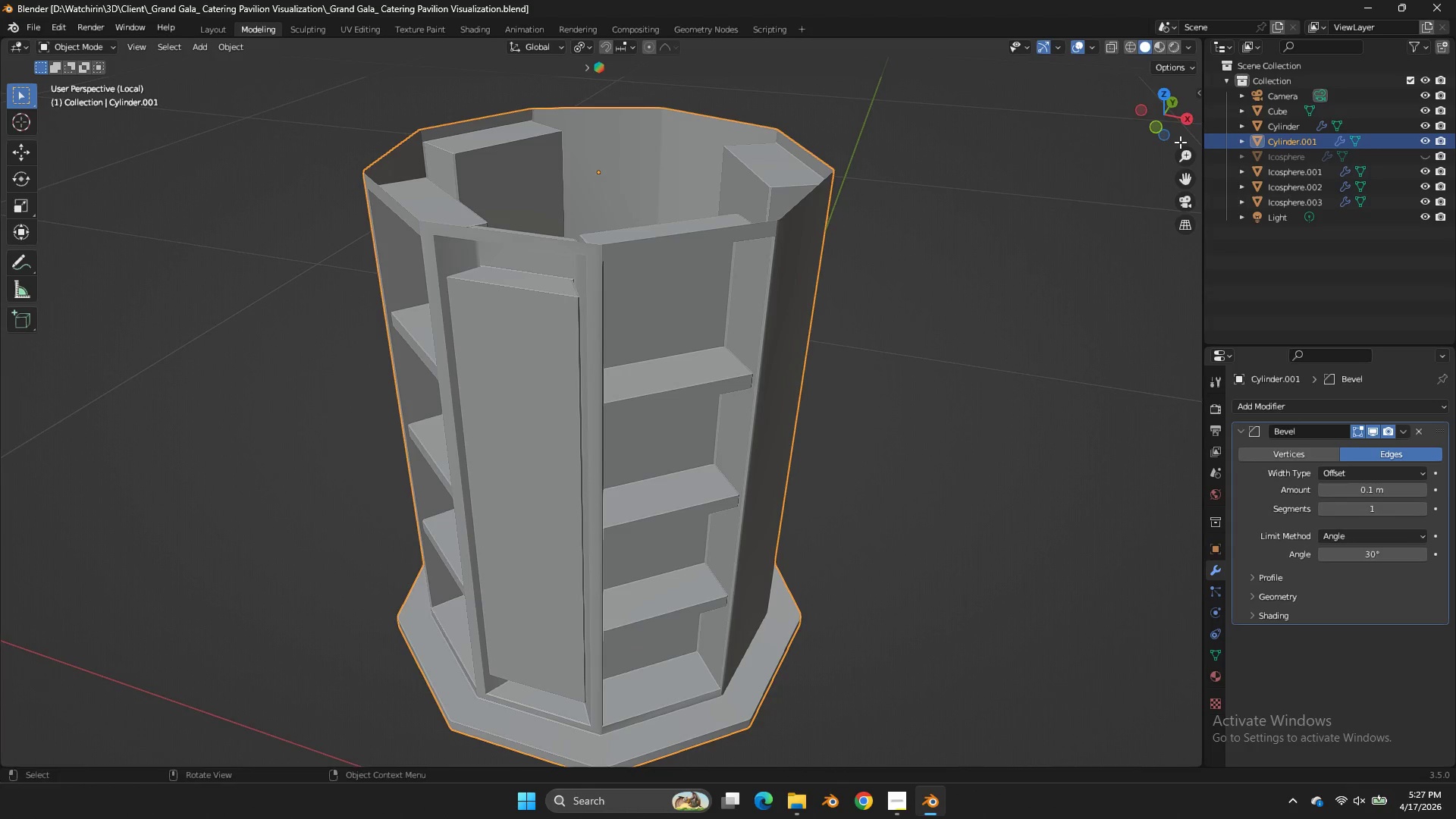 
left_click_drag(start_coordinate=[1180, 143], to_coordinate=[1140, 117])
 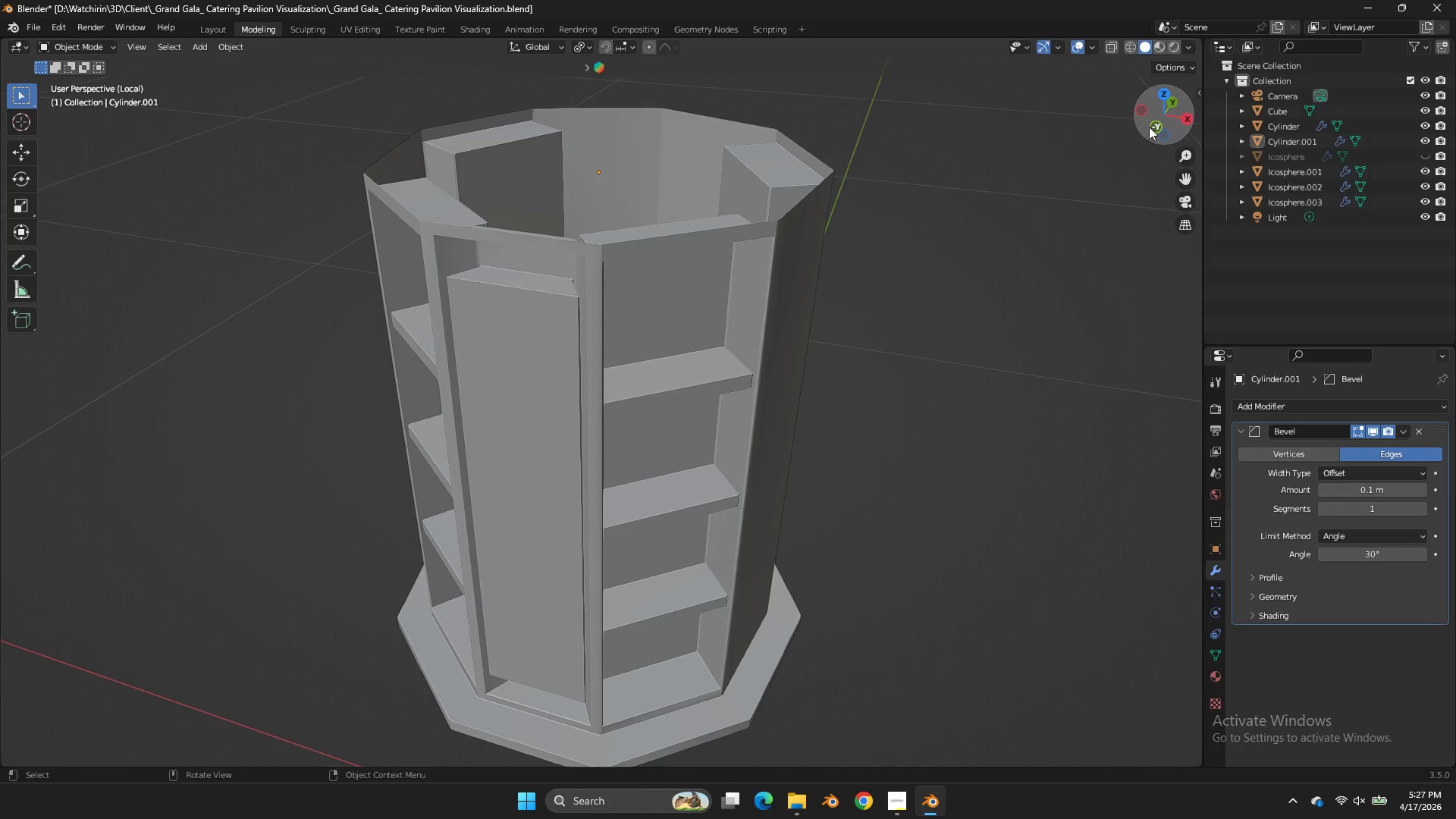 
left_click_drag(start_coordinate=[1150, 127], to_coordinate=[937, 108])
 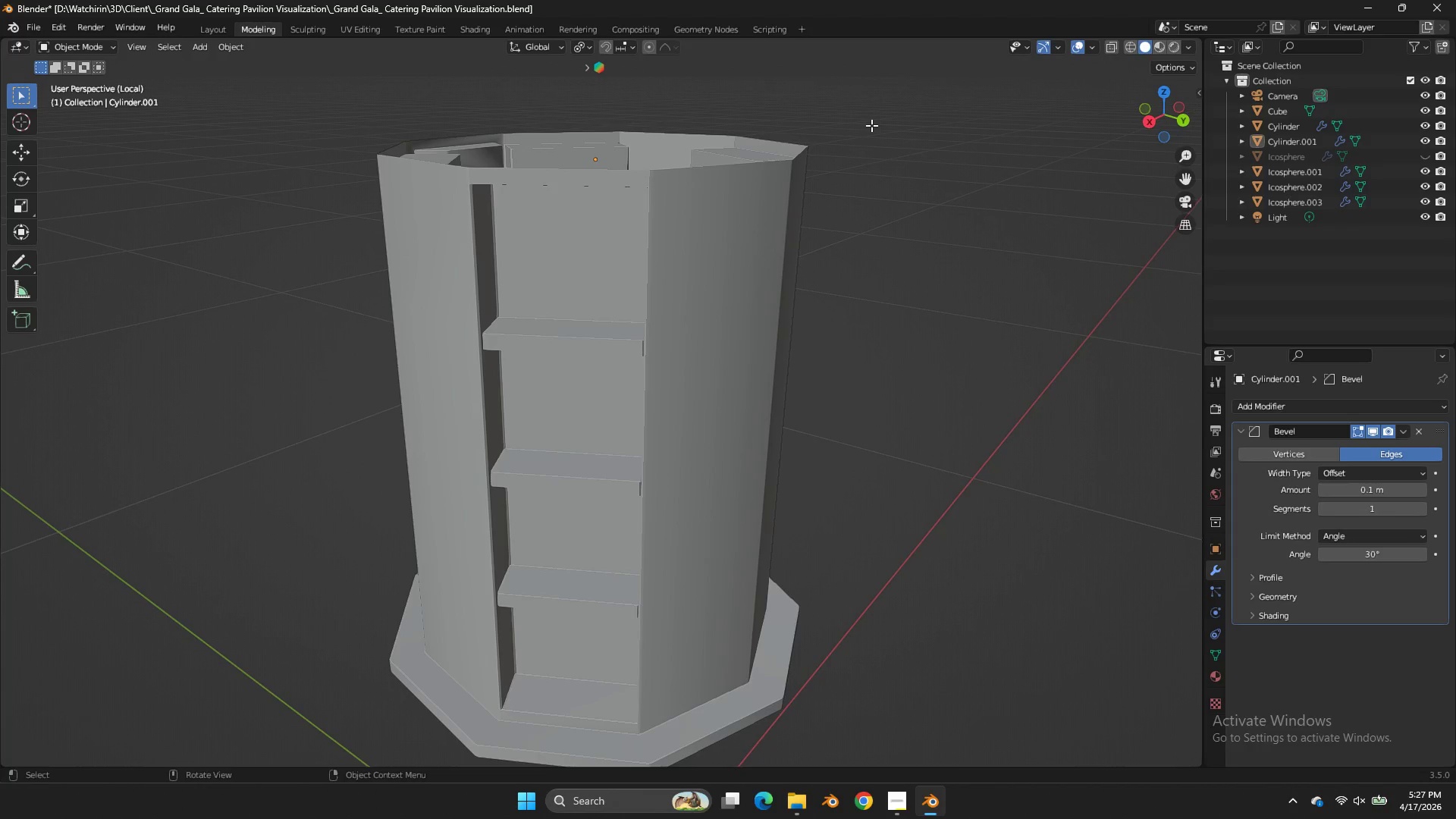 
key(NumpadDivide)
 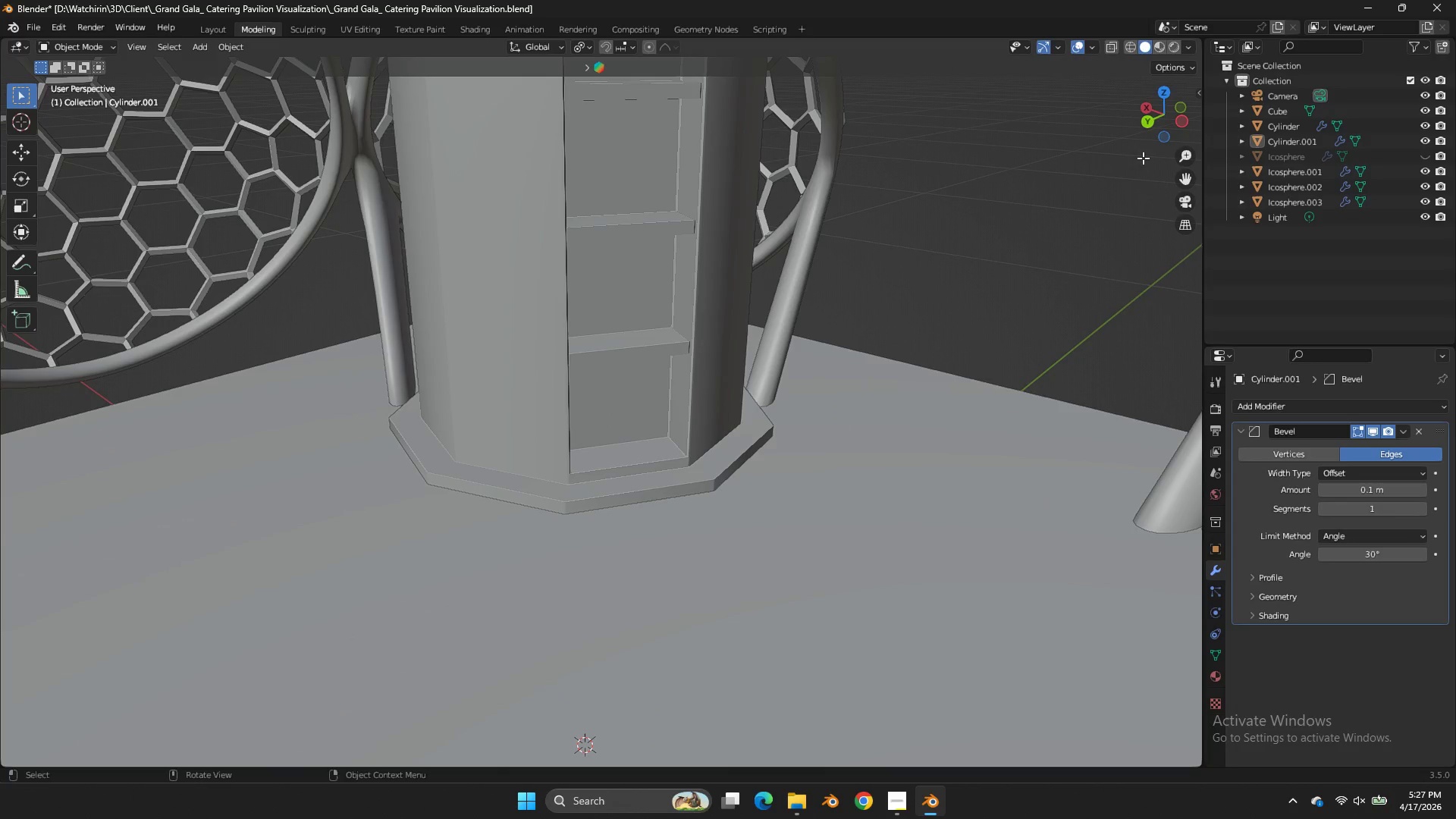 
left_click_drag(start_coordinate=[1150, 130], to_coordinate=[105, 96])
 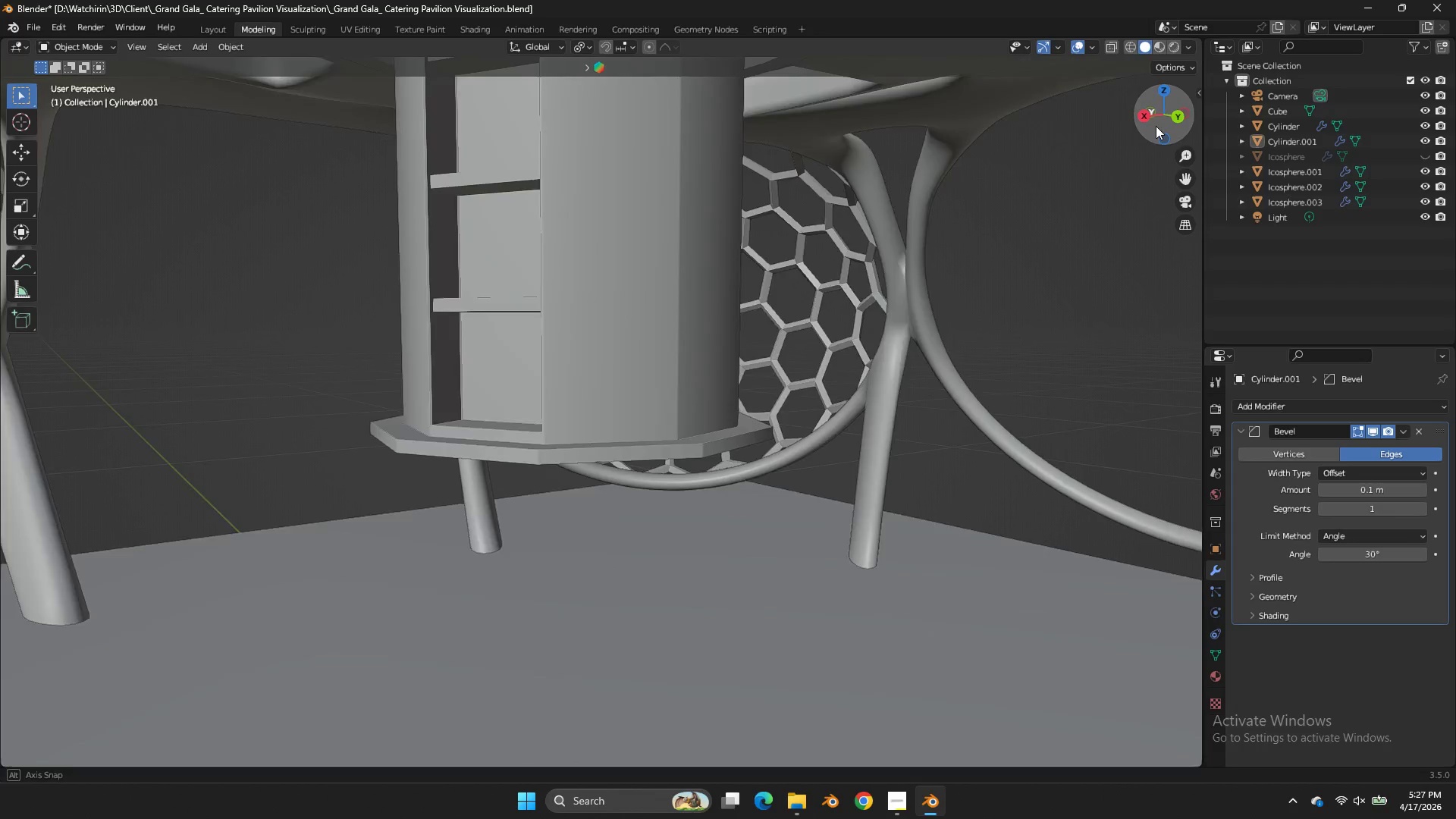 
left_click_drag(start_coordinate=[1152, 128], to_coordinate=[85, 90])
 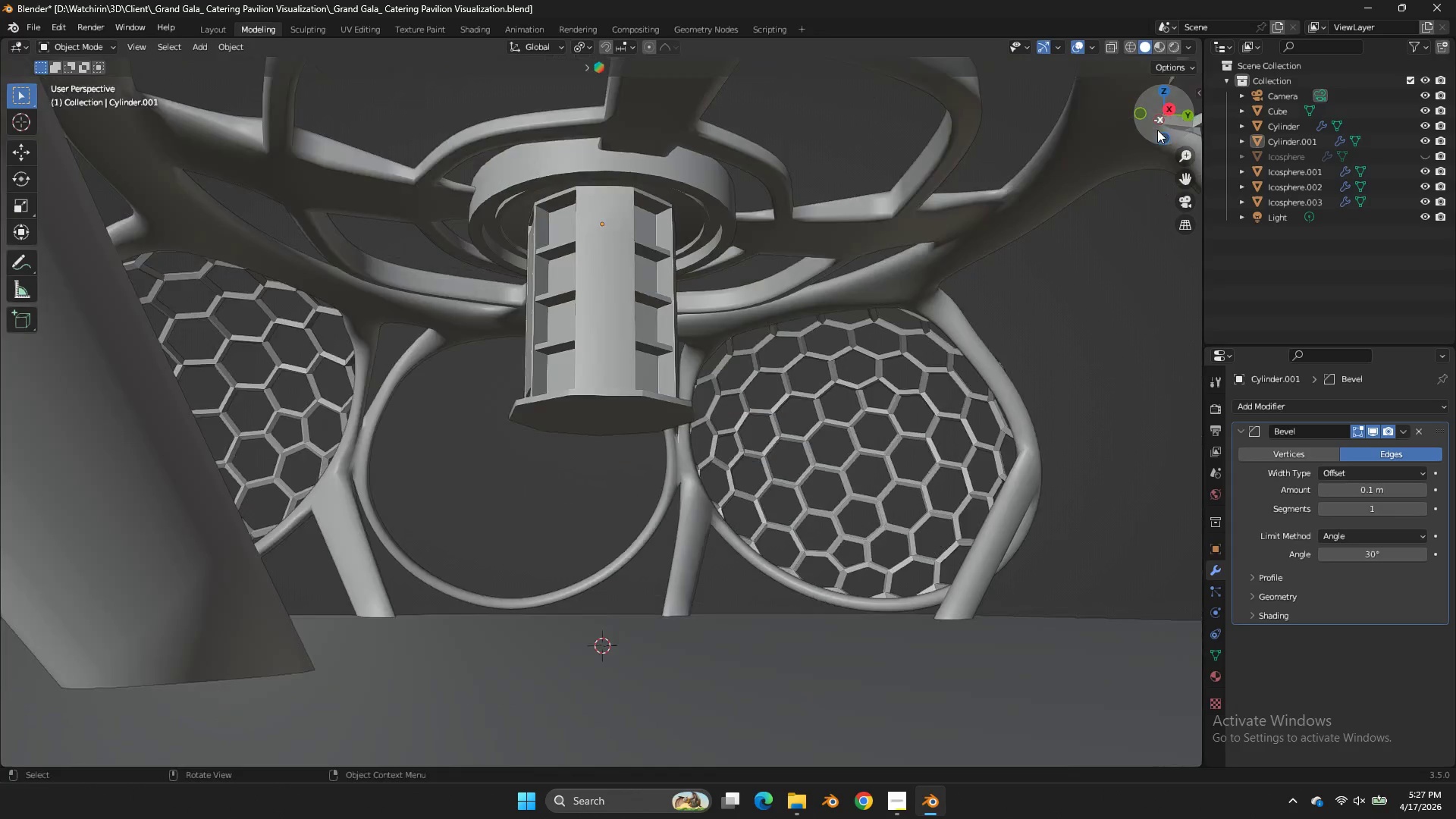 
left_click_drag(start_coordinate=[1157, 130], to_coordinate=[115, 165])
 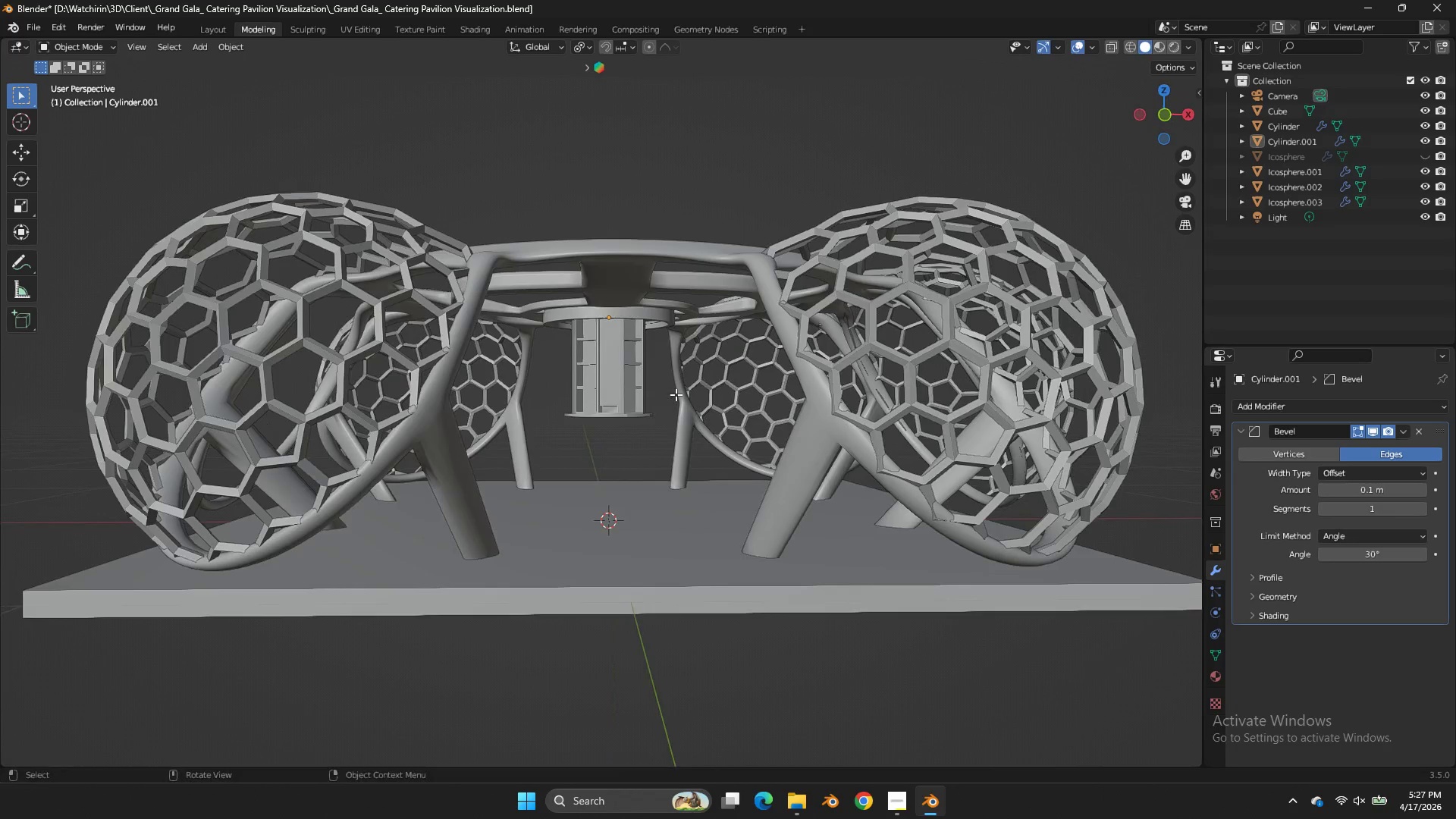 
scroll: coordinate [1157, 130], scroll_direction: down, amount: 8.0
 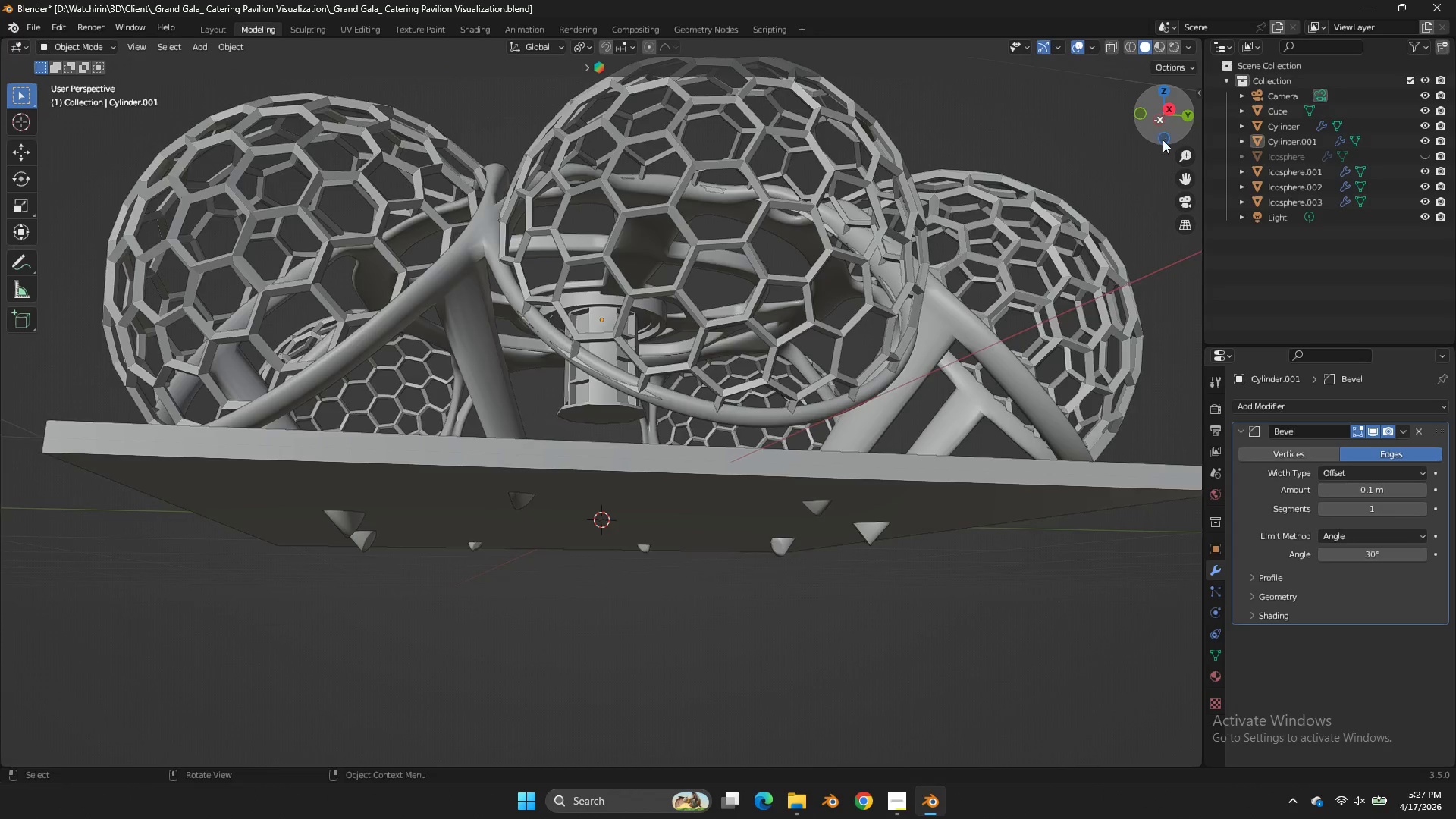 
left_click([673, 410])
 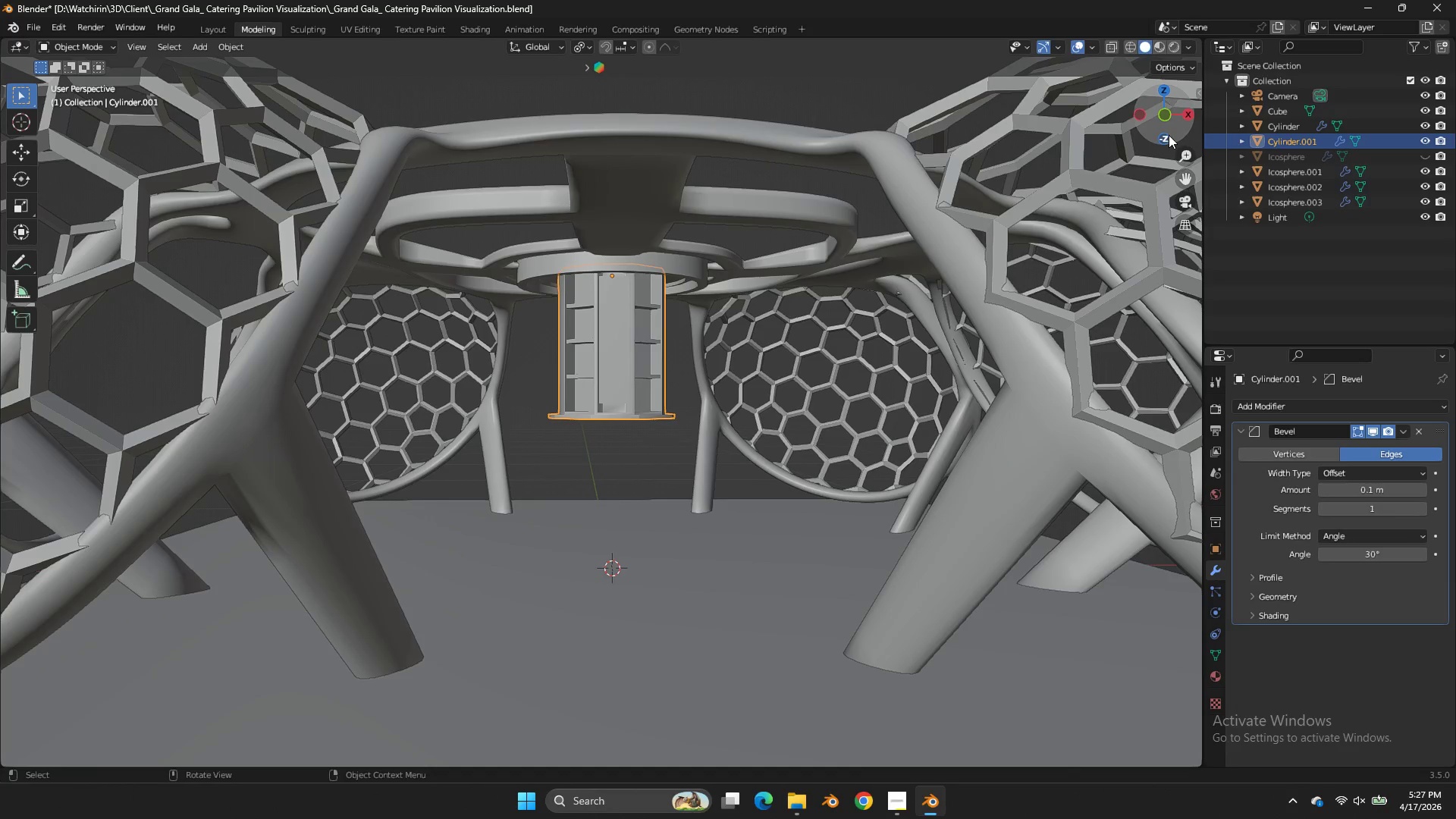 
scroll: coordinate [676, 394], scroll_direction: up, amount: 2.0
 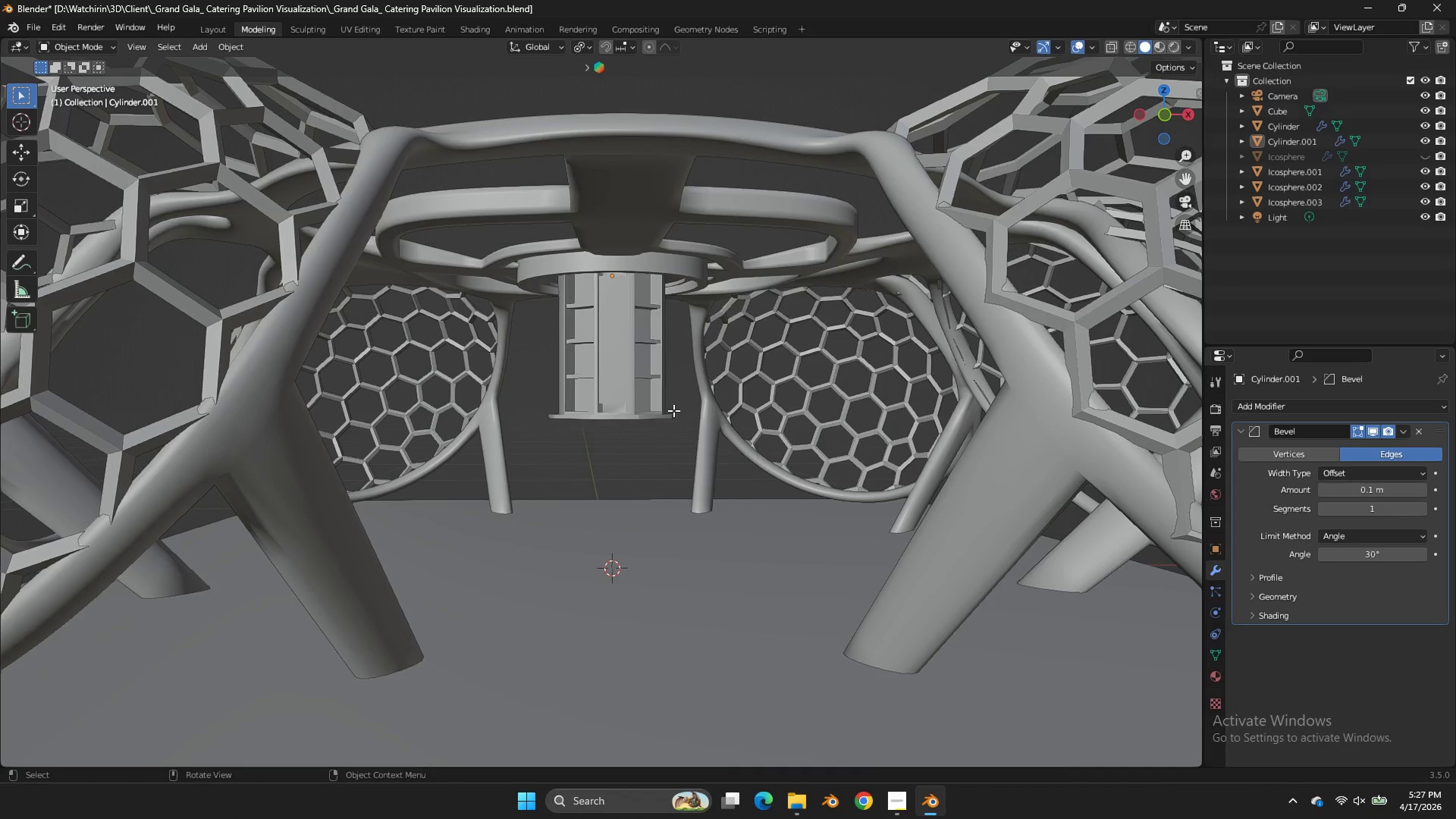 
left_click([1167, 119])
 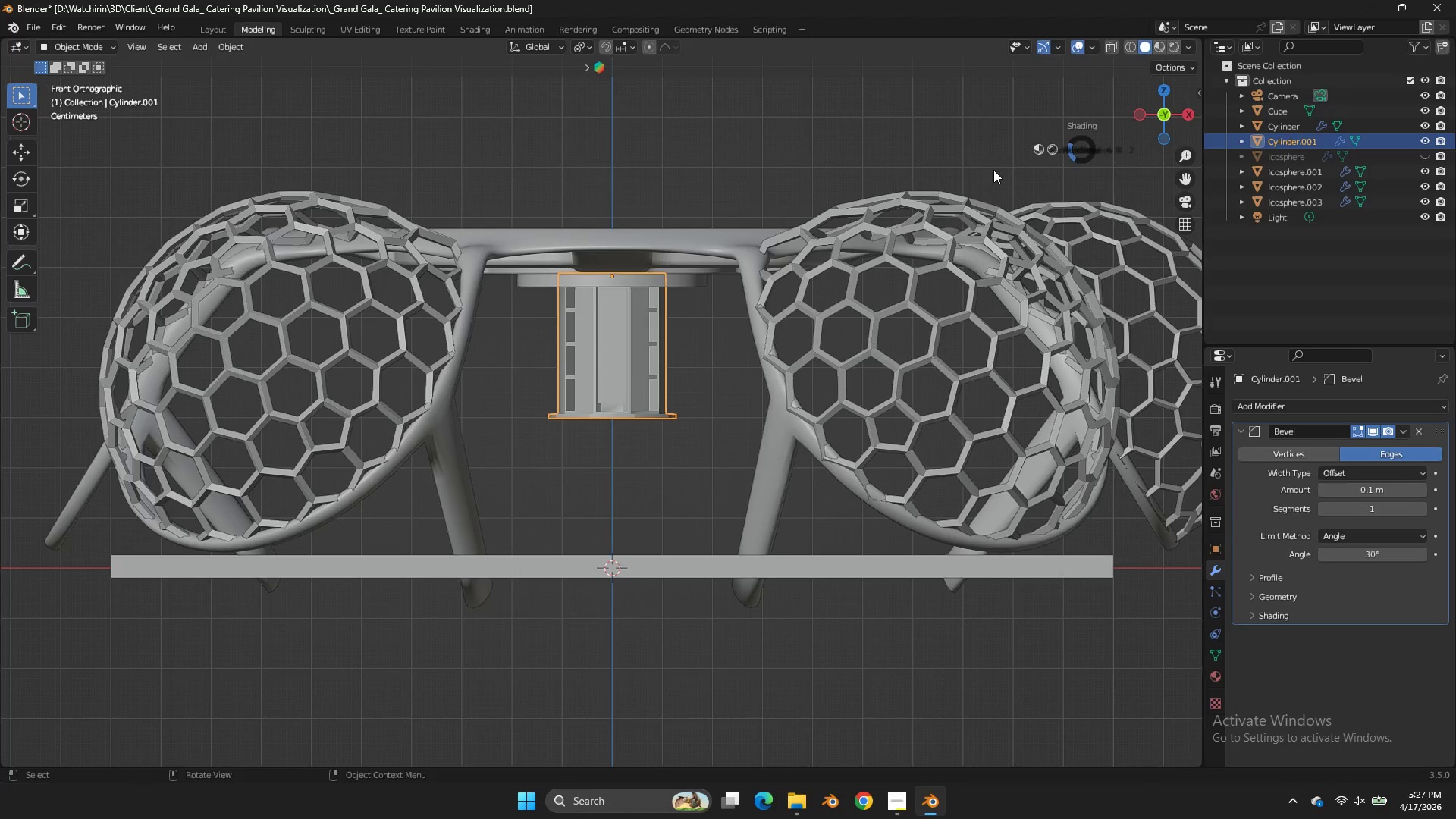 
key(Z)
 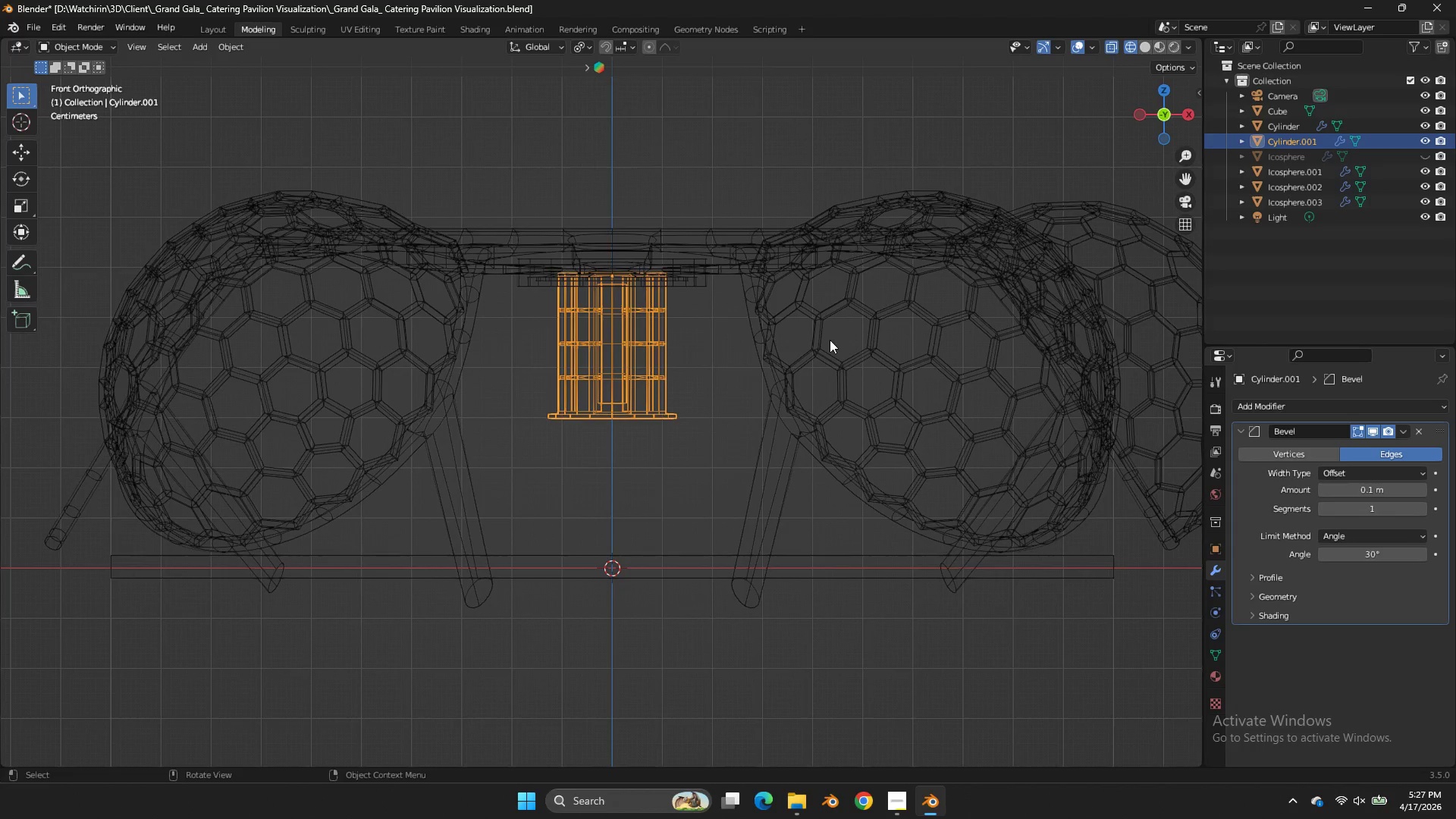 
key(Tab)
 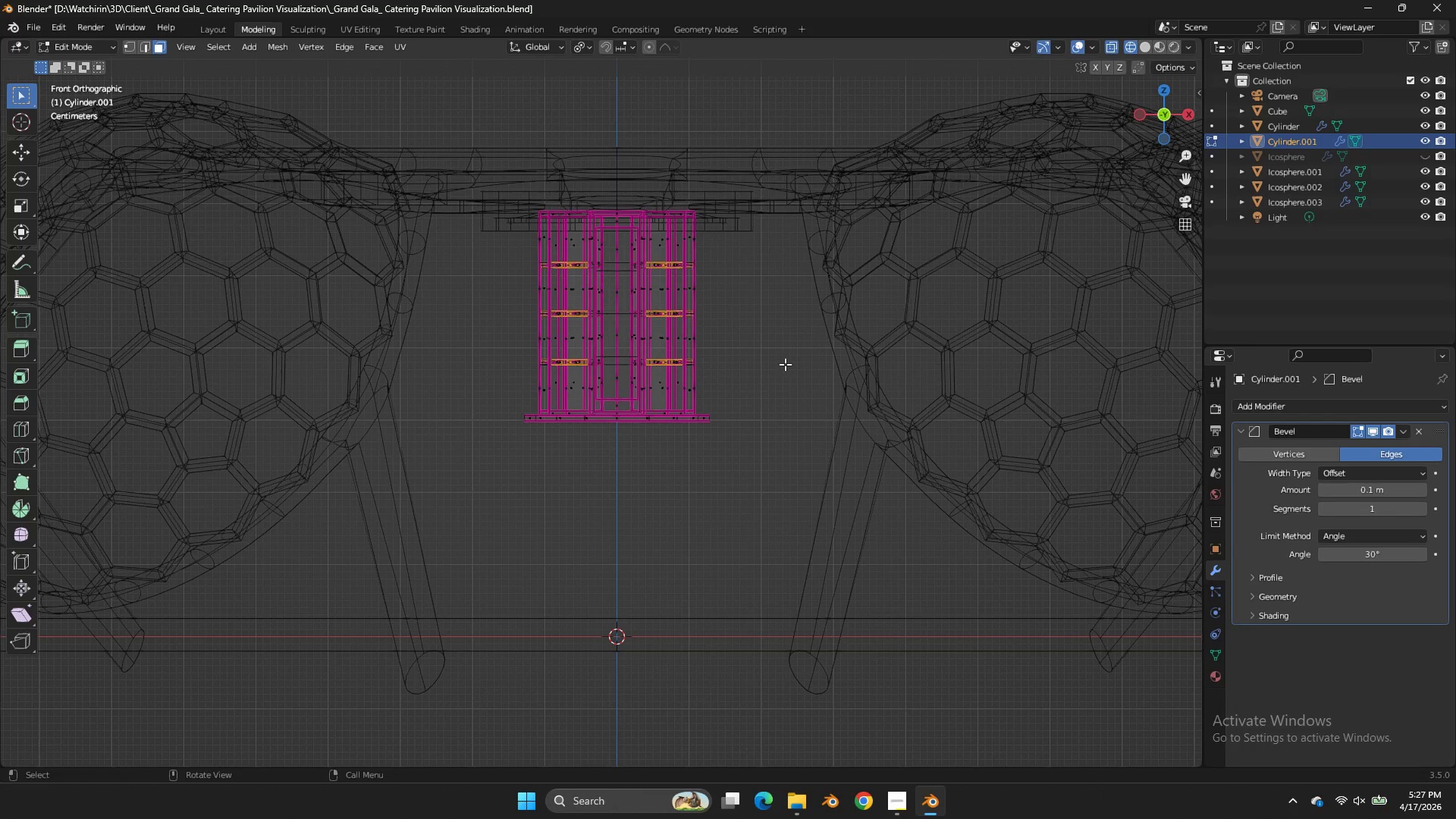 
scroll: coordinate [830, 340], scroll_direction: up, amount: 2.0
 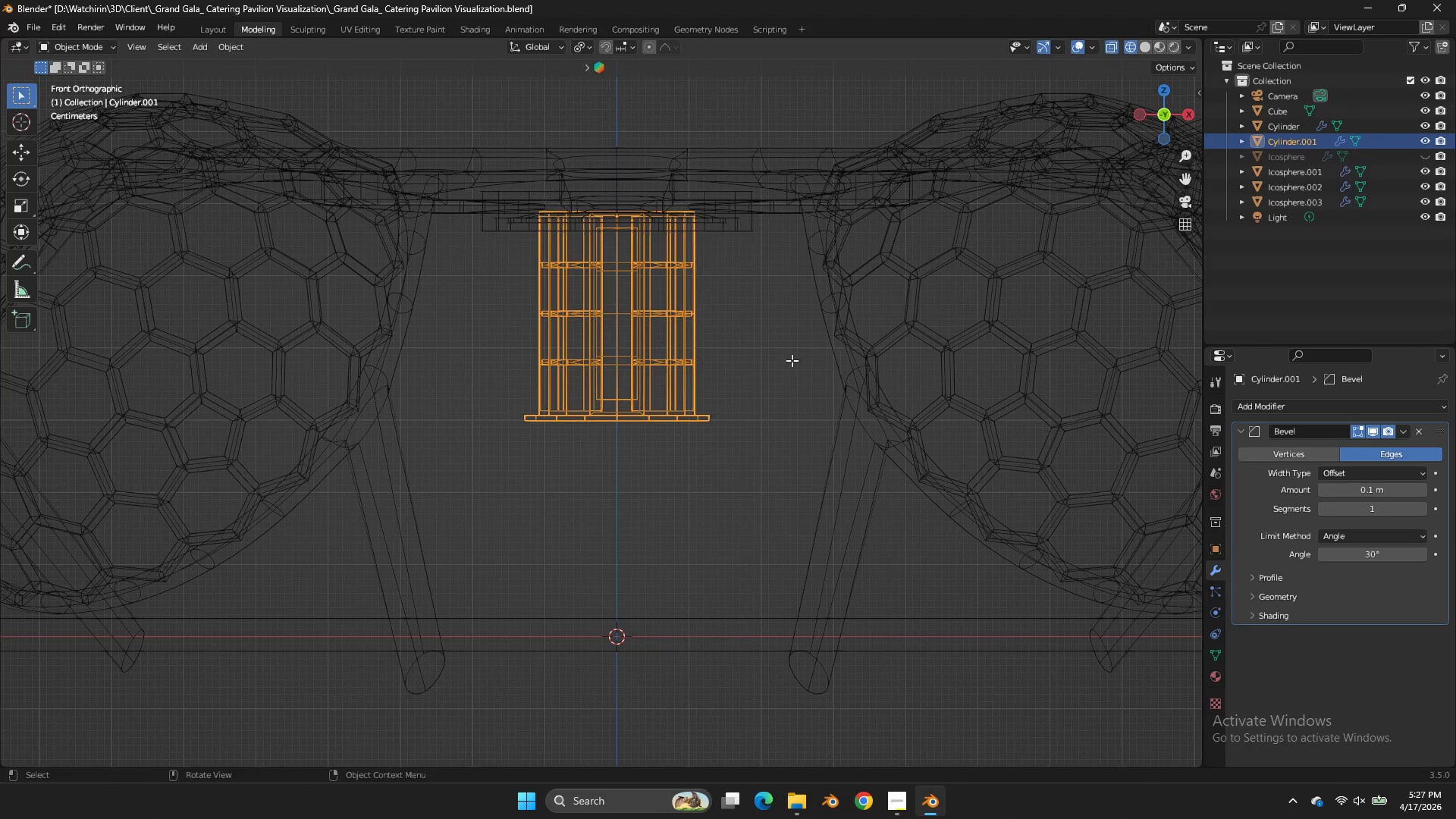 
key(Tab)
 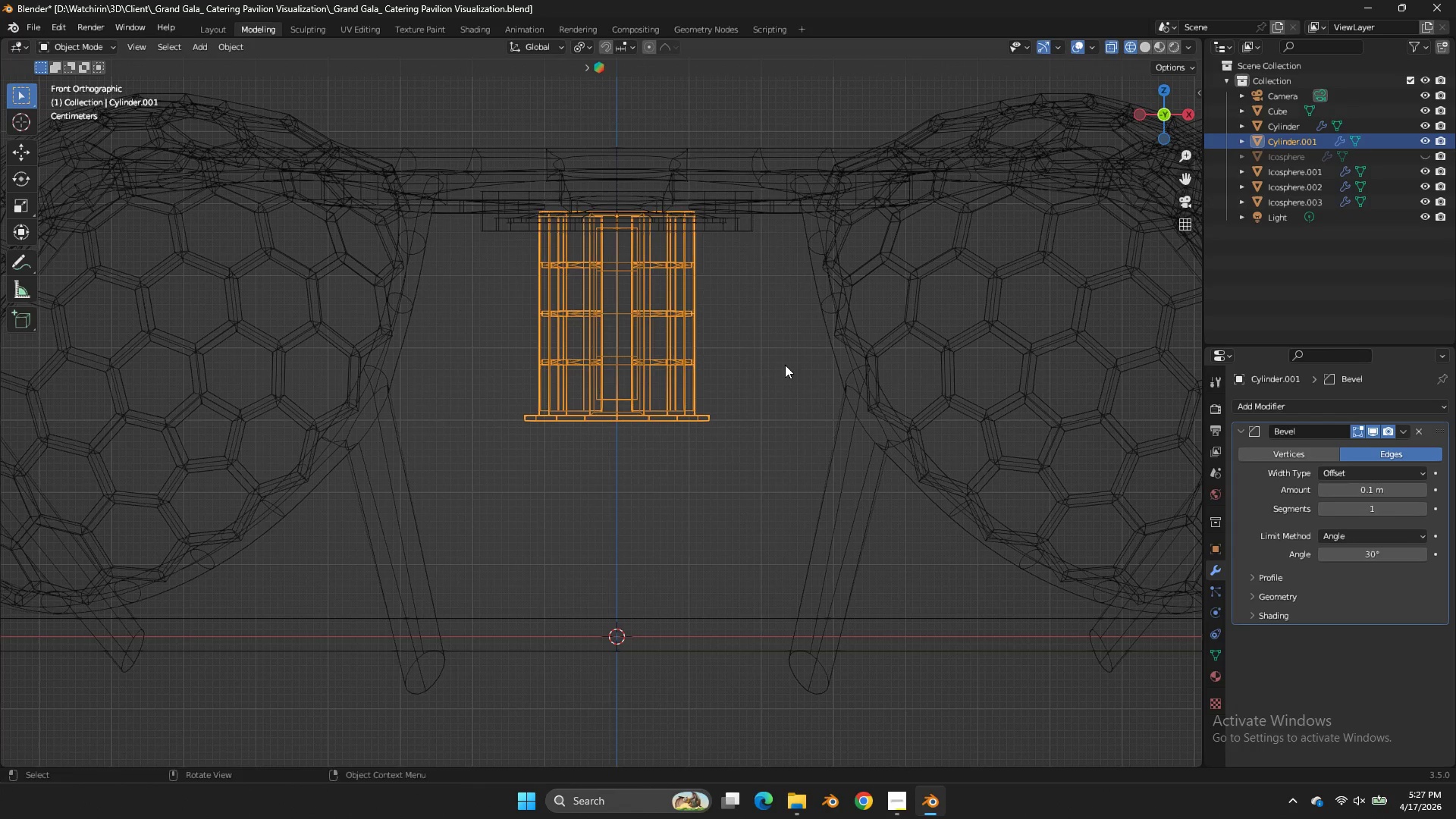 
key(S)
 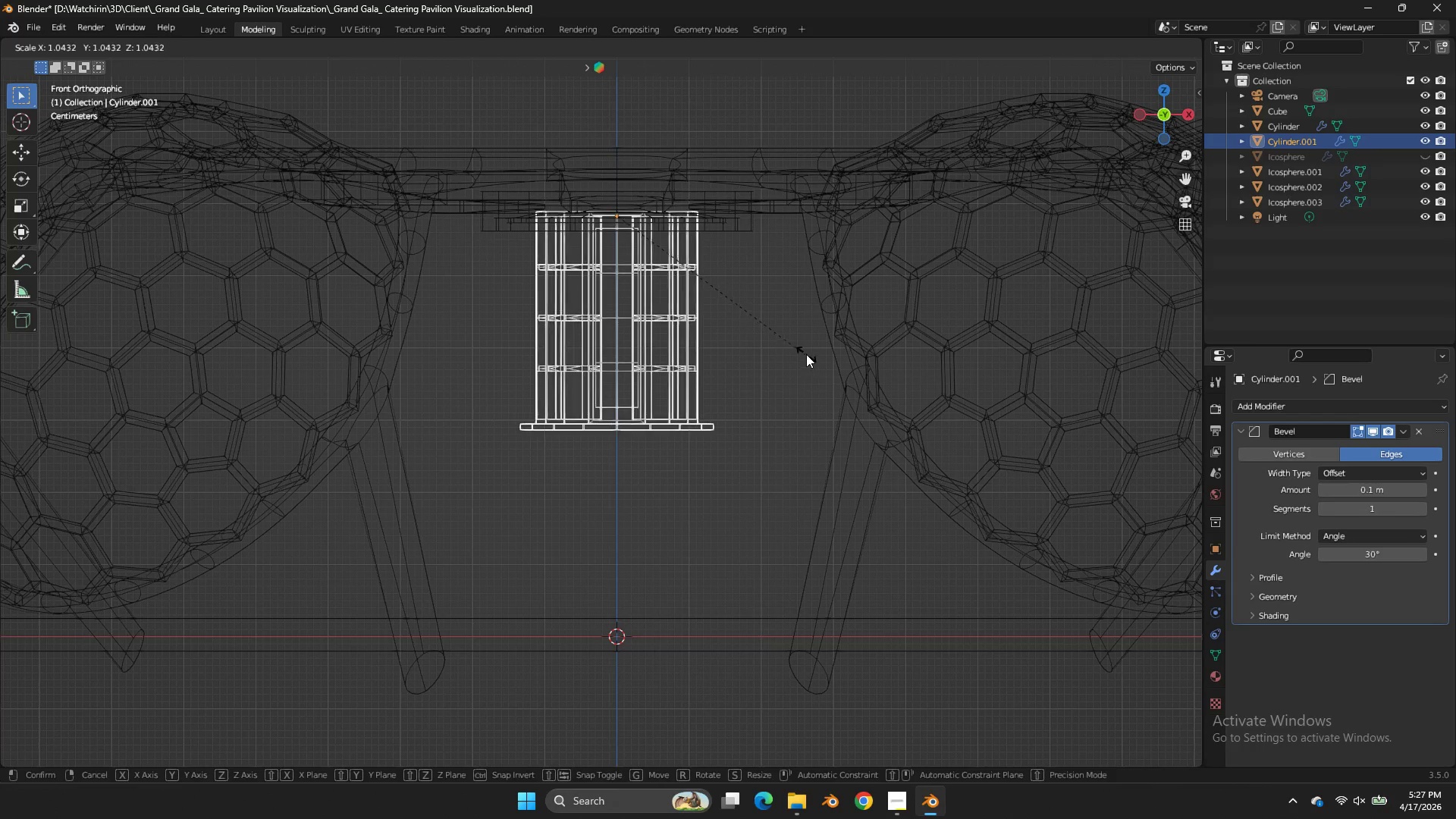 
key(Z)
 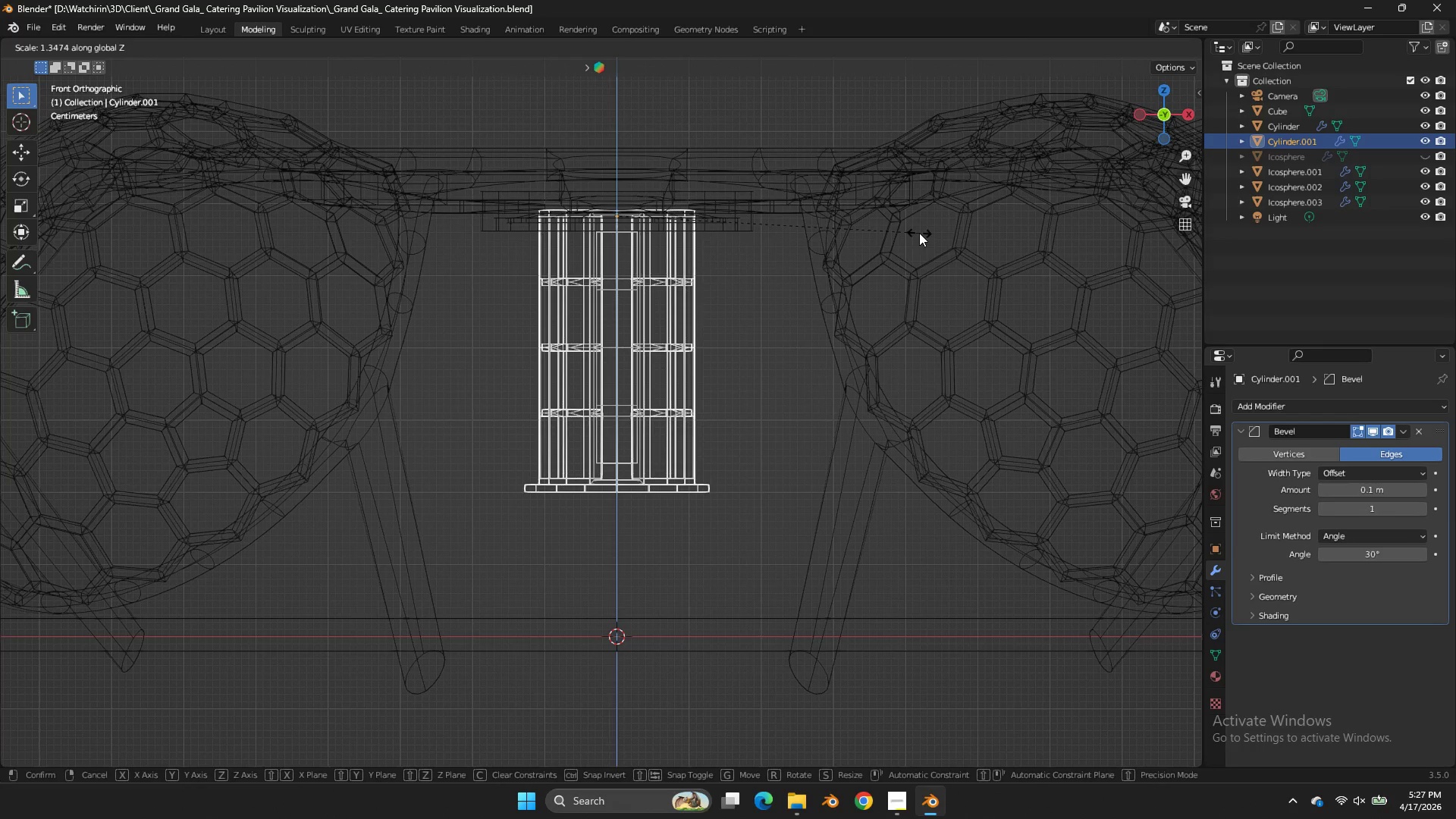 
left_click([909, 234])
 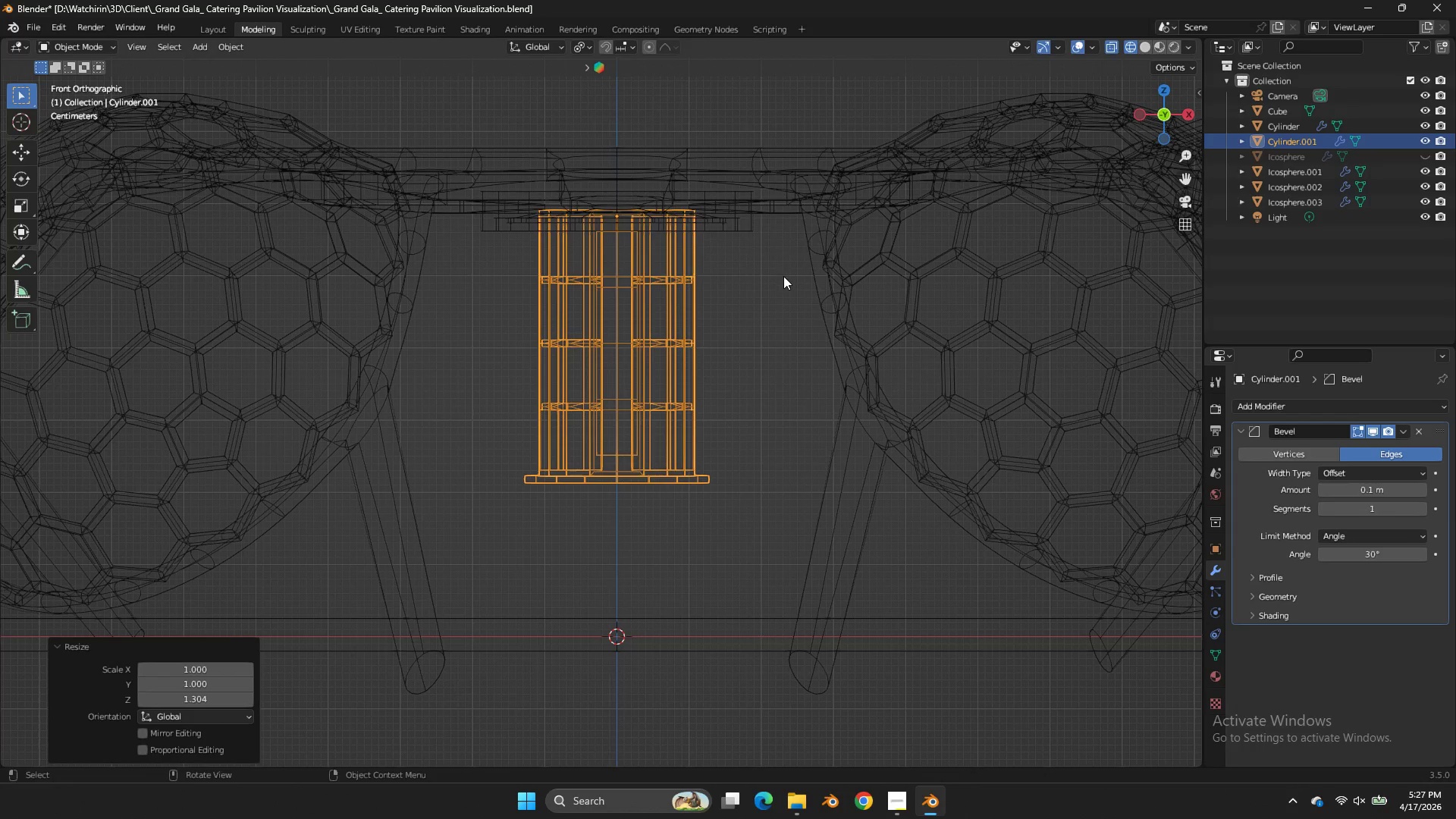 
key(Z)
 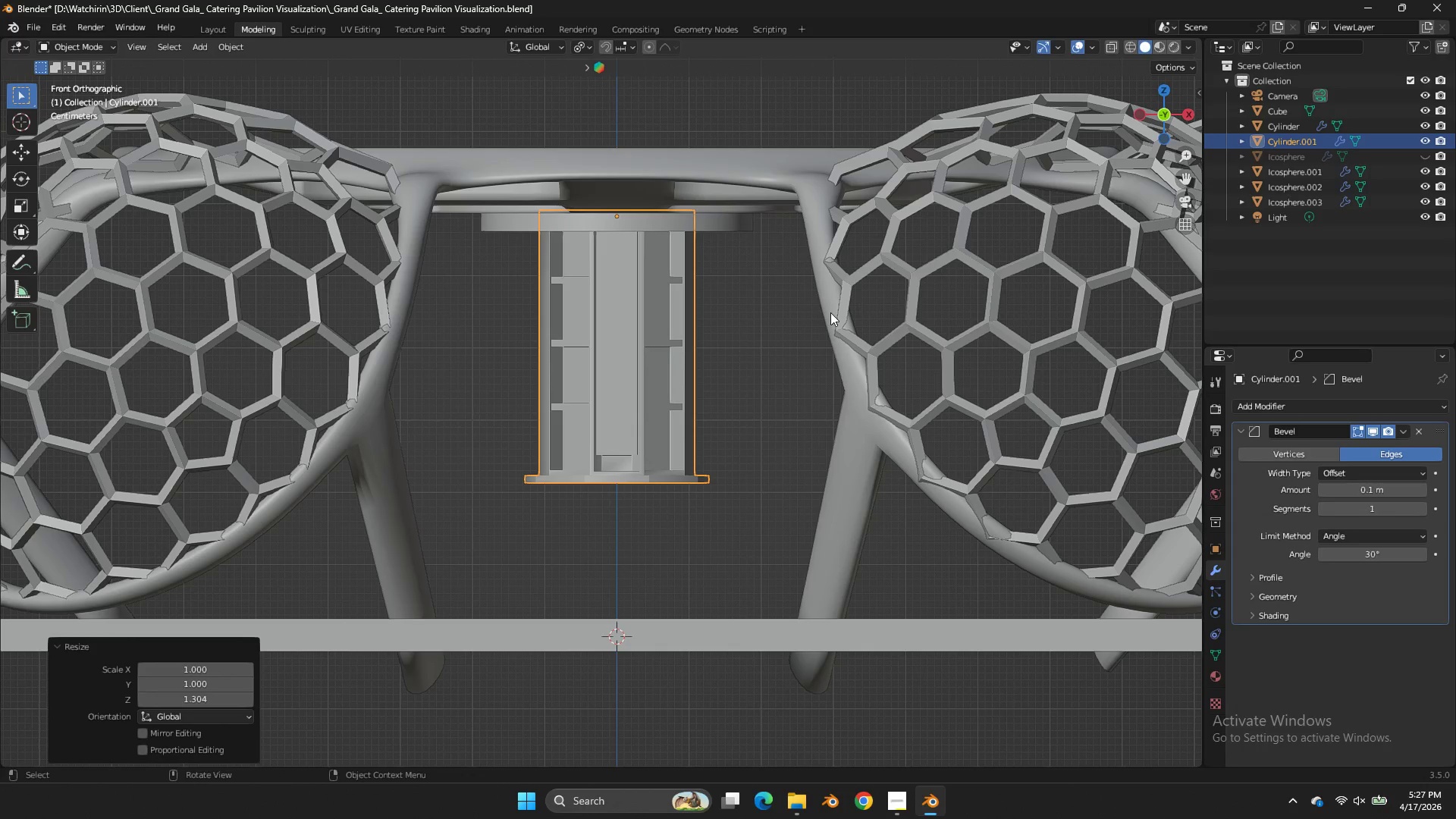 
scroll: coordinate [830, 318], scroll_direction: up, amount: 2.0
 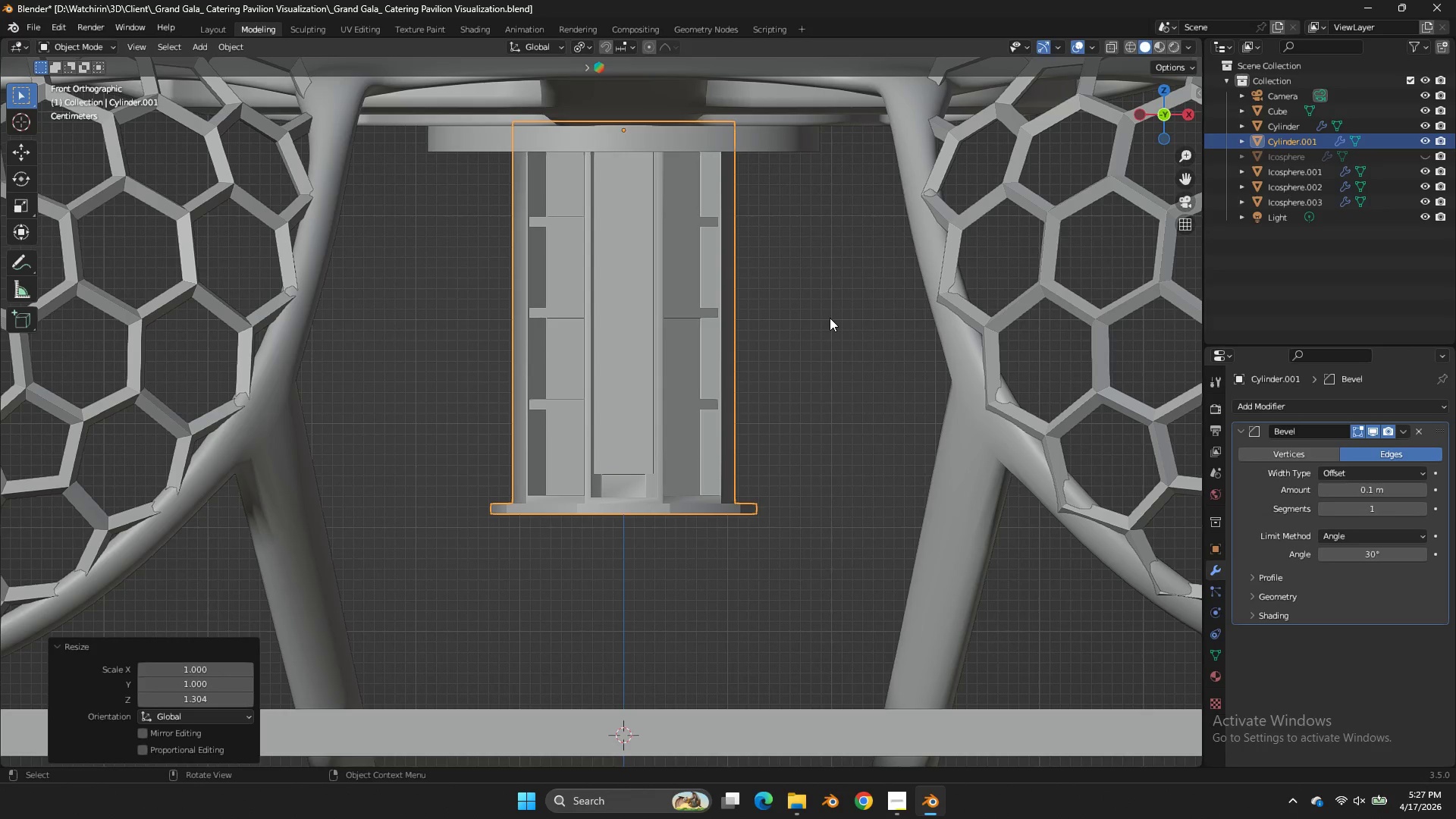 
type(sz)
 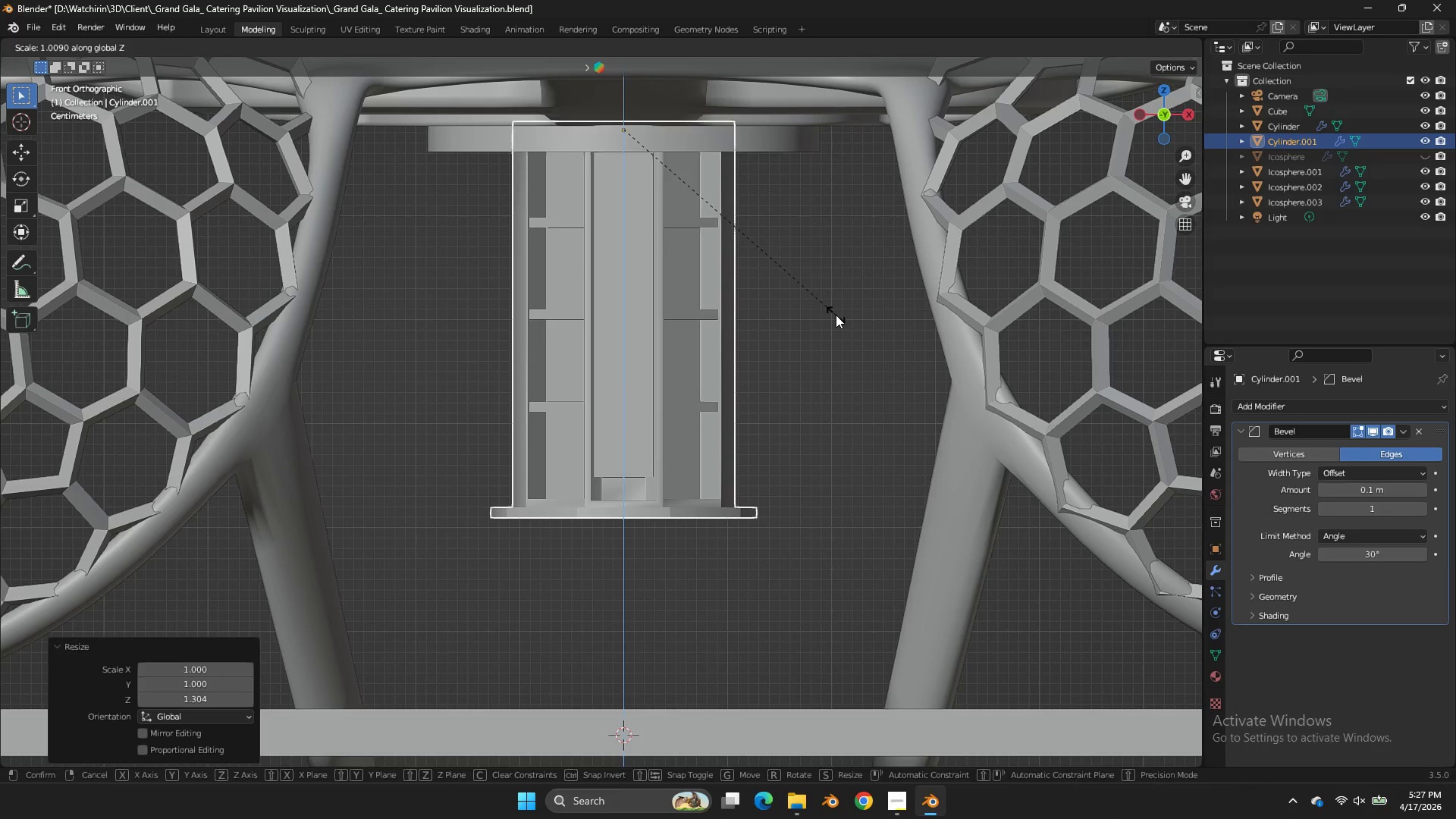 
right_click([836, 315])
 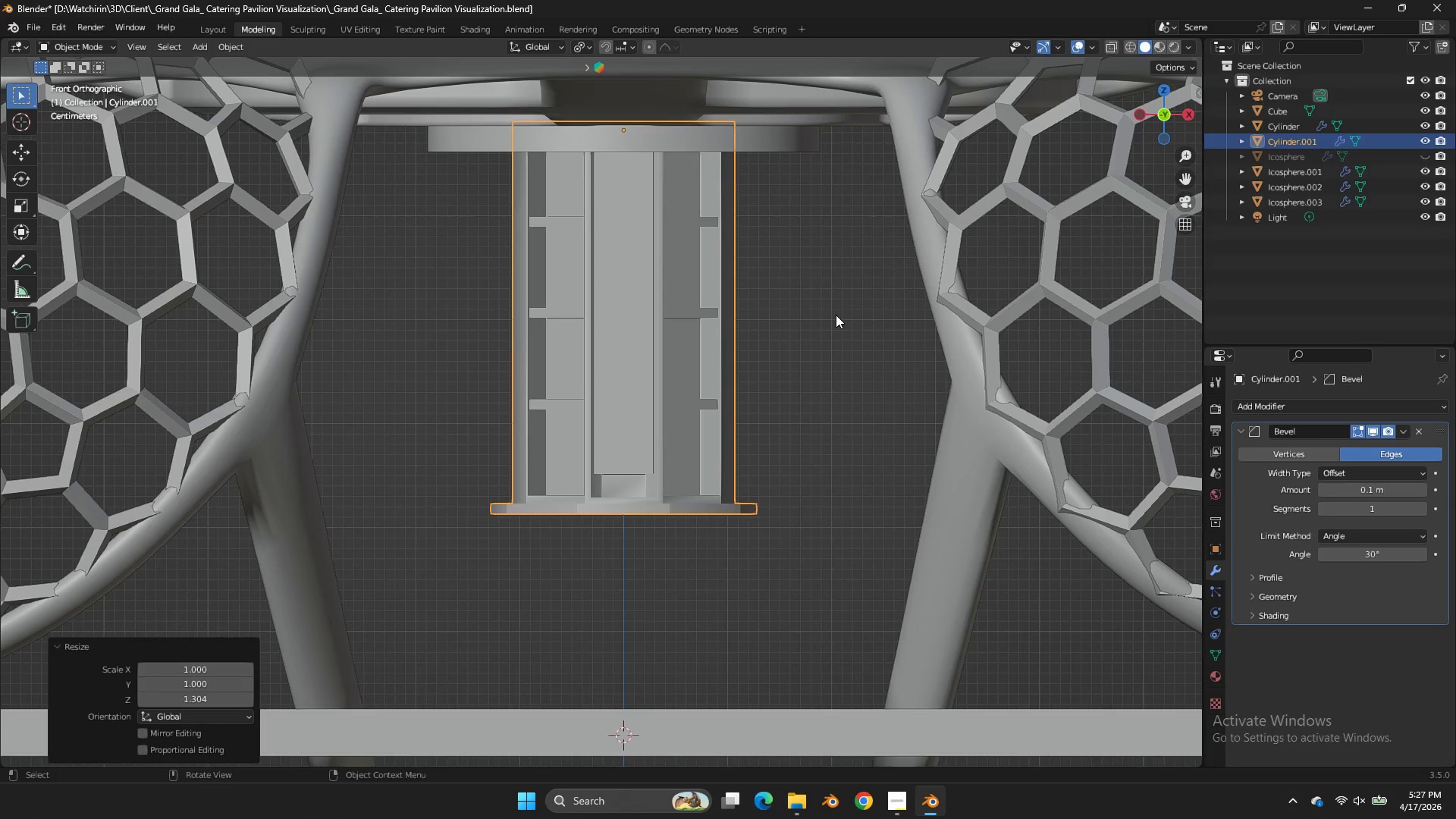 
key(Z)
 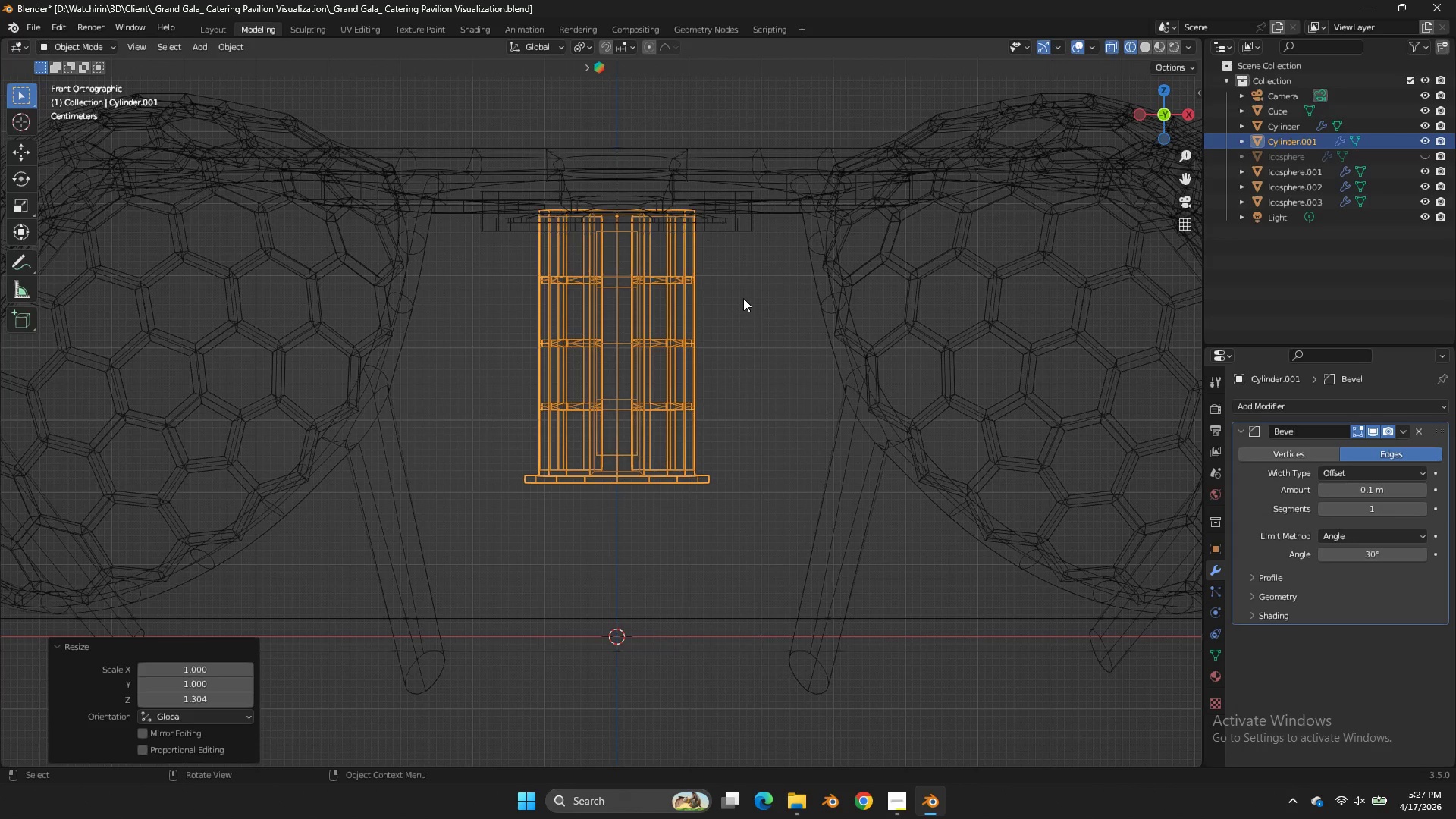 
scroll: coordinate [836, 315], scroll_direction: down, amount: 2.0
 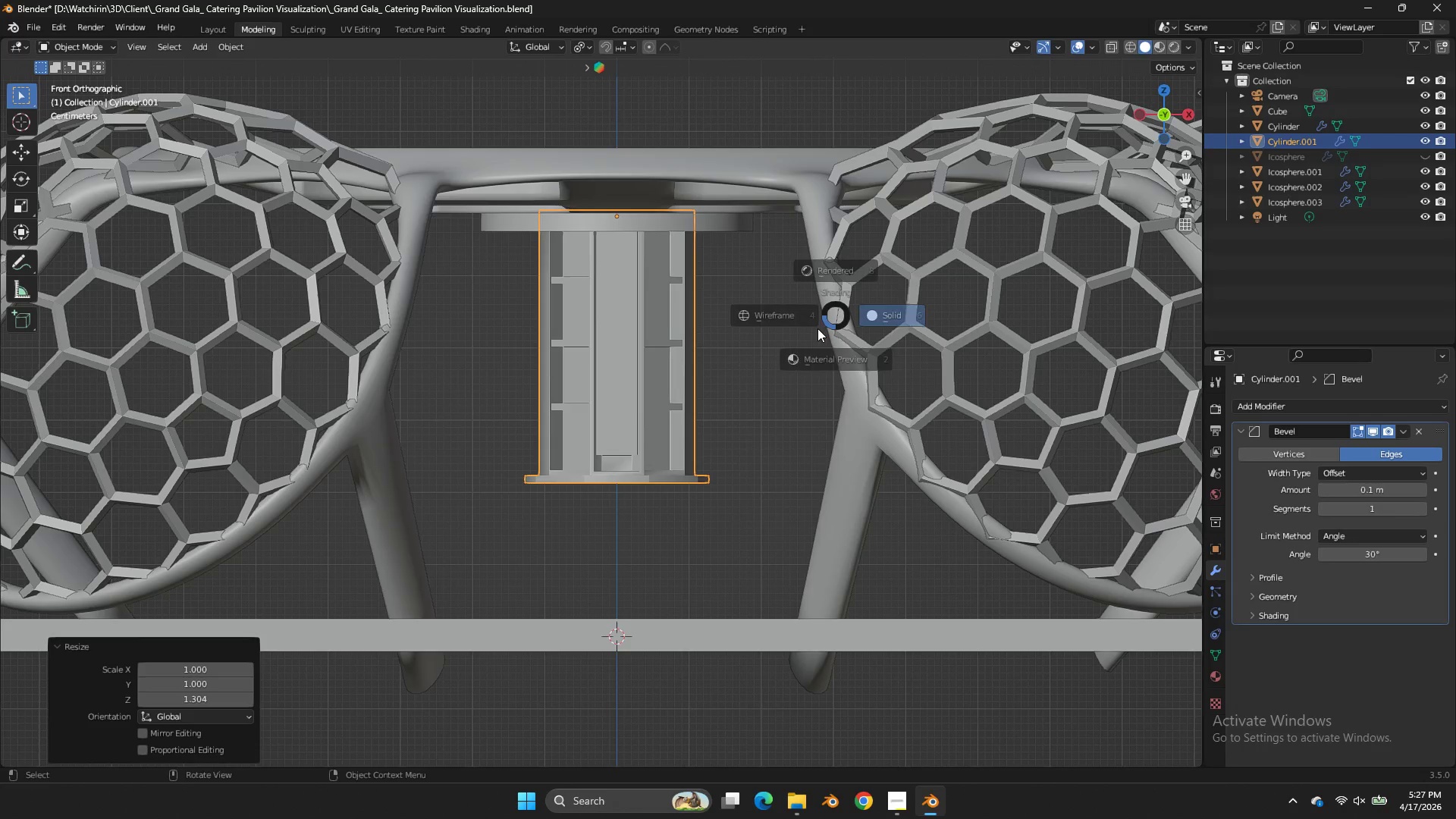 
key(Tab)
type(gz)
 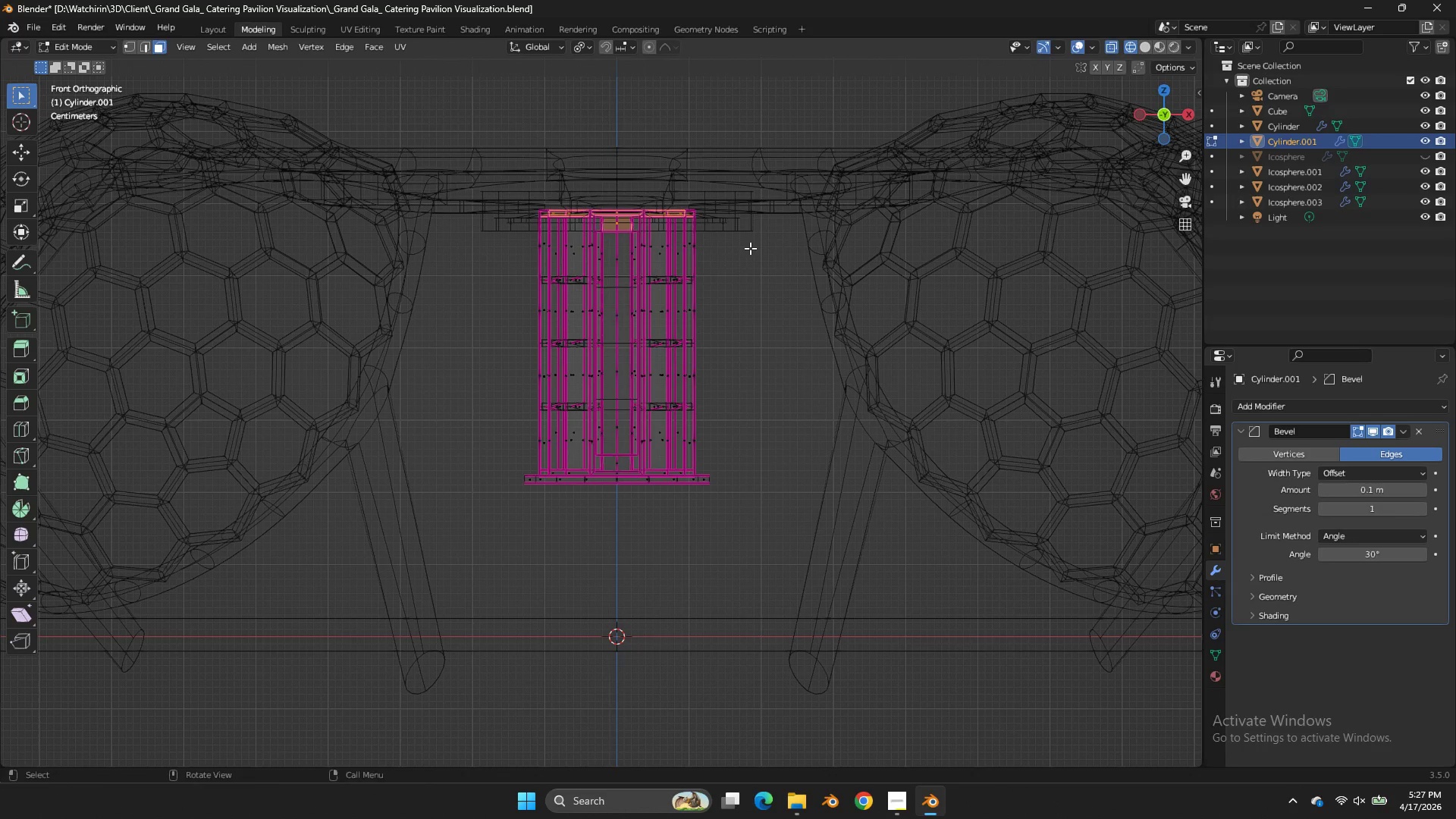 
left_click_drag(start_coordinate=[807, 155], to_coordinate=[487, 231])
 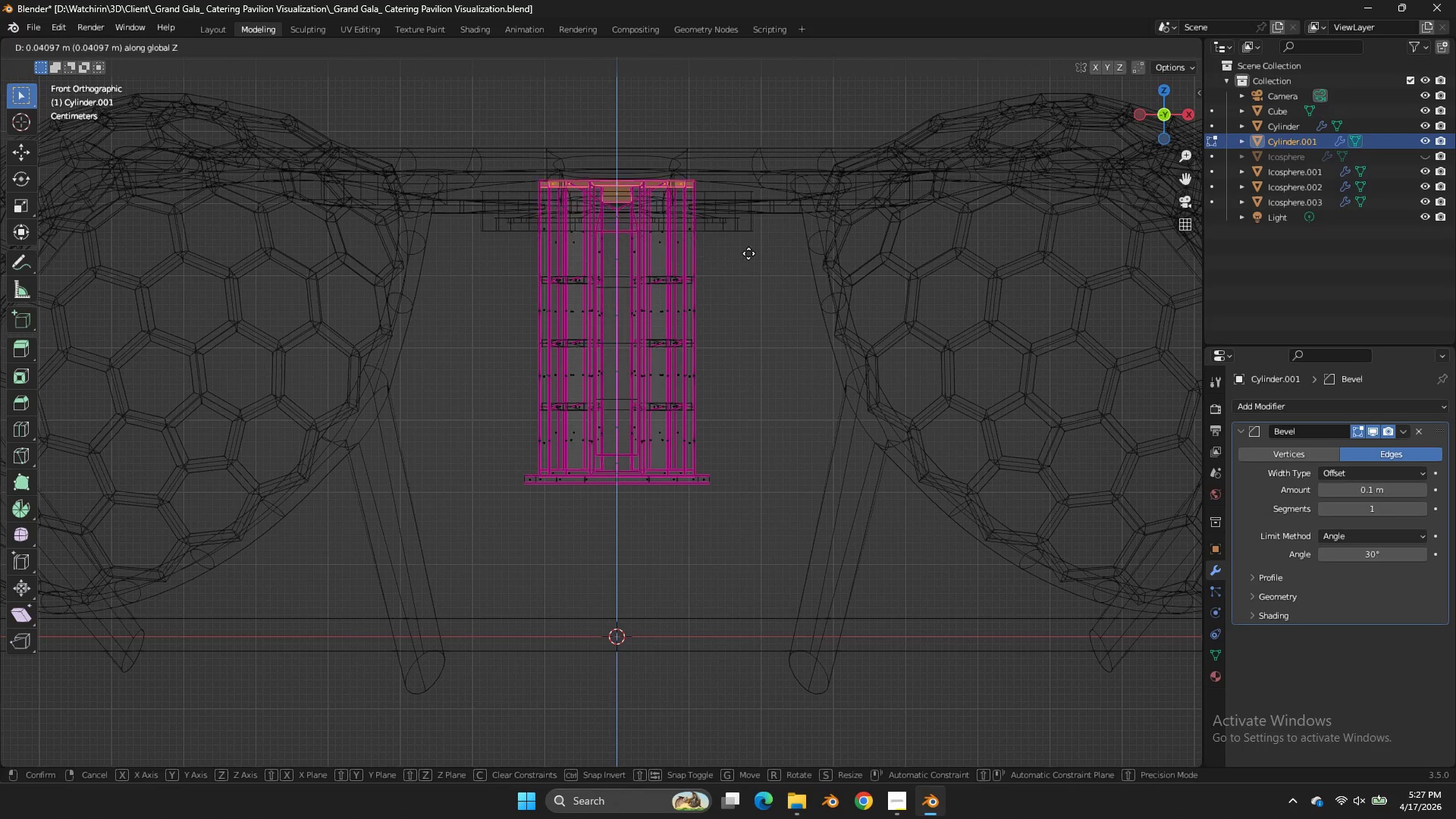 
right_click([750, 248])
 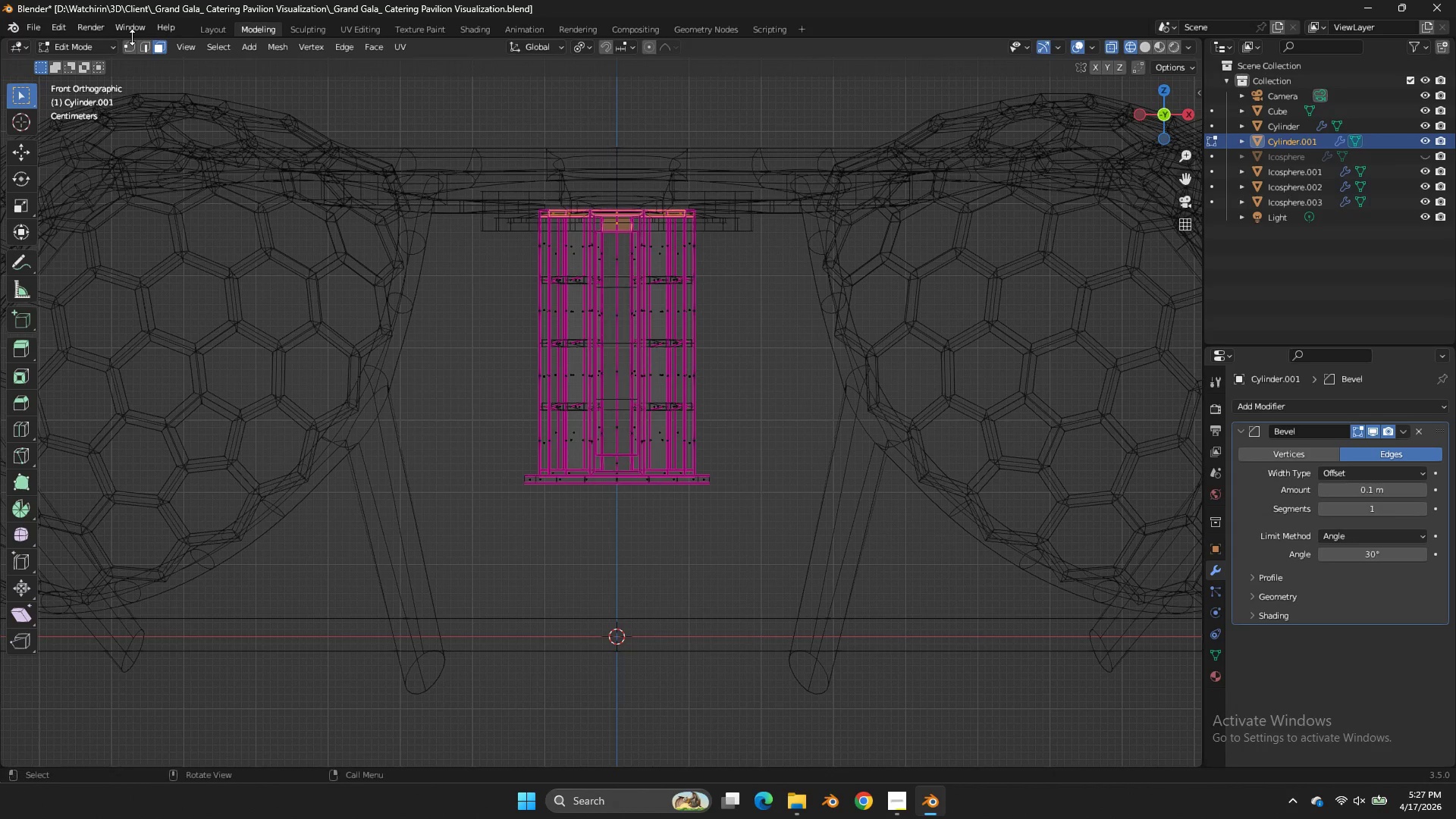 
double_click([132, 42])
 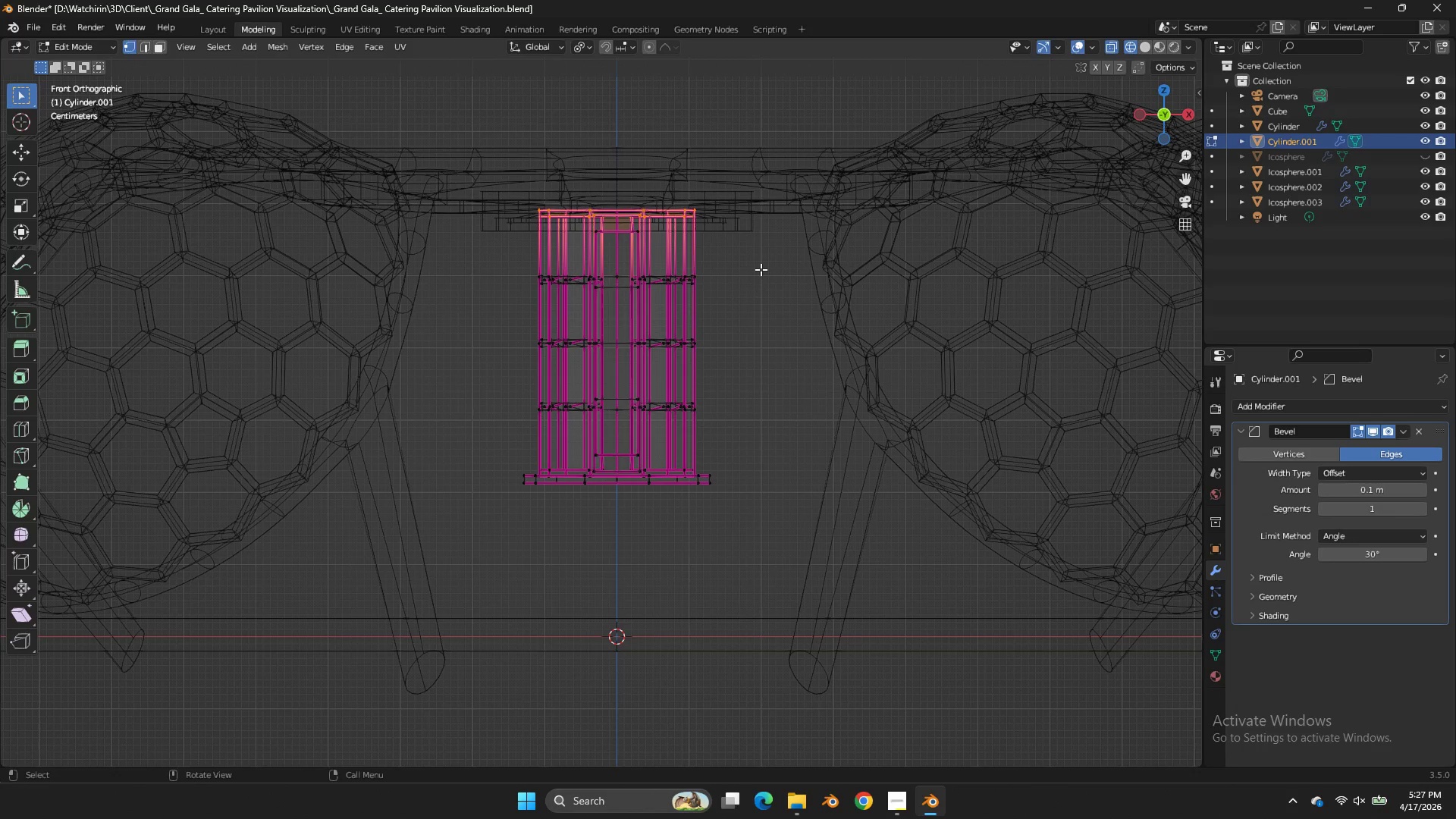 
left_click_drag(start_coordinate=[761, 269], to_coordinate=[363, 657])
 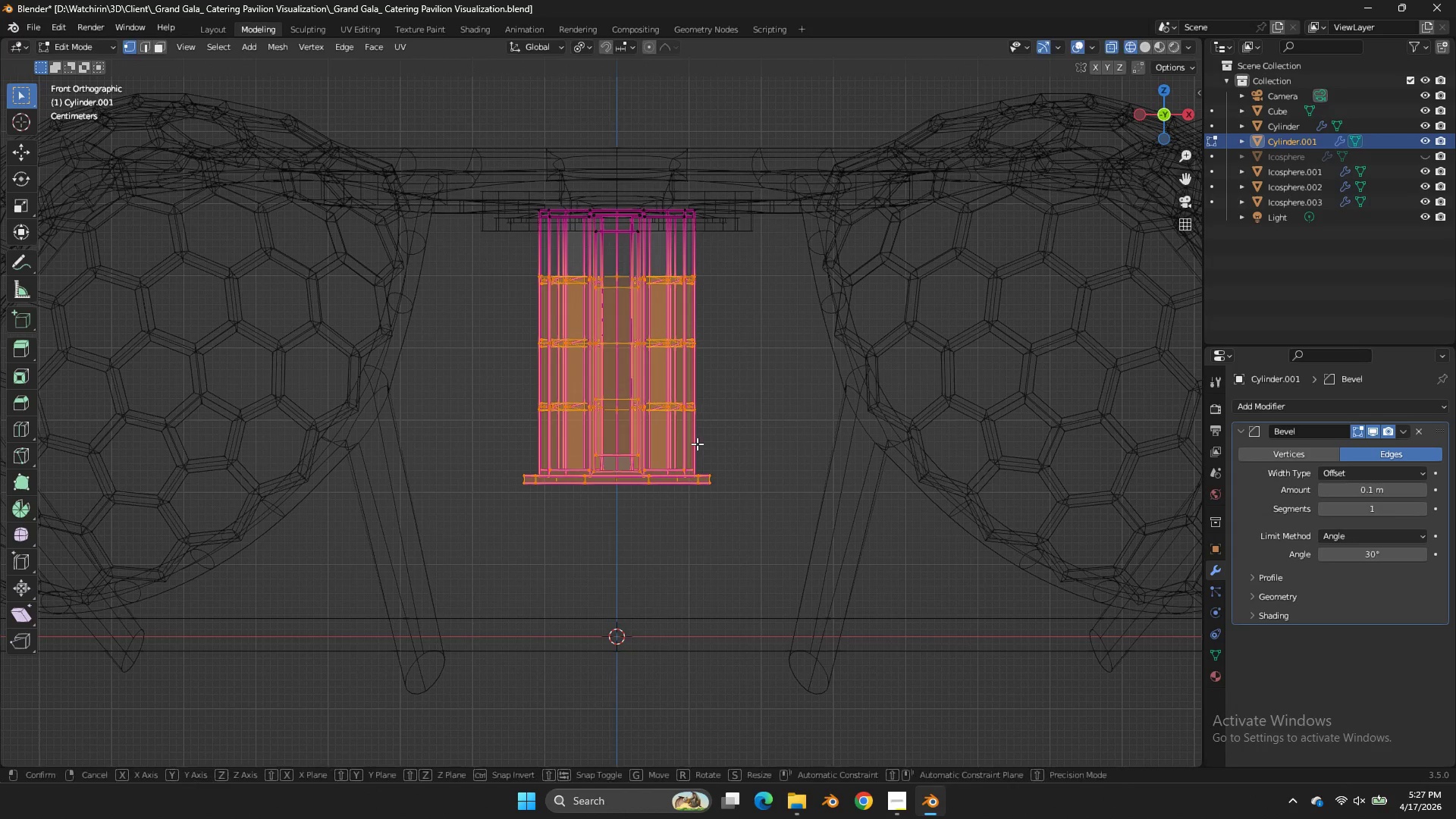 
type(gz)
 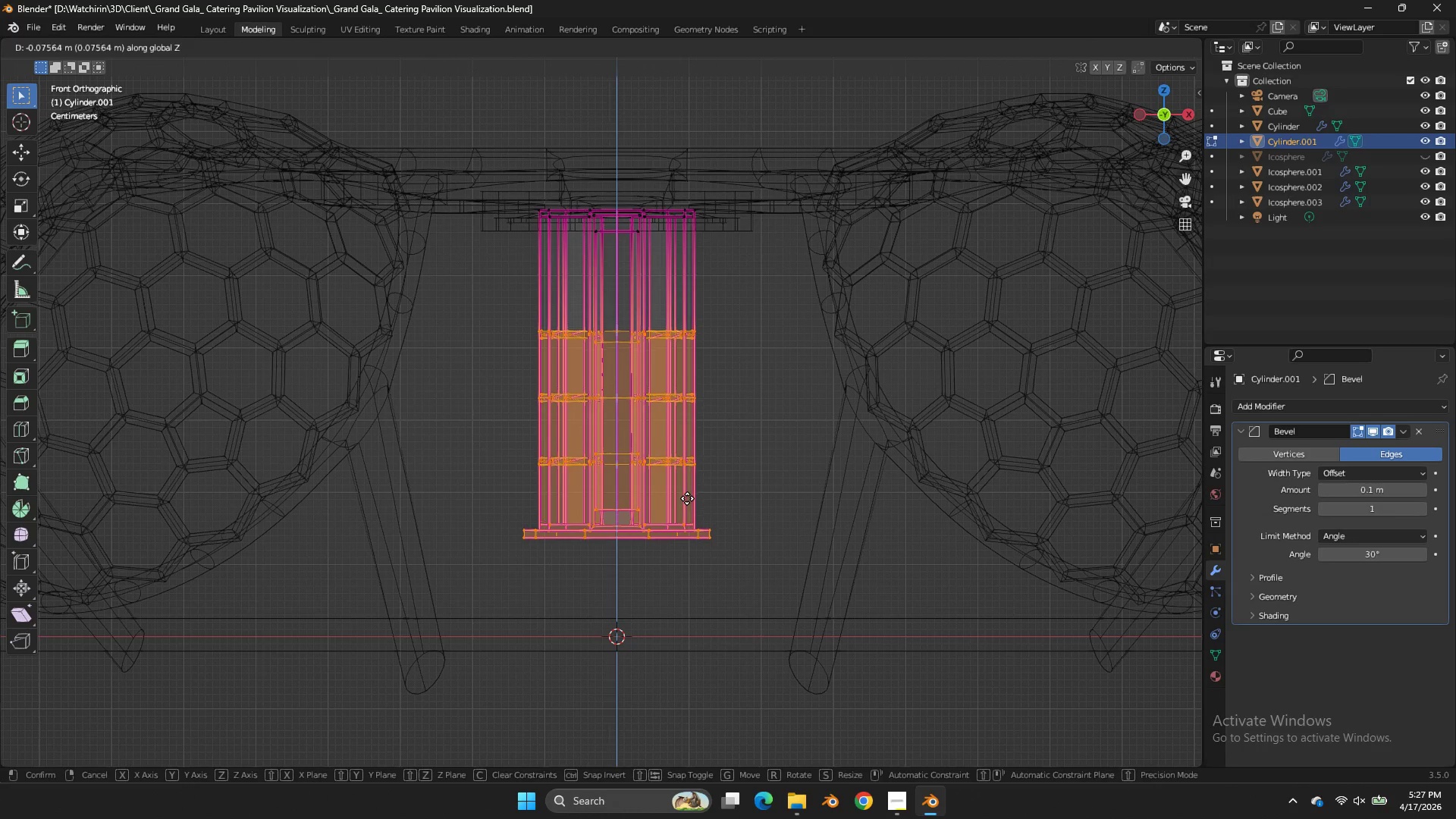 
left_click([687, 498])
 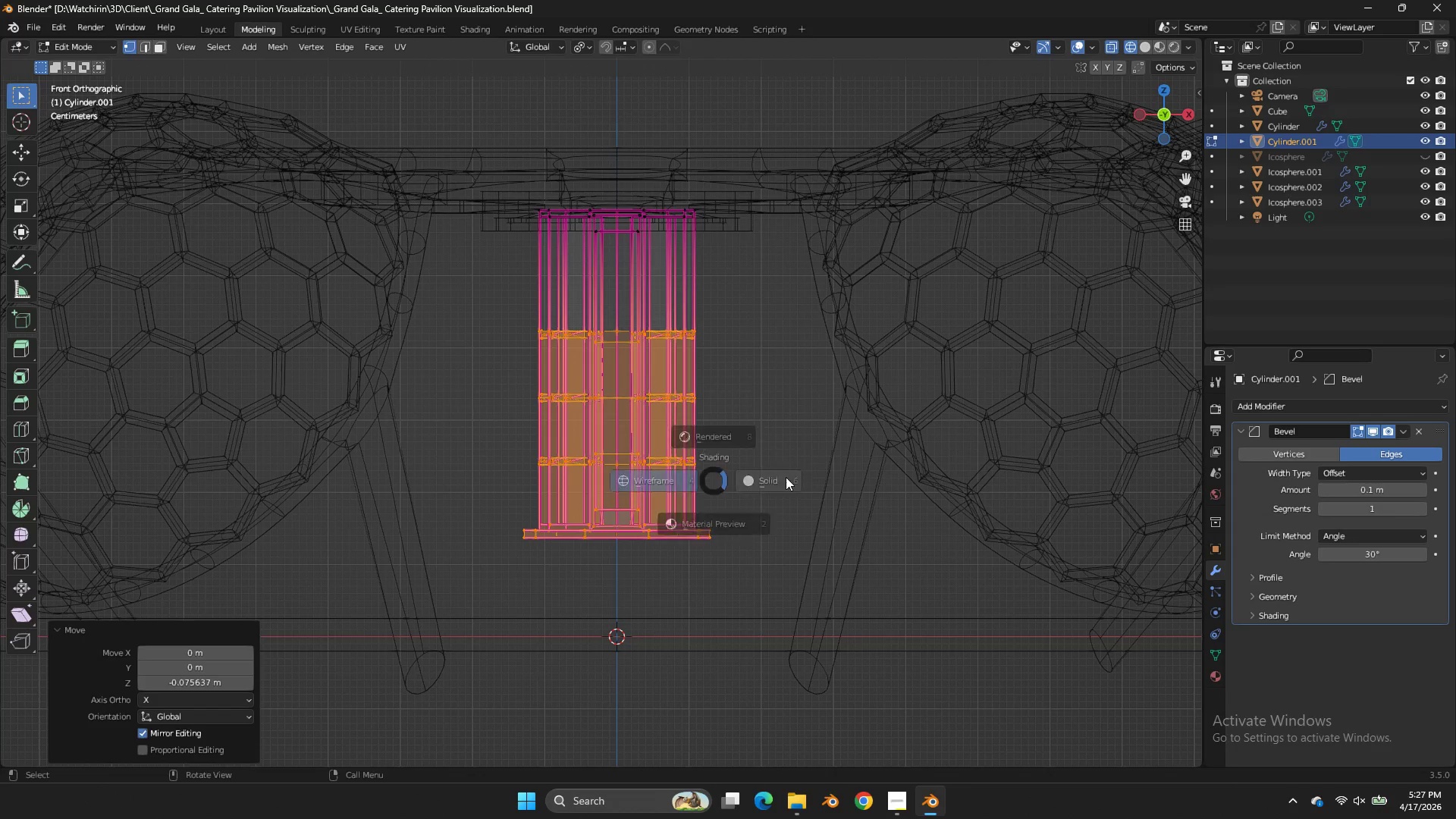 
type(zz)
 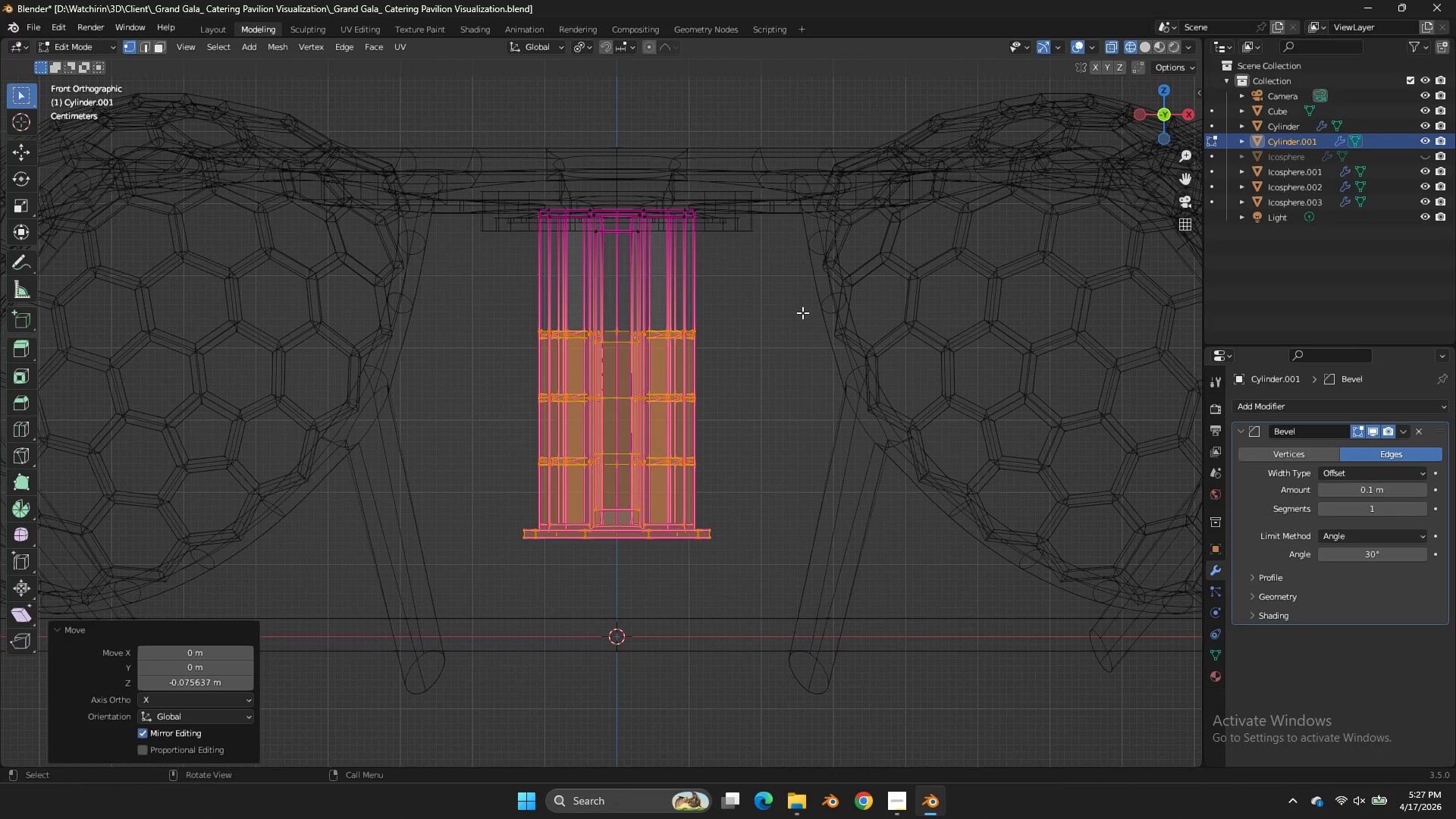 
left_click_drag(start_coordinate=[802, 312], to_coordinate=[510, 419])
 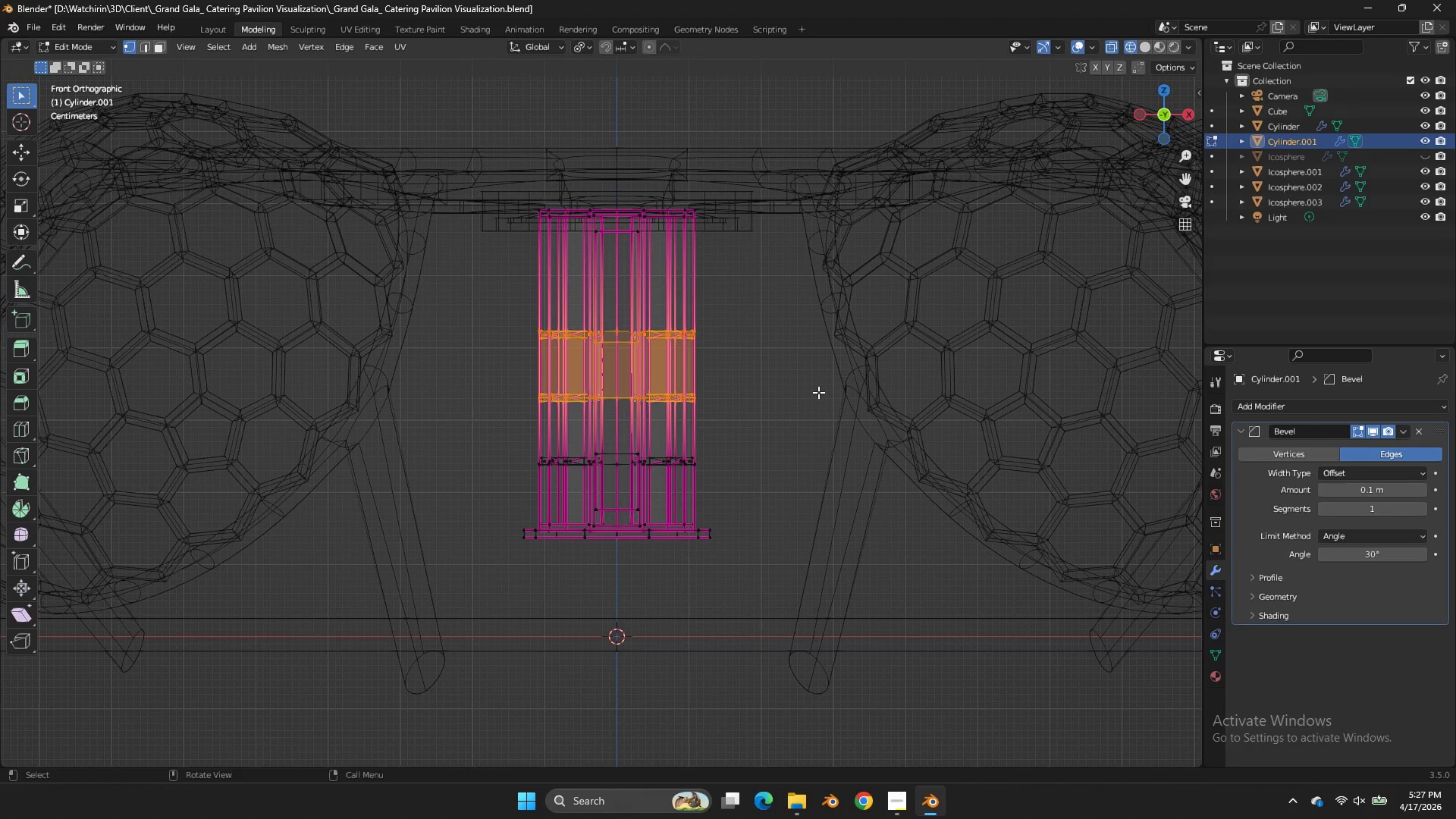 
left_click([818, 392])
 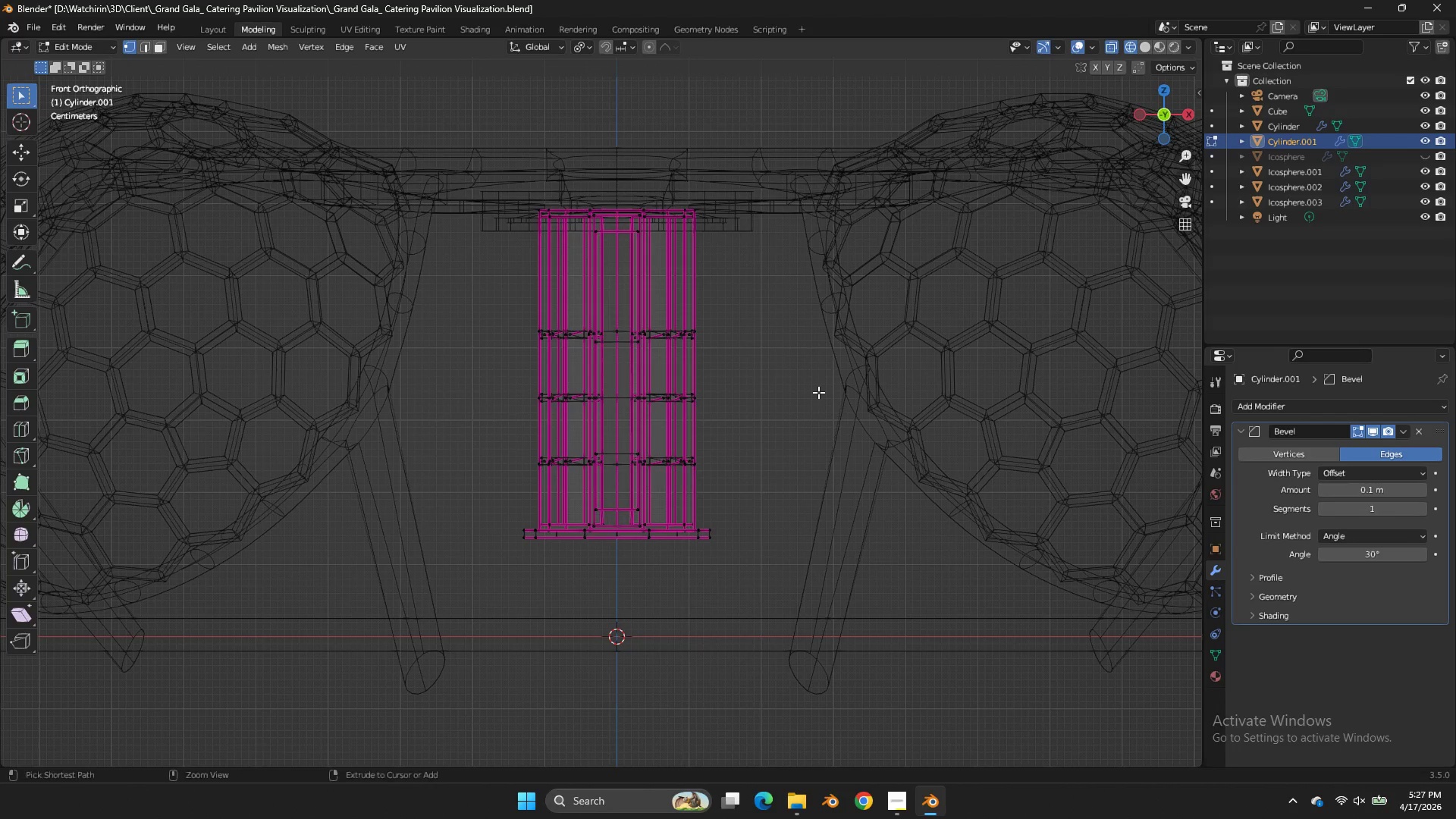 
key(Control+S)
 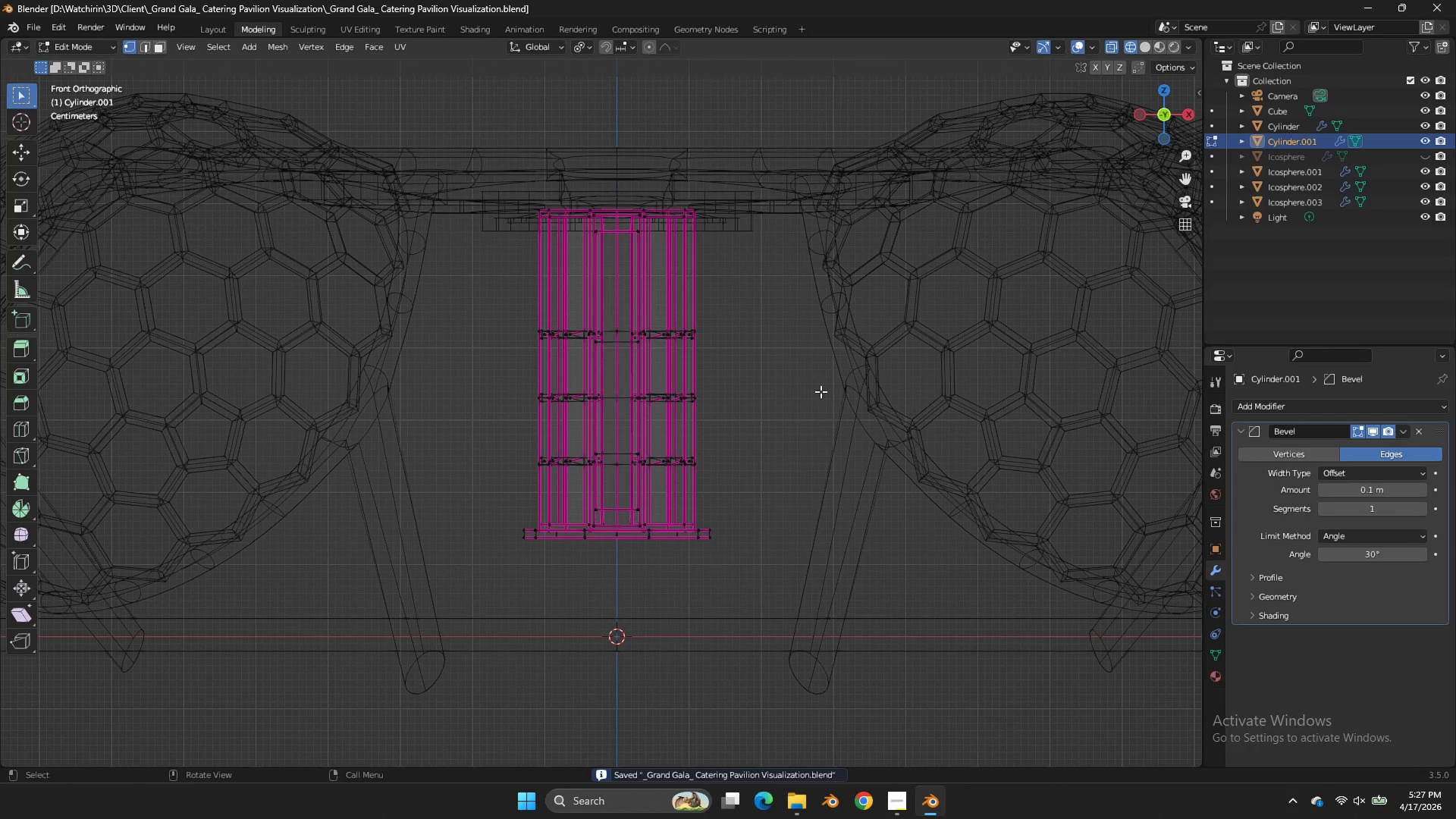 
key(Z)
 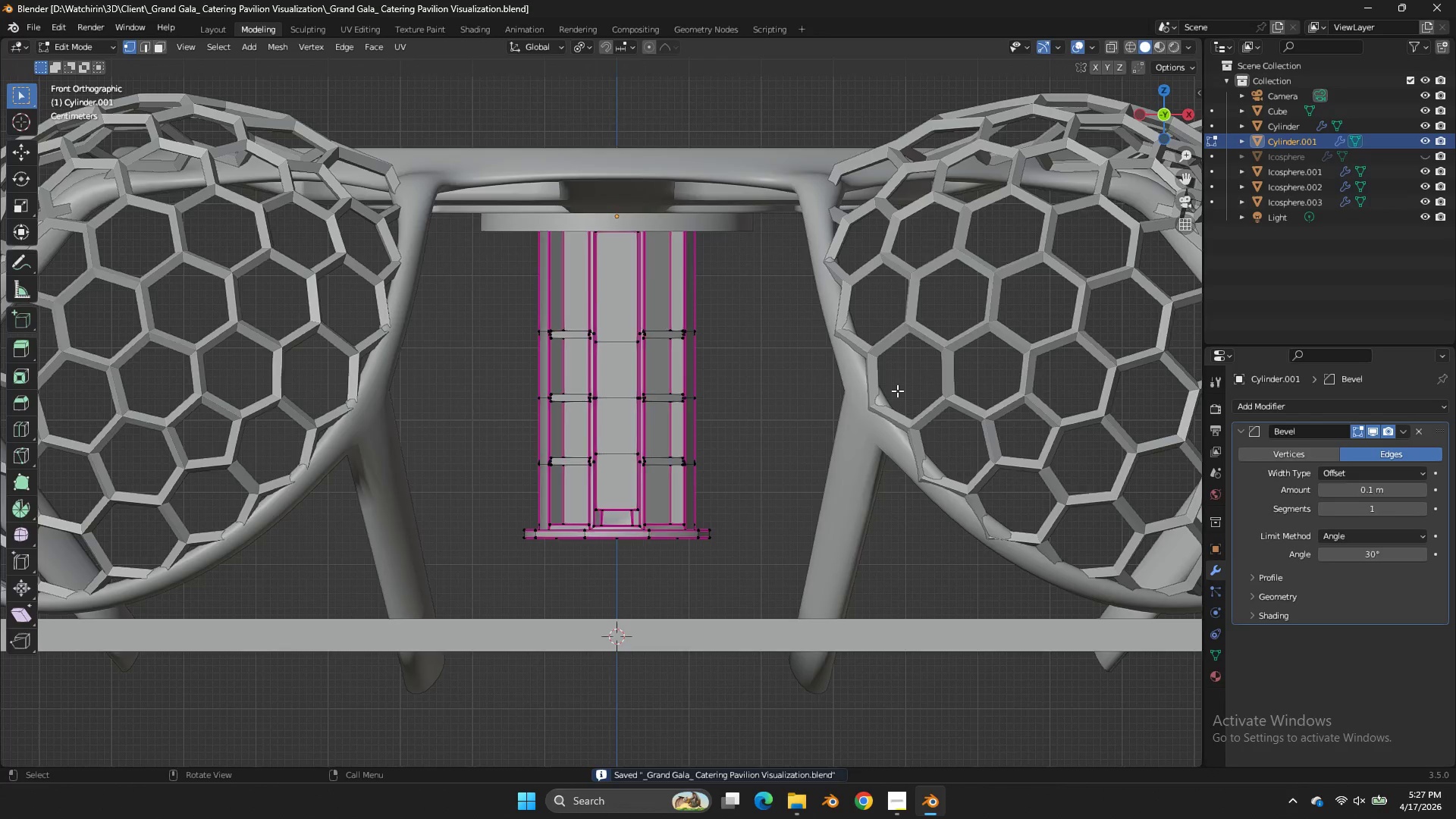 
key(Tab)
 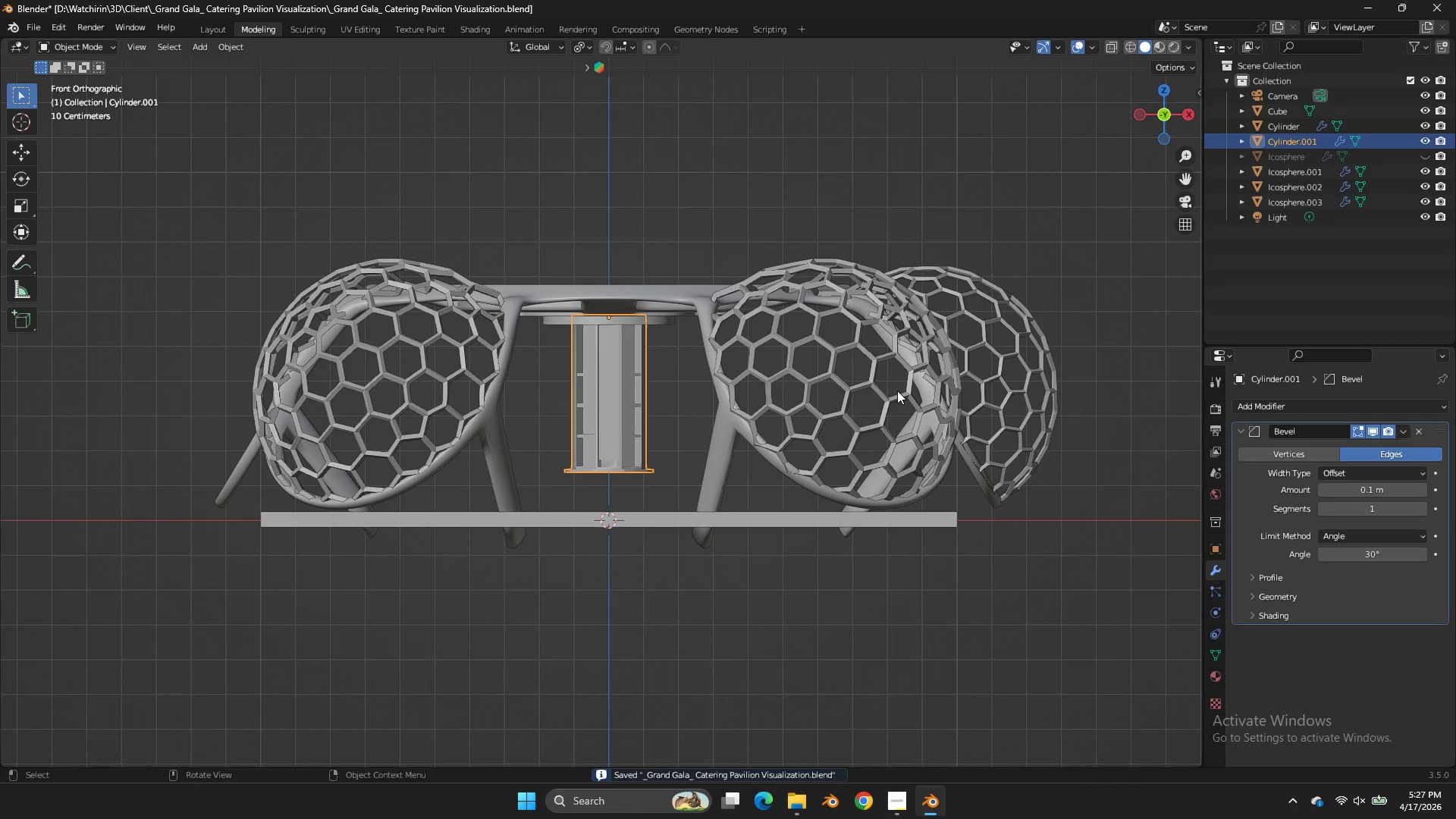 
scroll: coordinate [897, 391], scroll_direction: down, amount: 4.0
 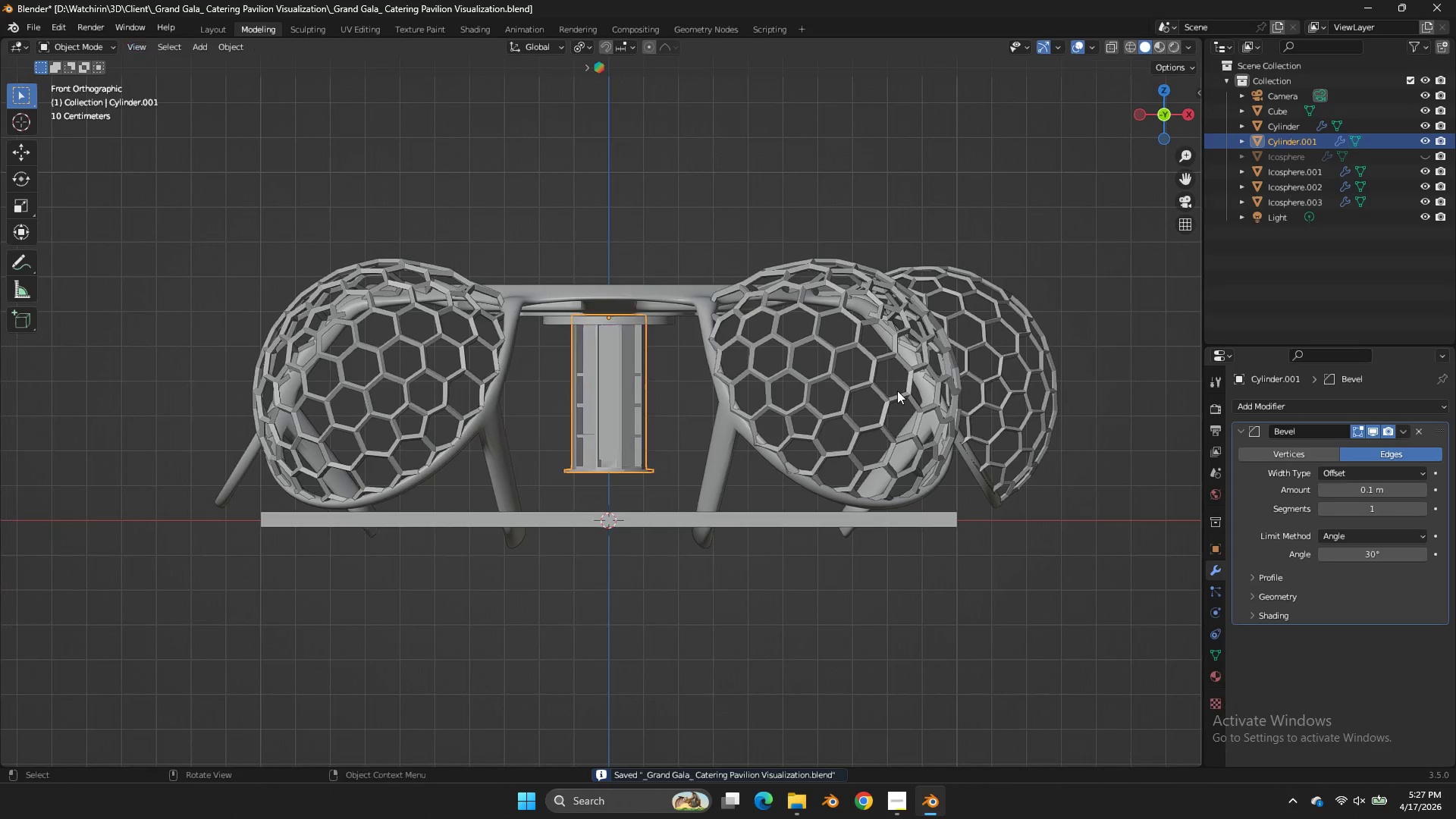 
key(Control+S)
 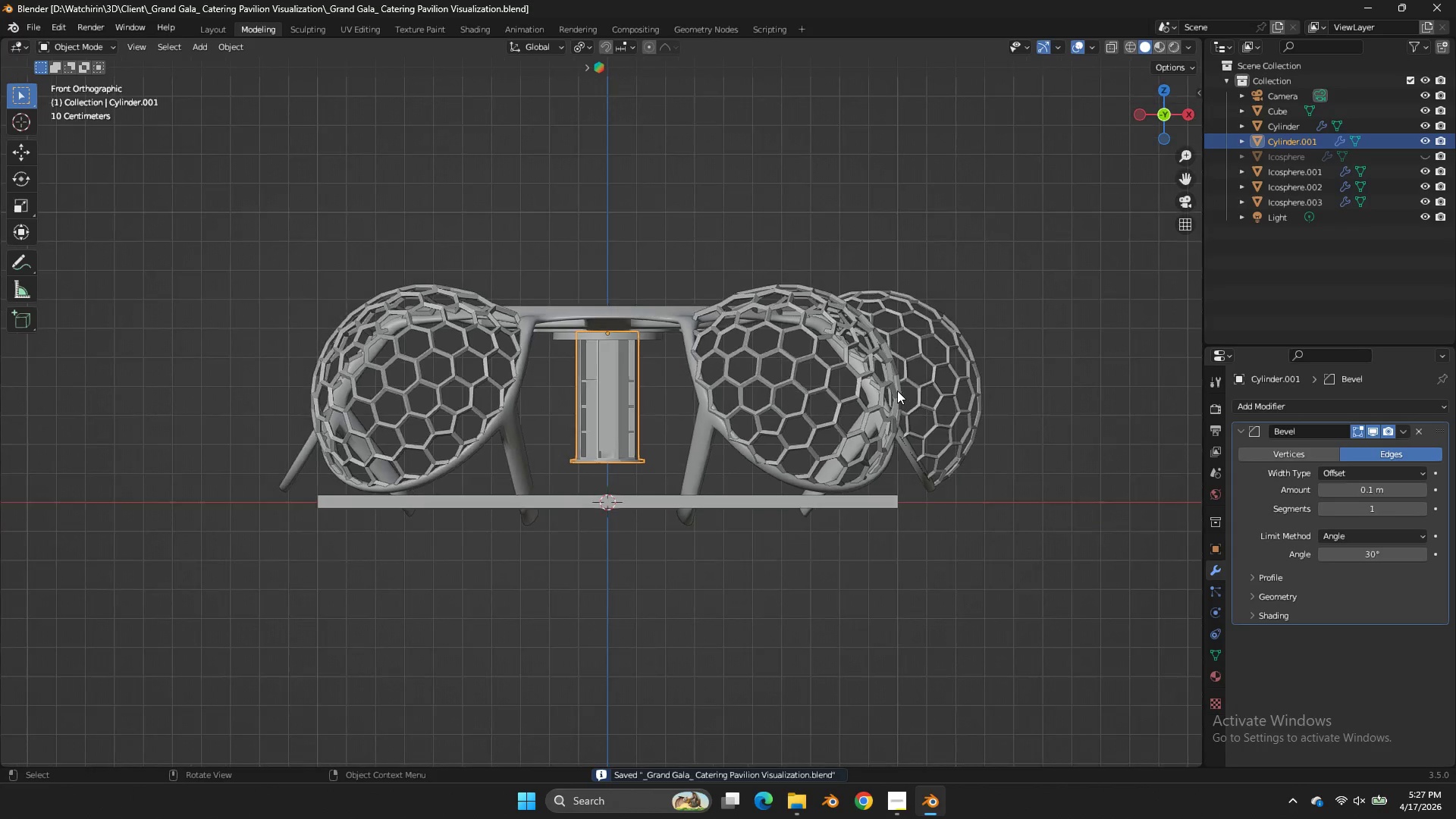 
key(Z)
 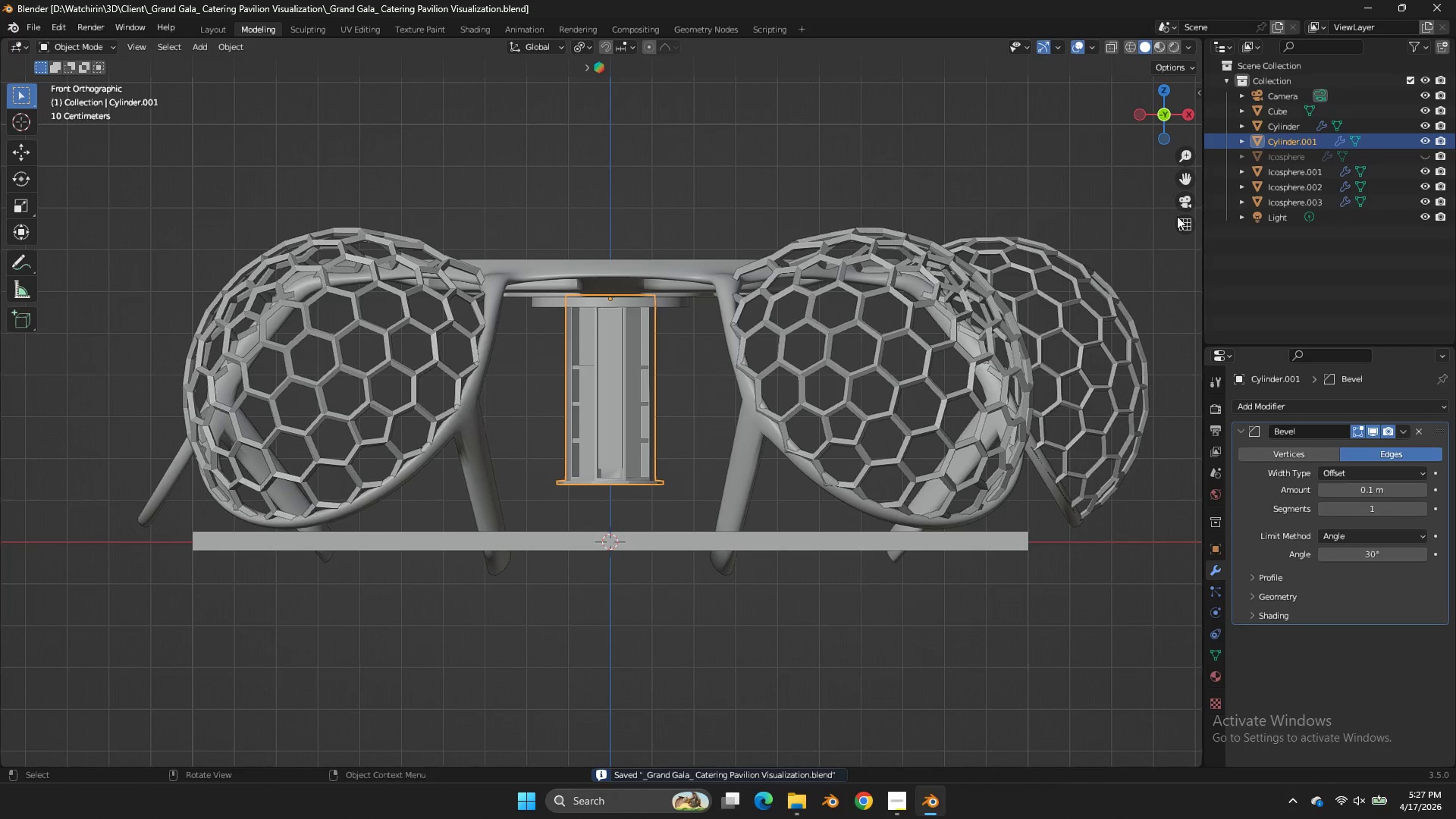 
scroll: coordinate [876, 401], scroll_direction: up, amount: 1.0
 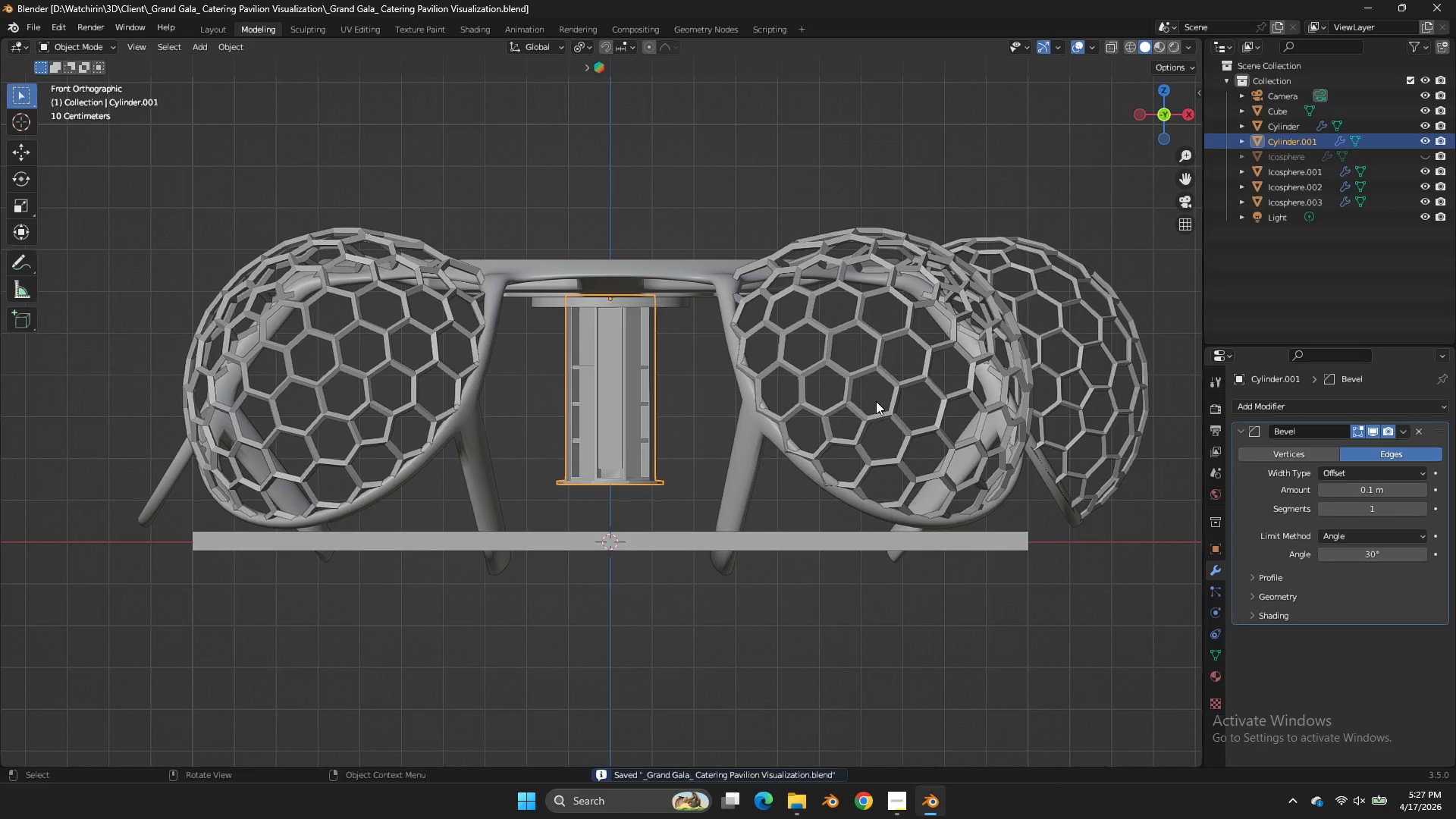 
key(Tab)
 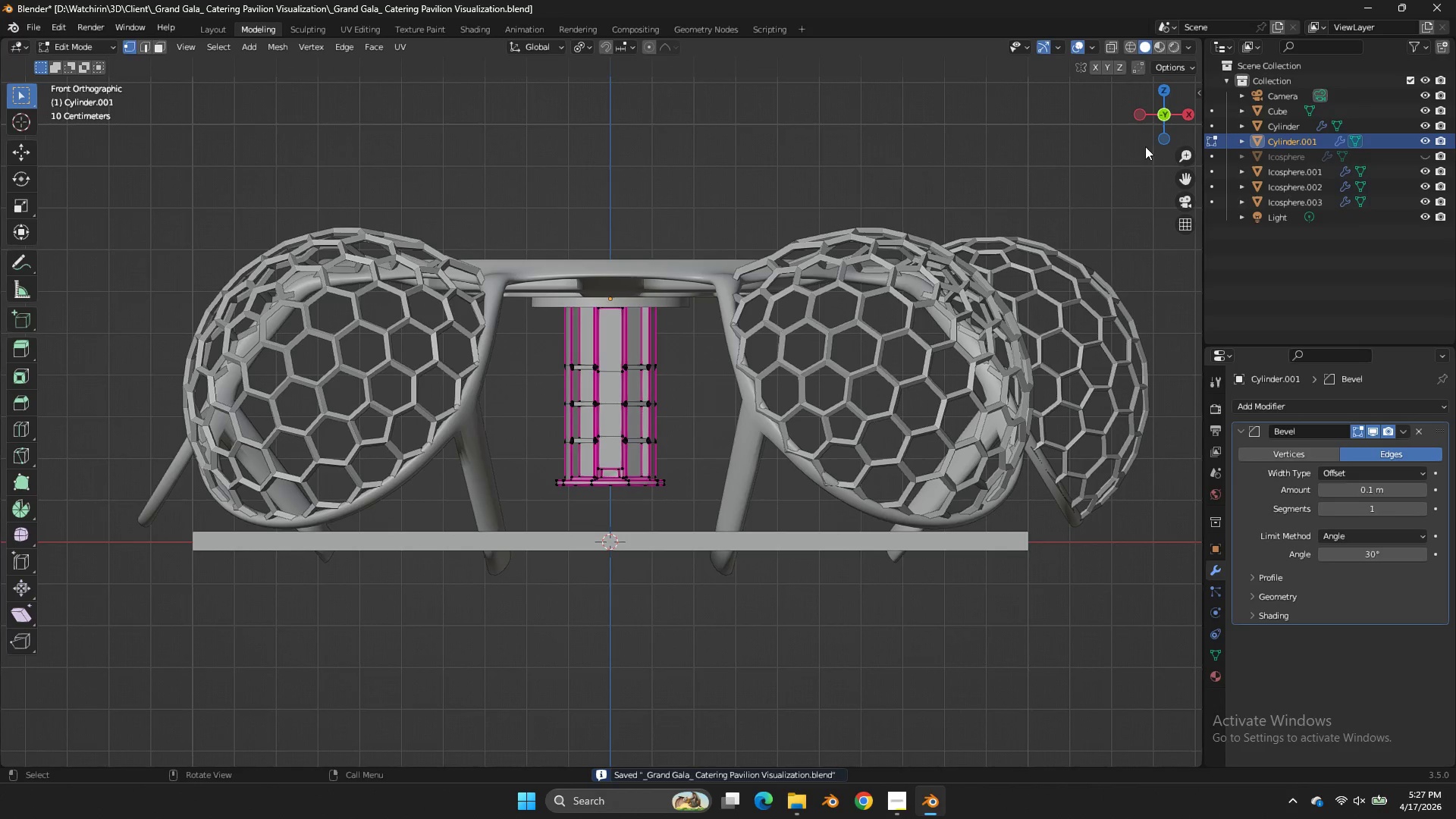 
left_click_drag(start_coordinate=[1145, 146], to_coordinate=[1167, 165])
 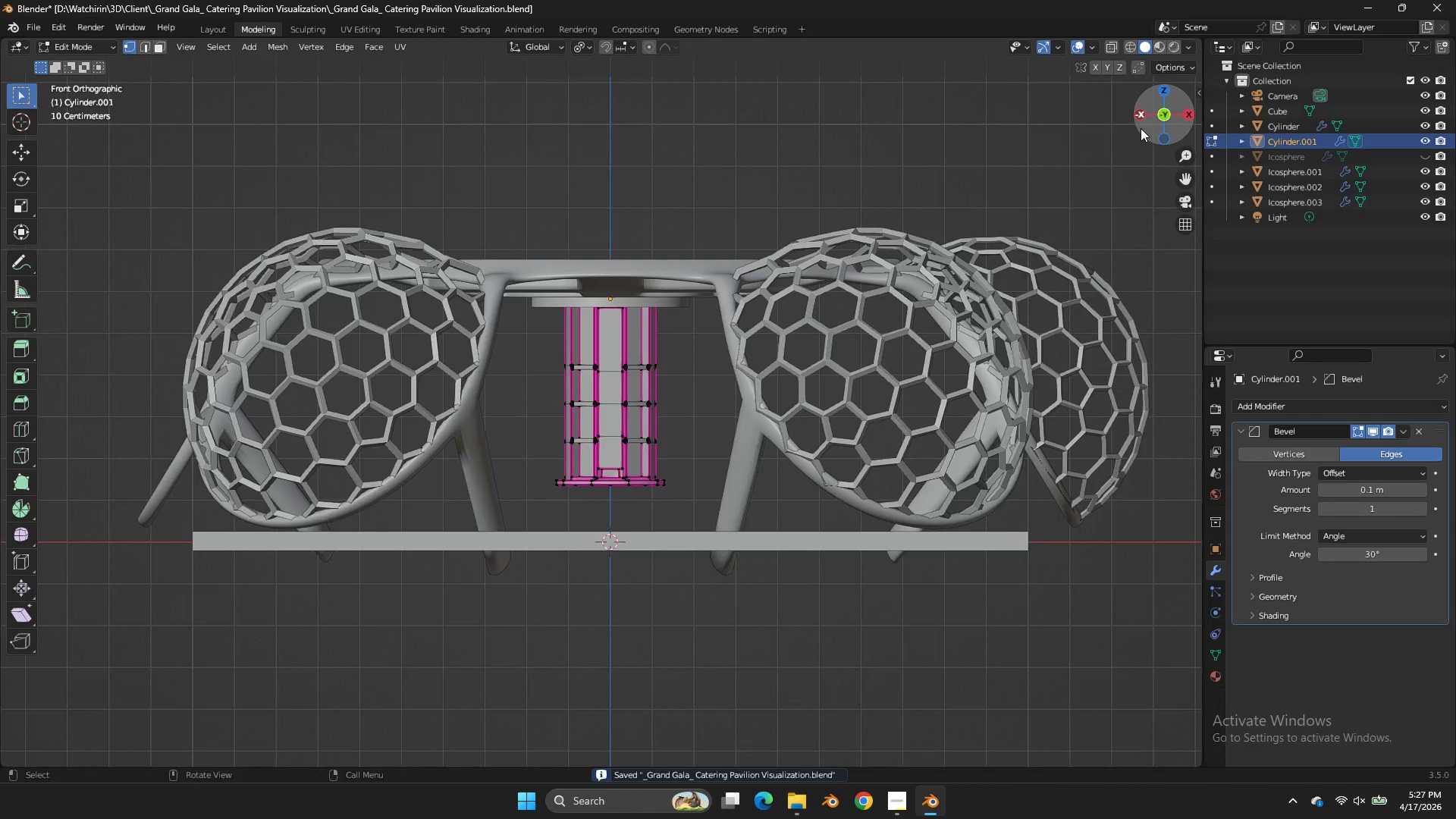 
left_click_drag(start_coordinate=[1141, 128], to_coordinate=[108, 133])
 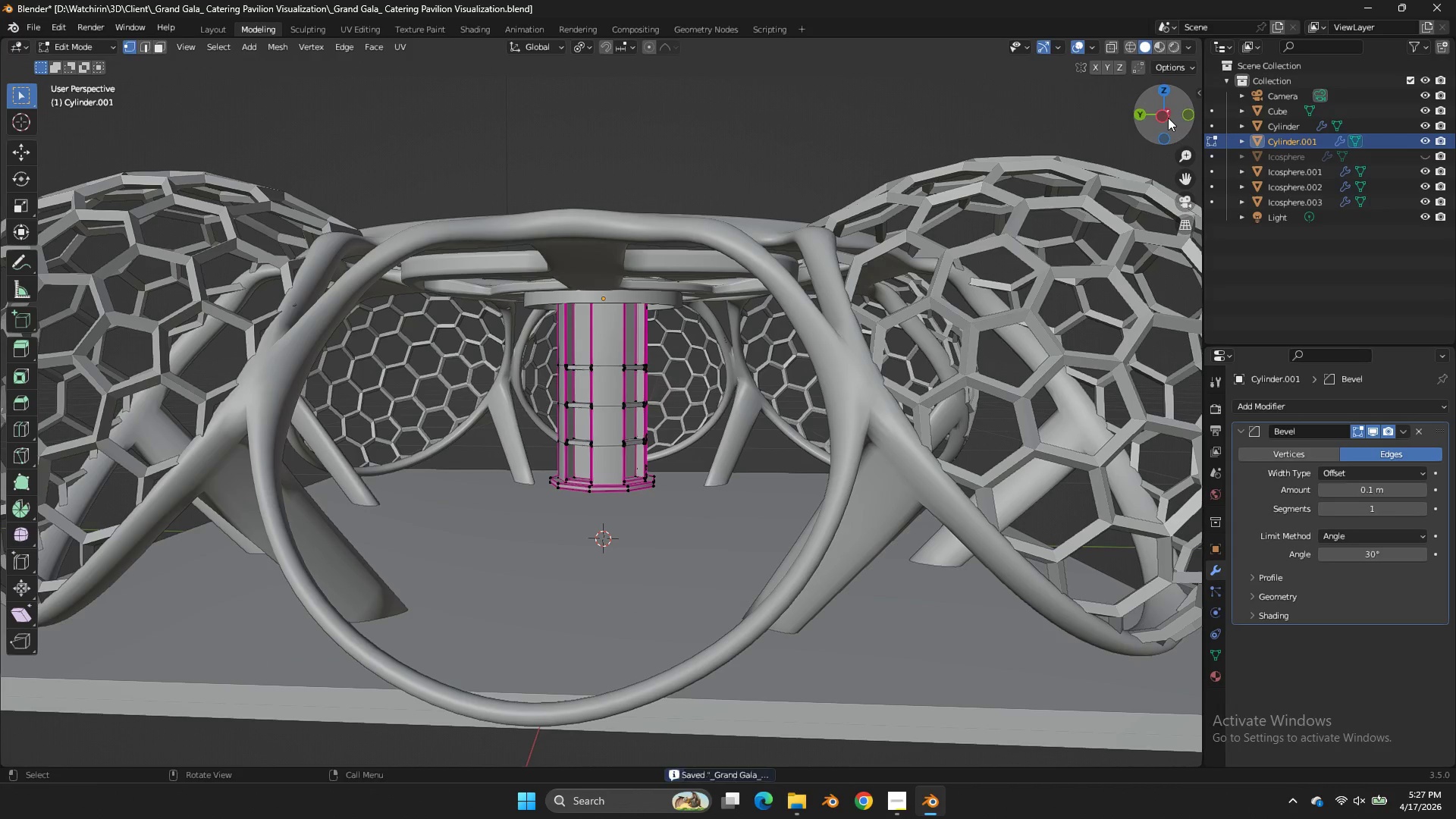 
left_click([1163, 116])
 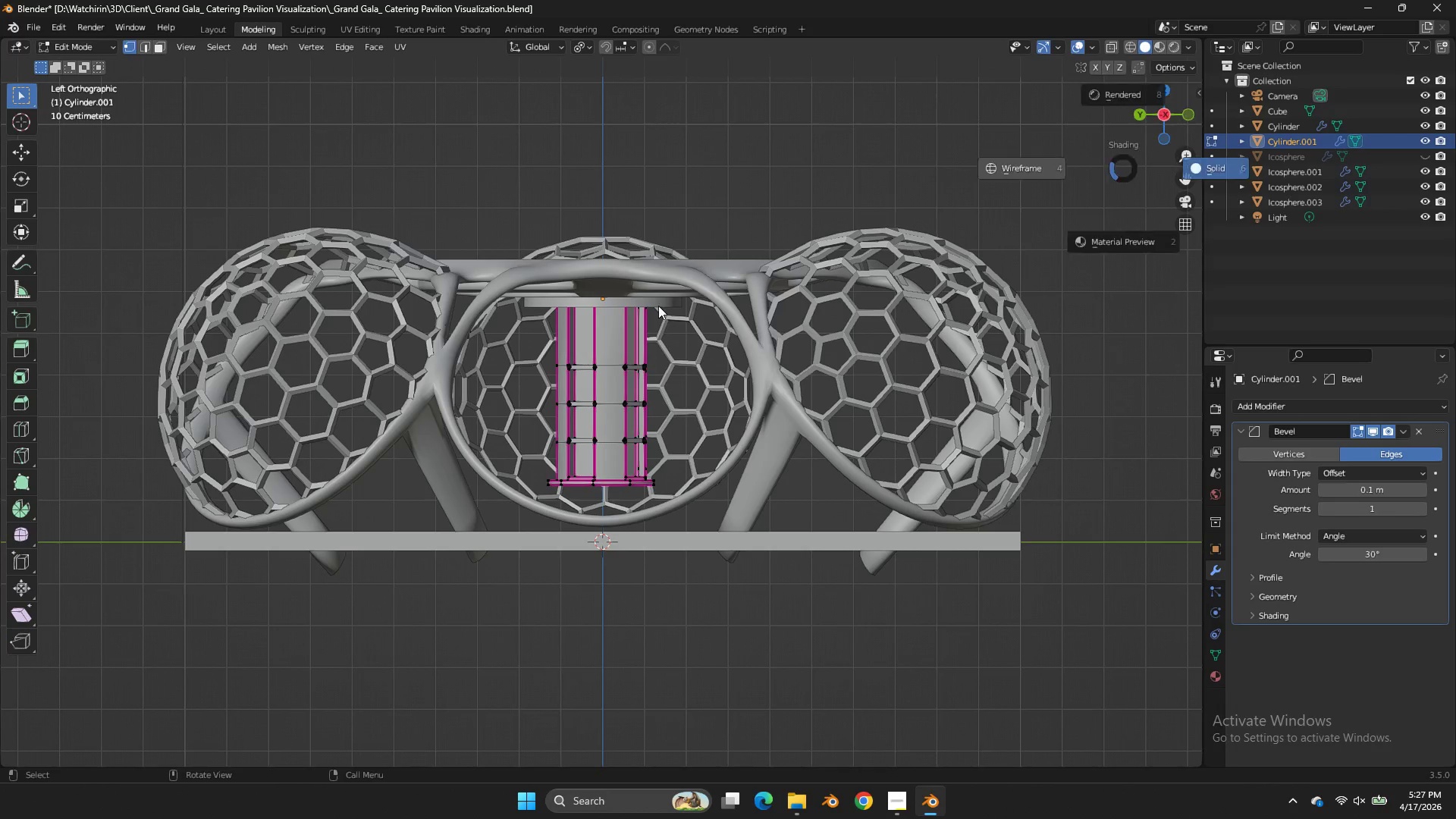 
type(zgz)
 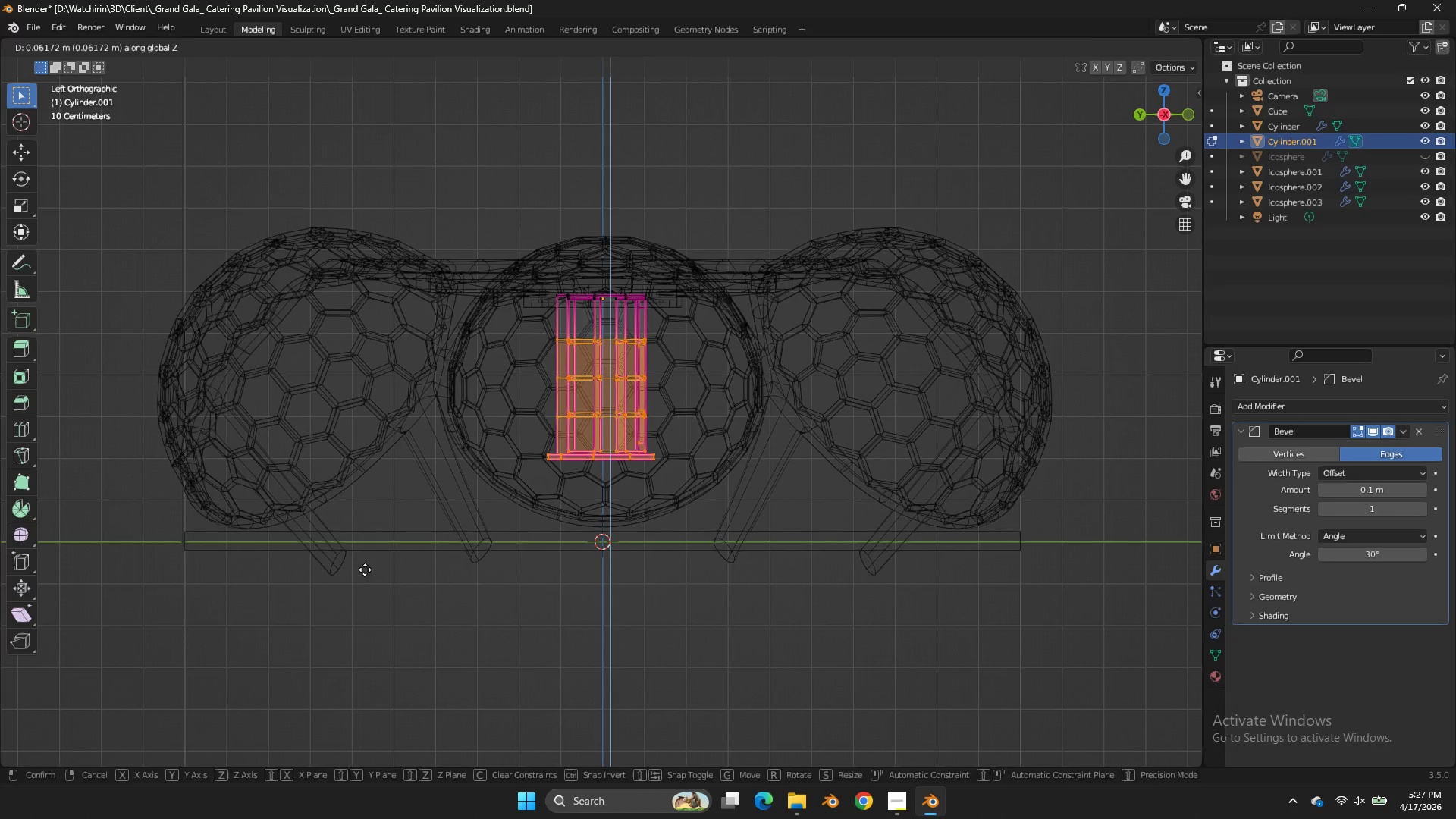 
left_click_drag(start_coordinate=[741, 334], to_coordinate=[363, 595])
 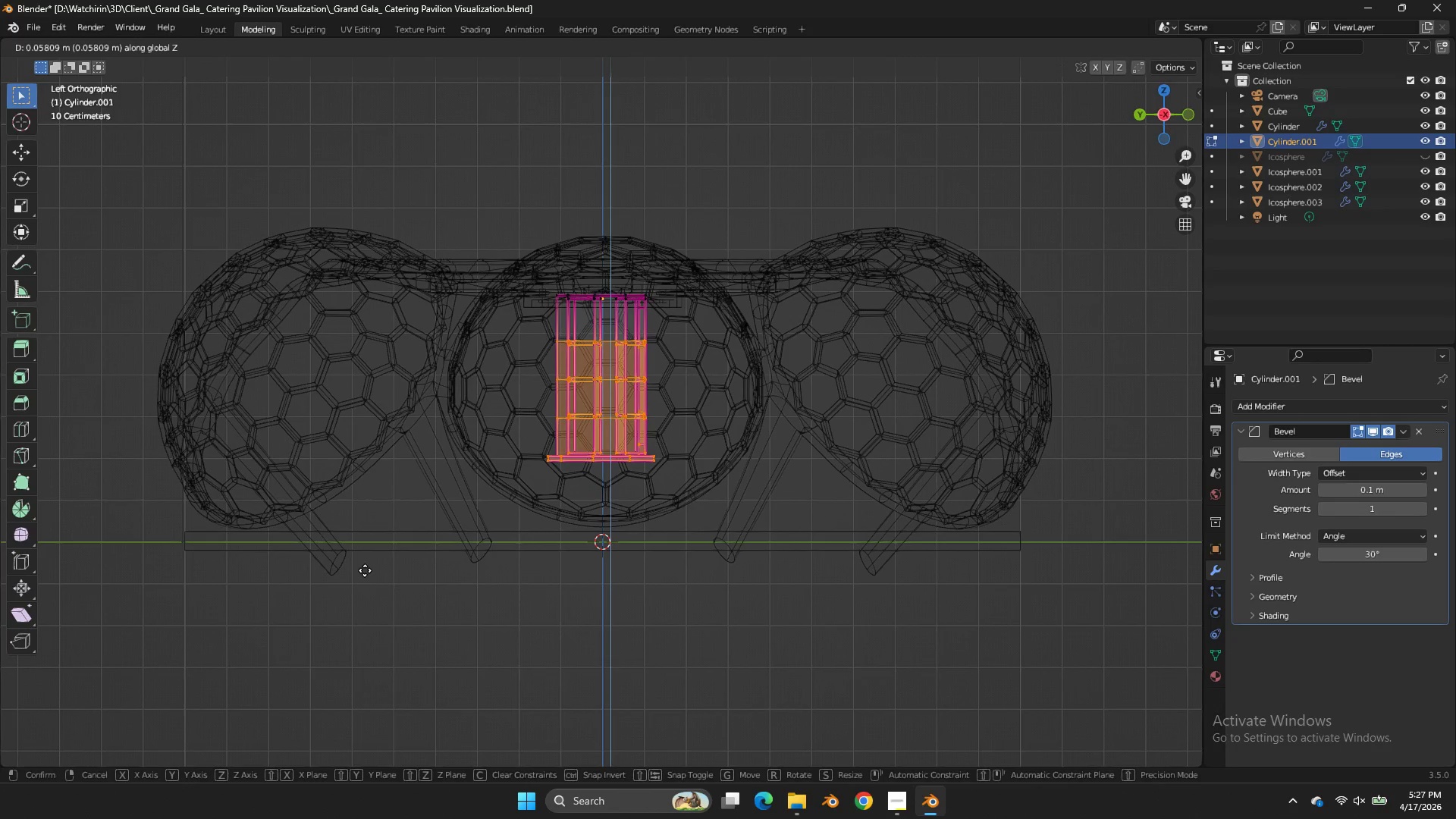 
left_click([365, 570])
 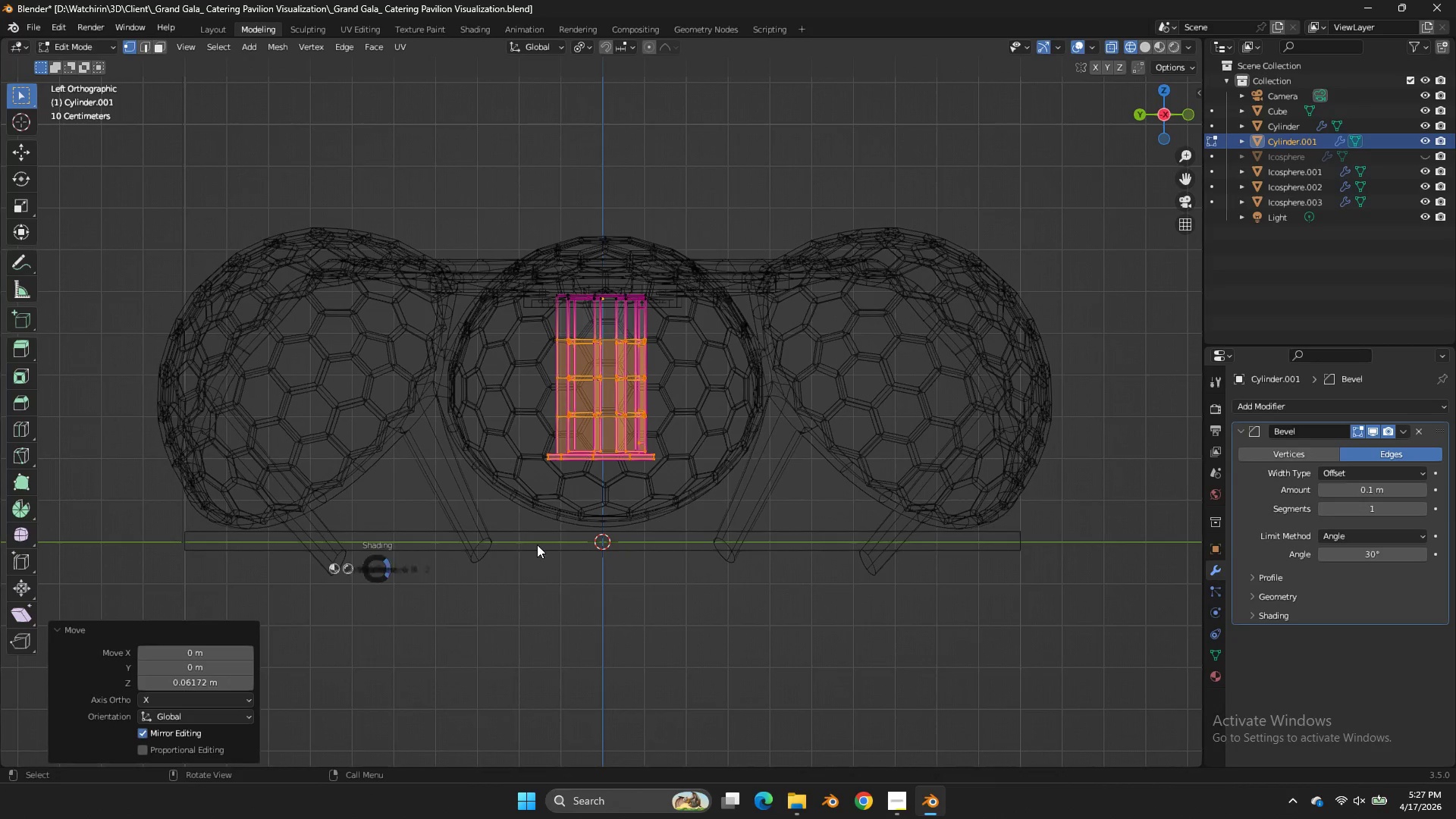 
key(Z)
 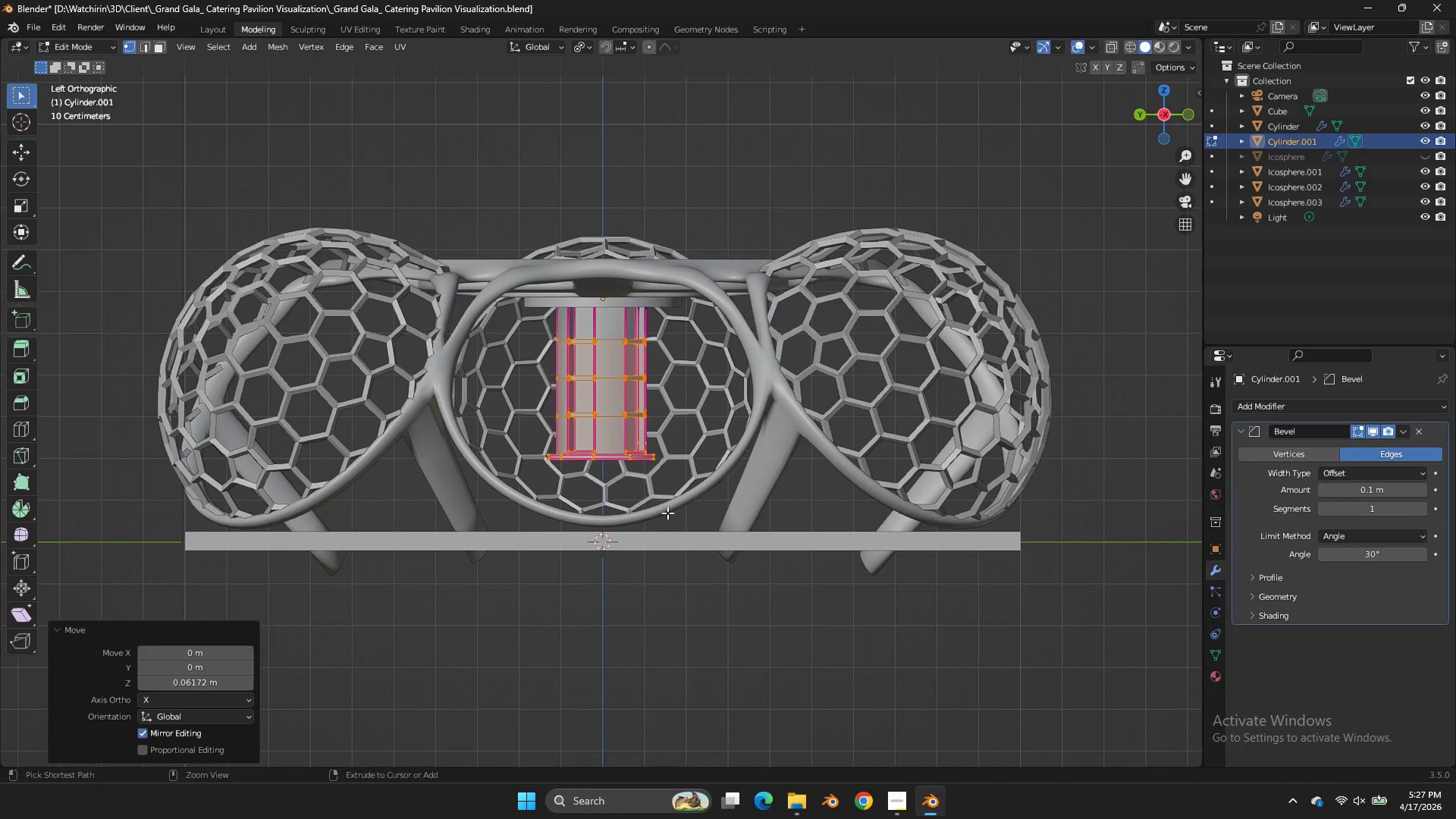 
key(Control+ControlLeft)
 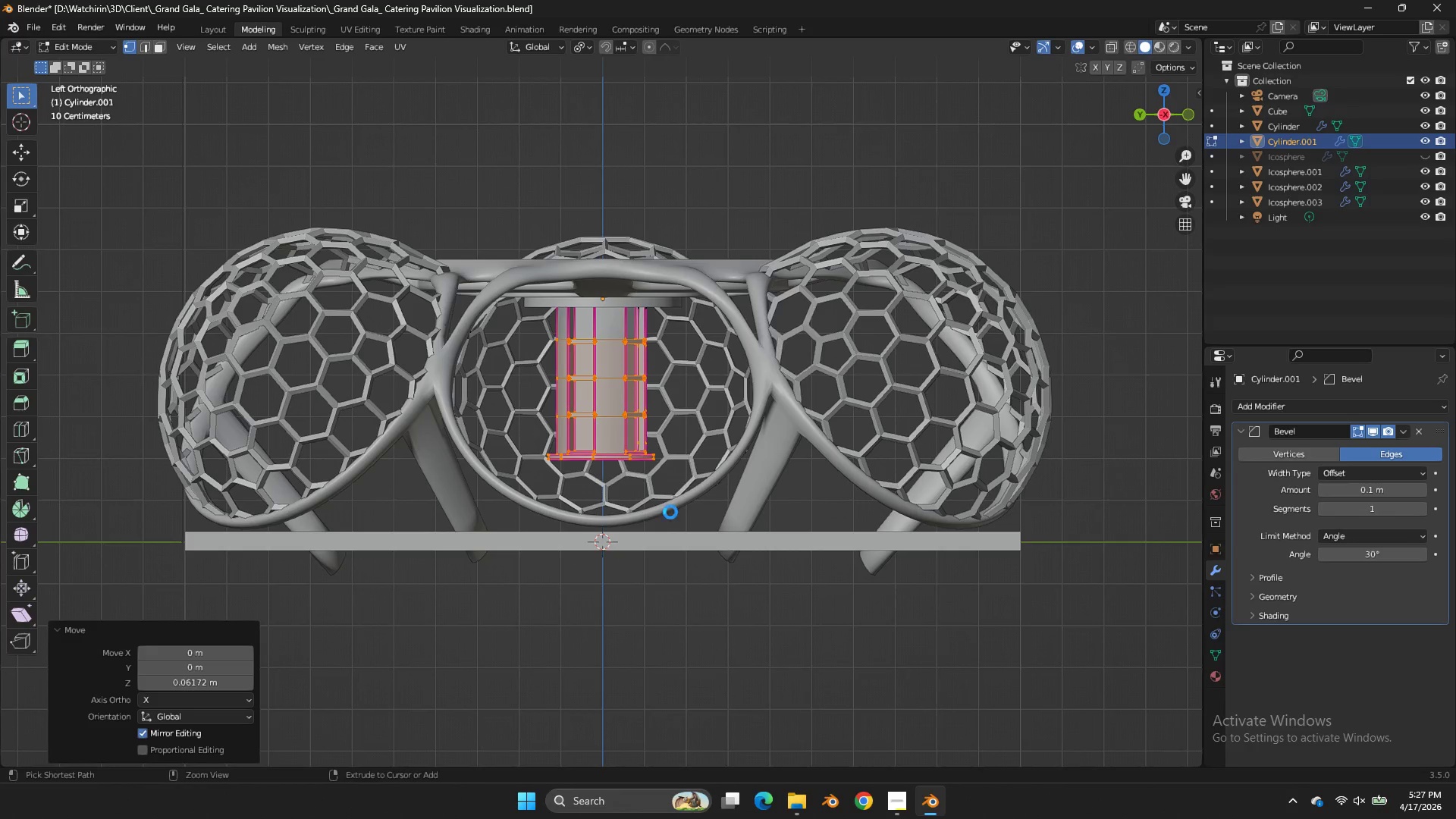 
key(Control+S)
 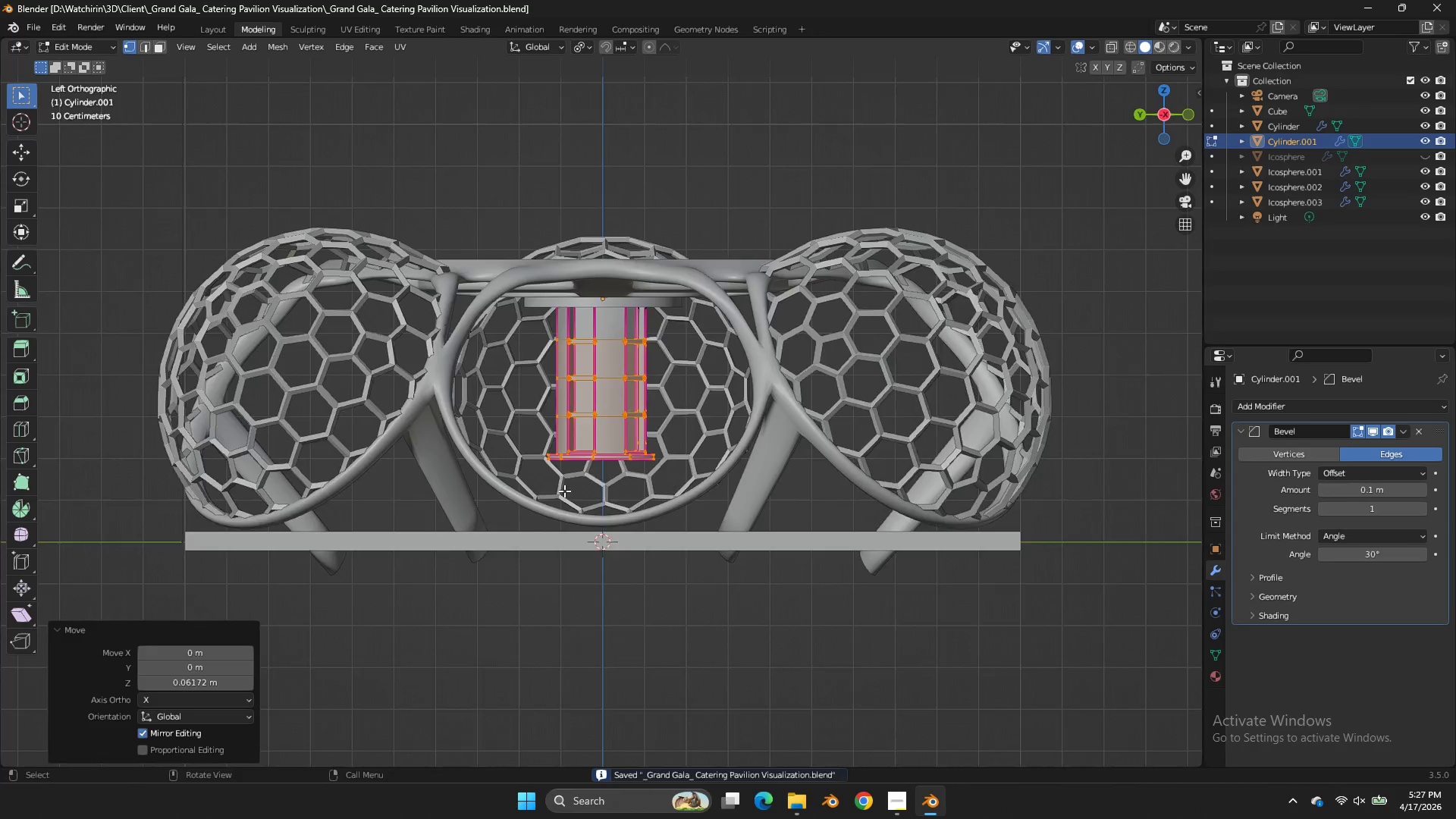 
key(Control+ControlLeft)
 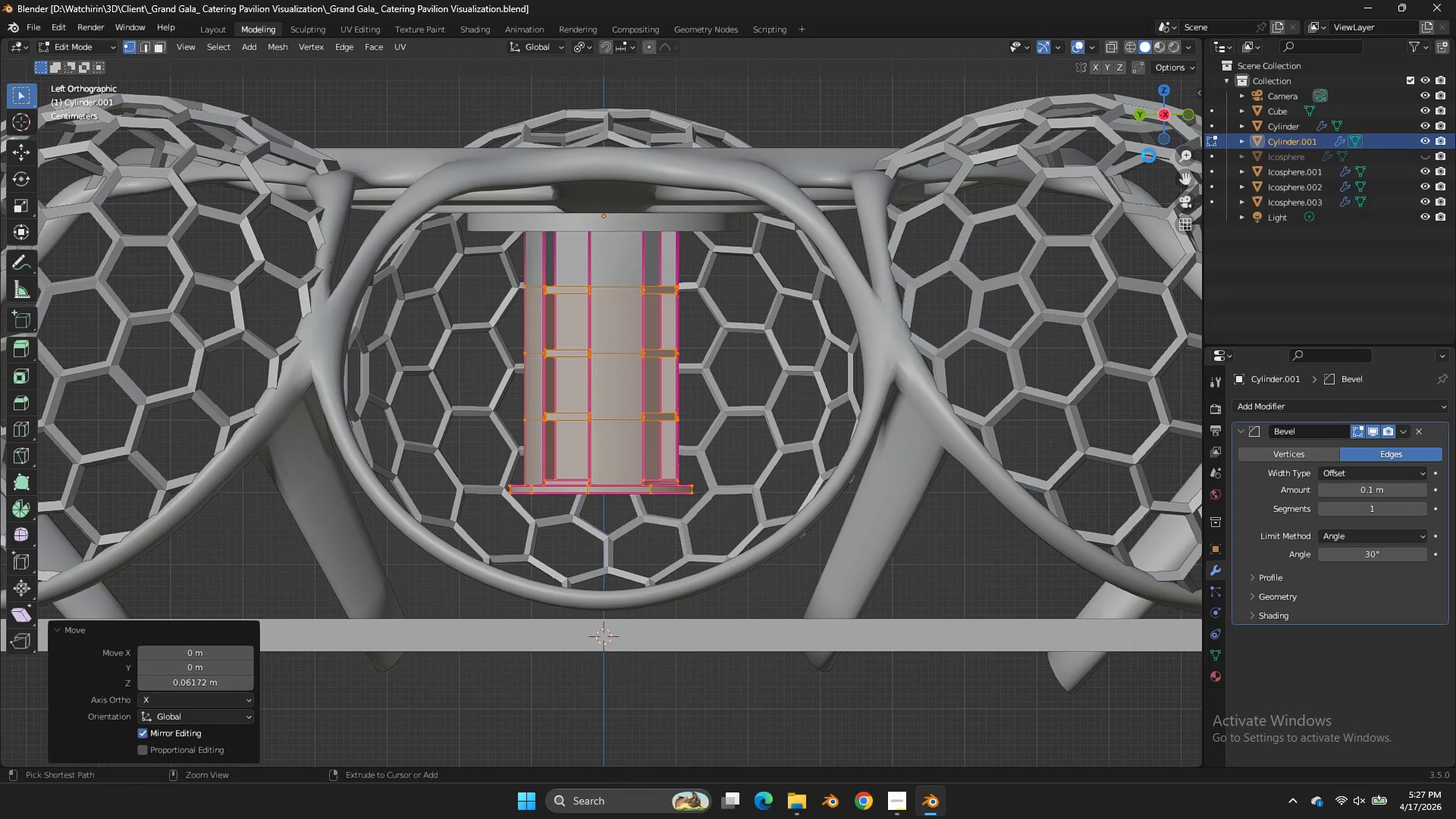 
key(Control+S)
 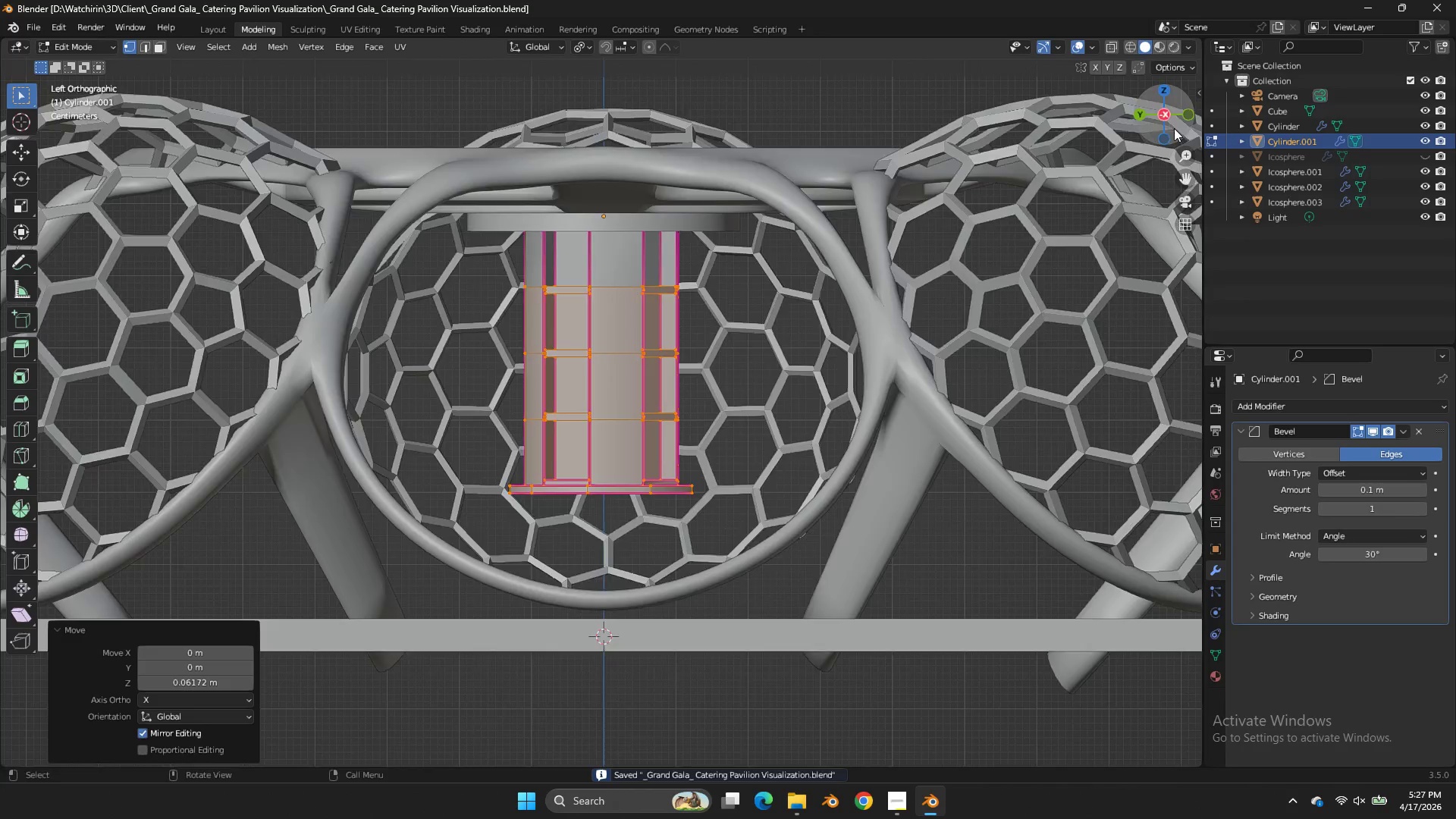 
scroll: coordinate [580, 487], scroll_direction: up, amount: 3.0
 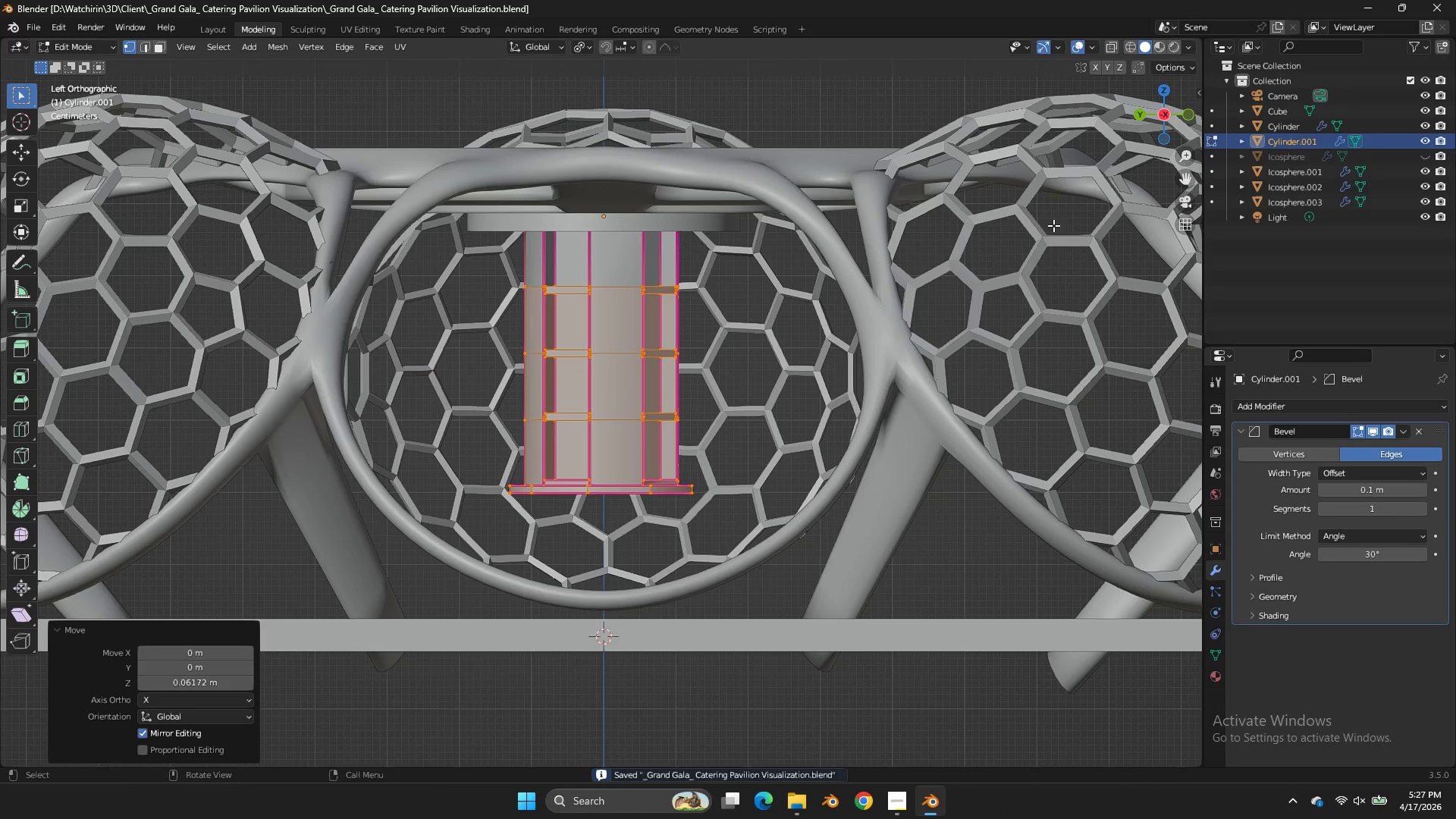 
left_click_drag(start_coordinate=[1174, 127], to_coordinate=[47, 158])
 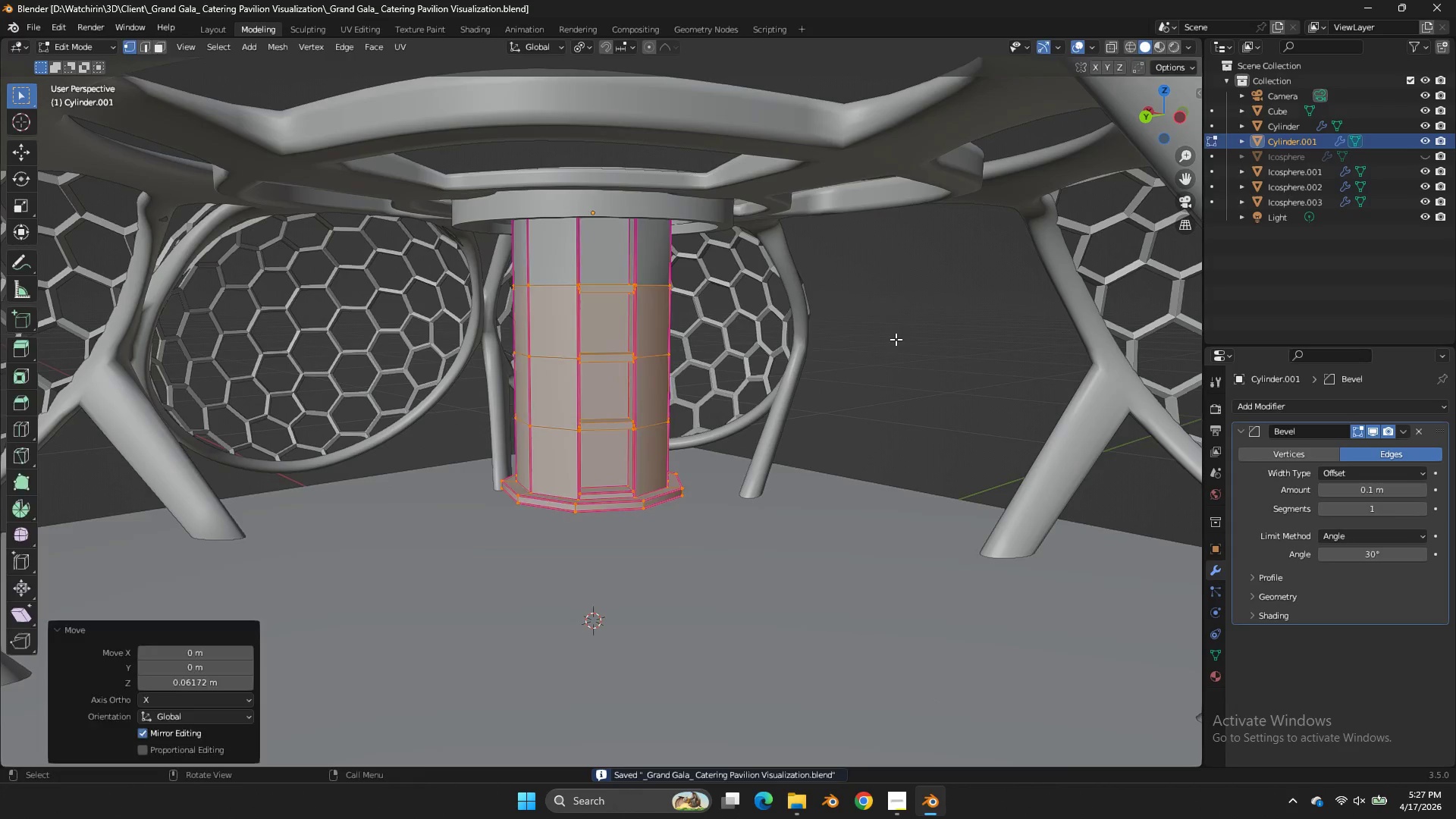 
key(Tab)
 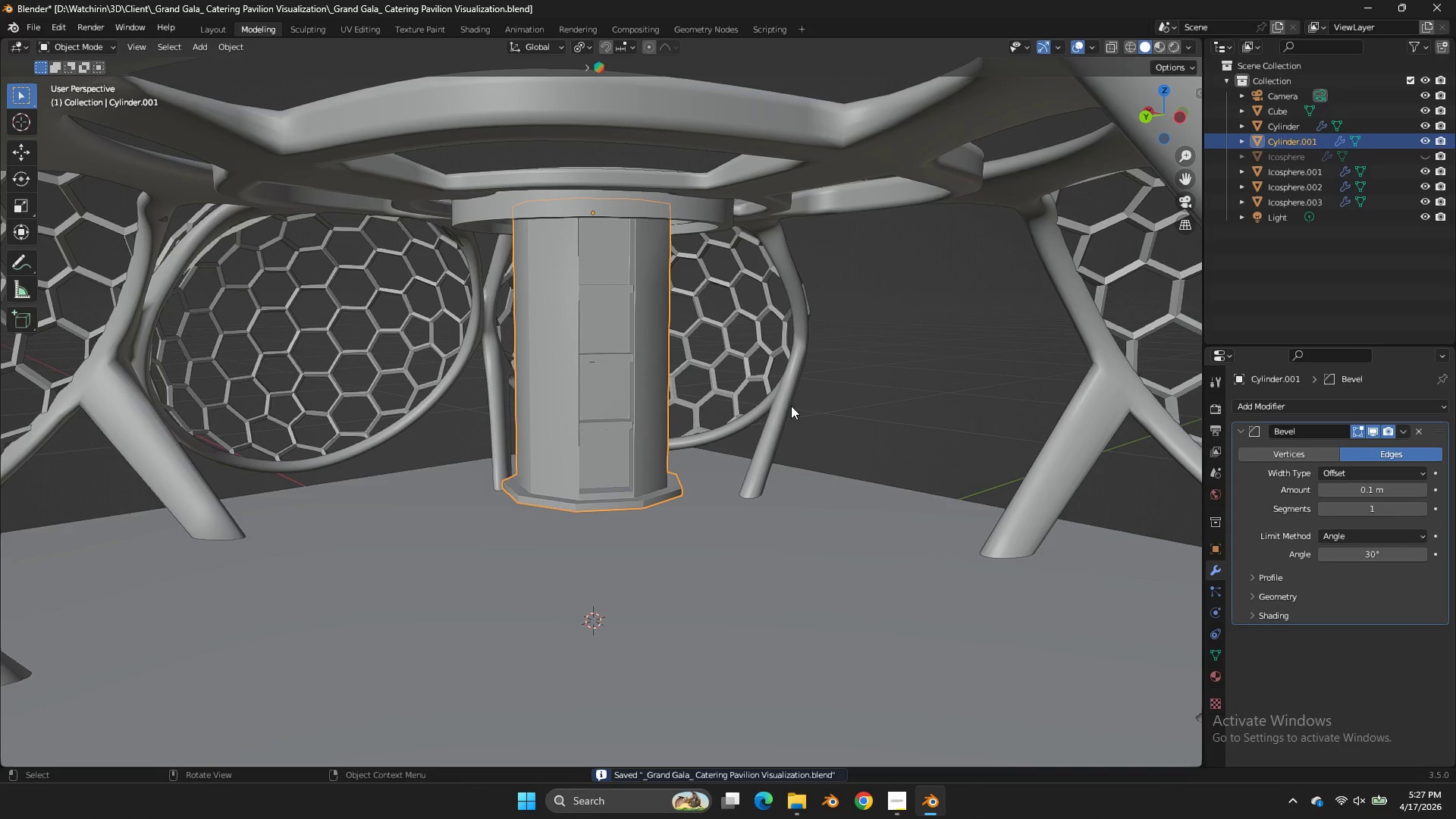 
scroll: coordinate [934, 386], scroll_direction: down, amount: 5.0
 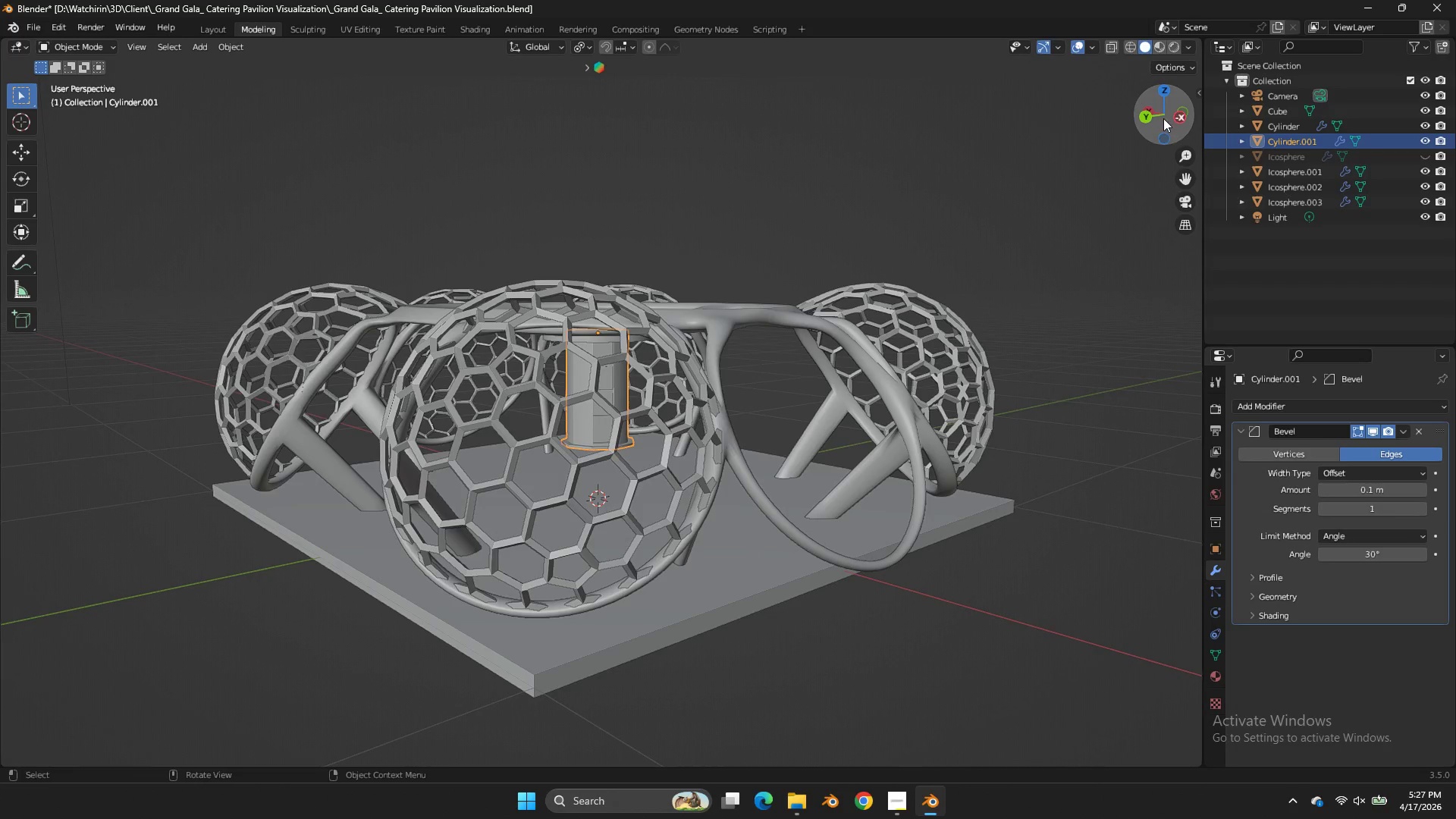 
left_click_drag(start_coordinate=[1164, 117], to_coordinate=[78, 175])
 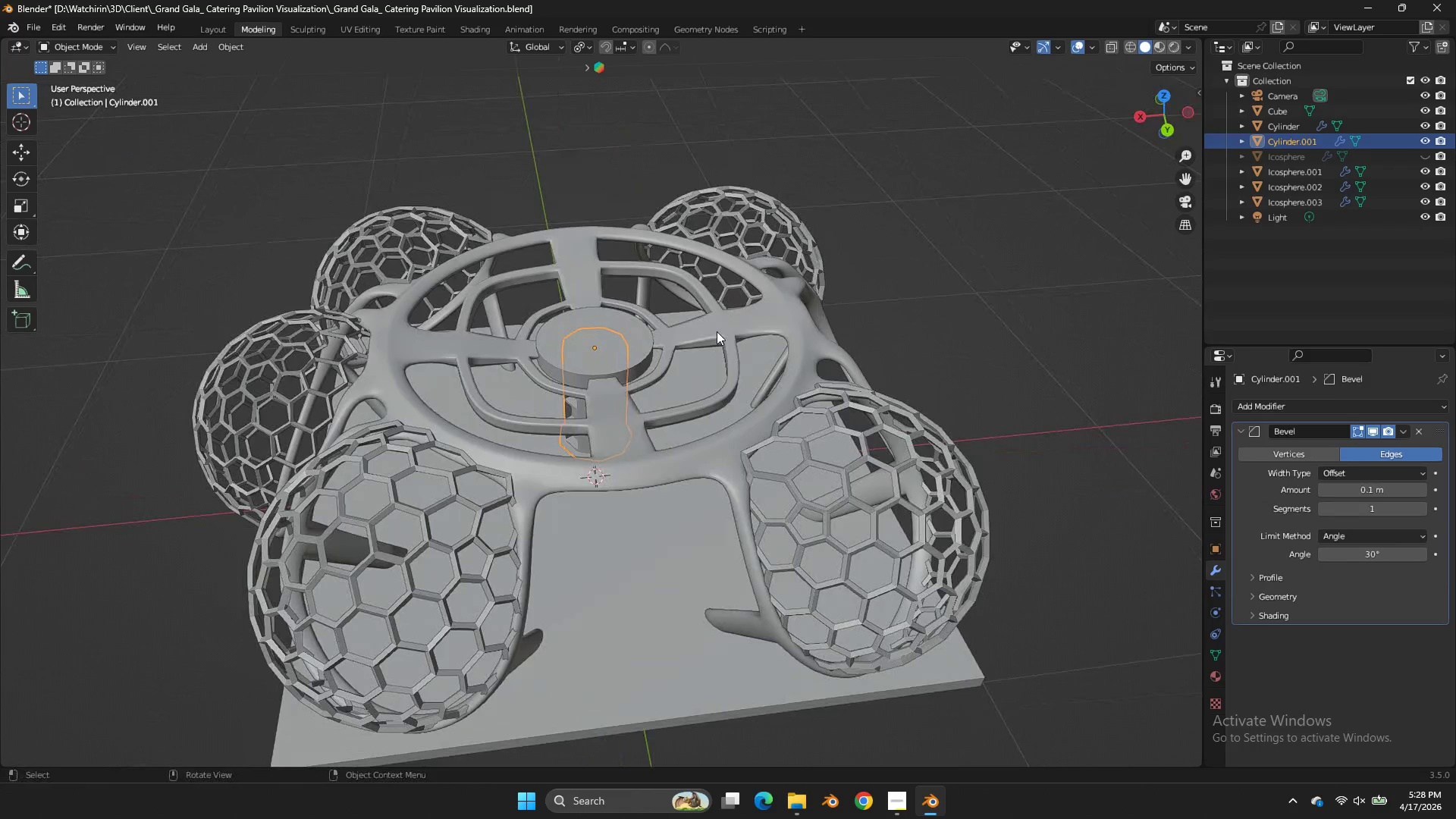 
left_click([717, 331])
 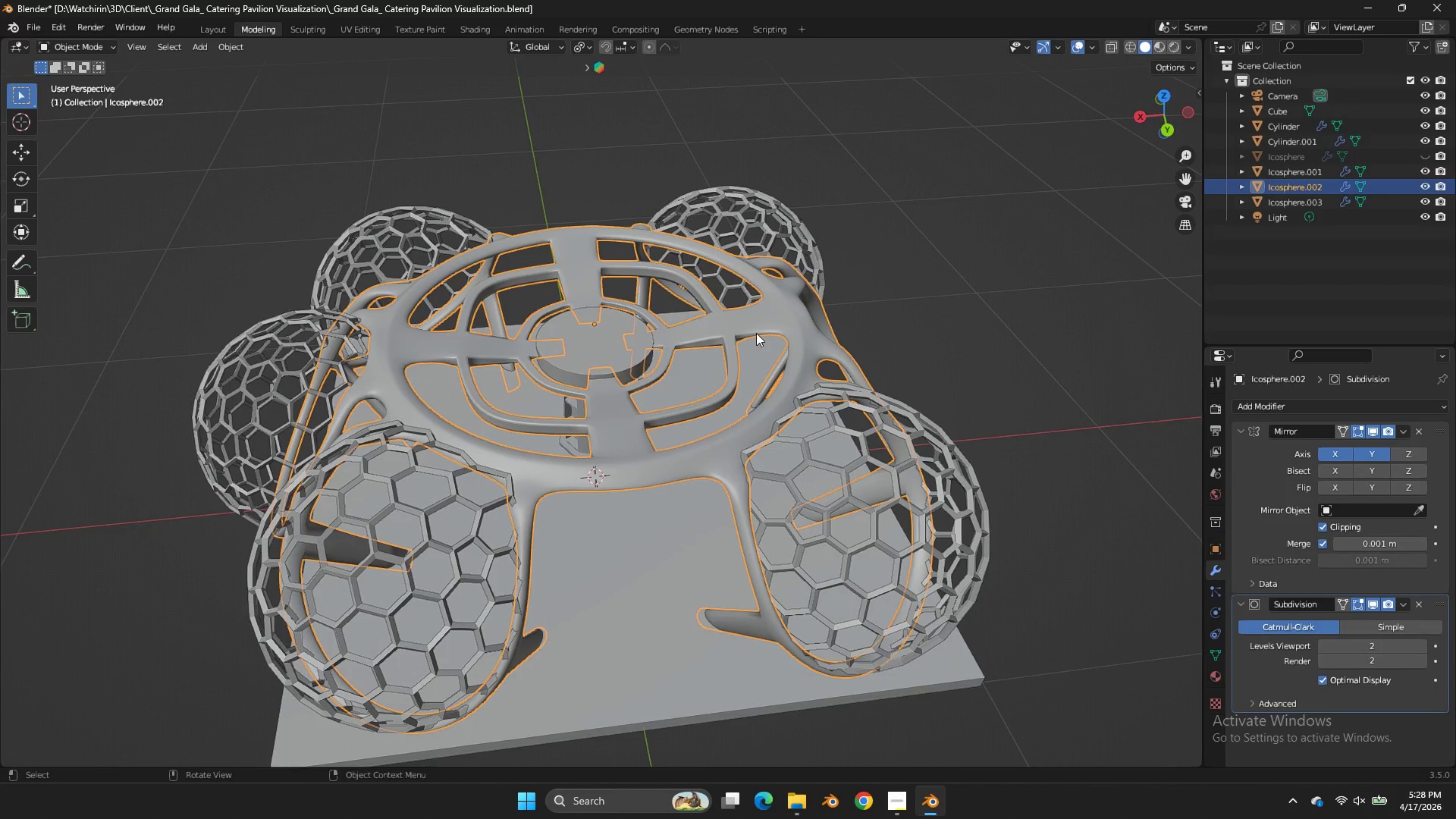 
key(Alt+H)
 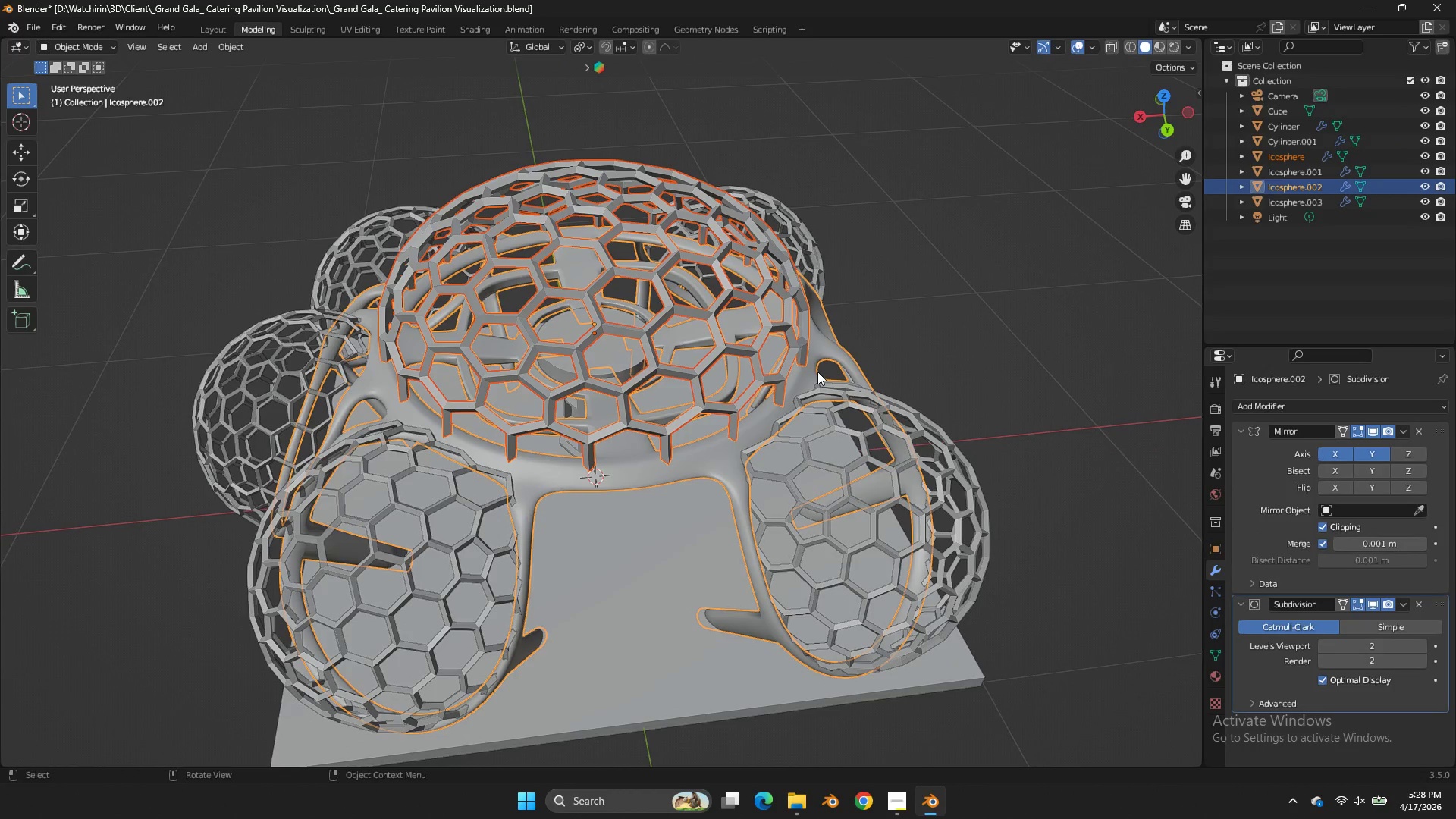 
key(A)
 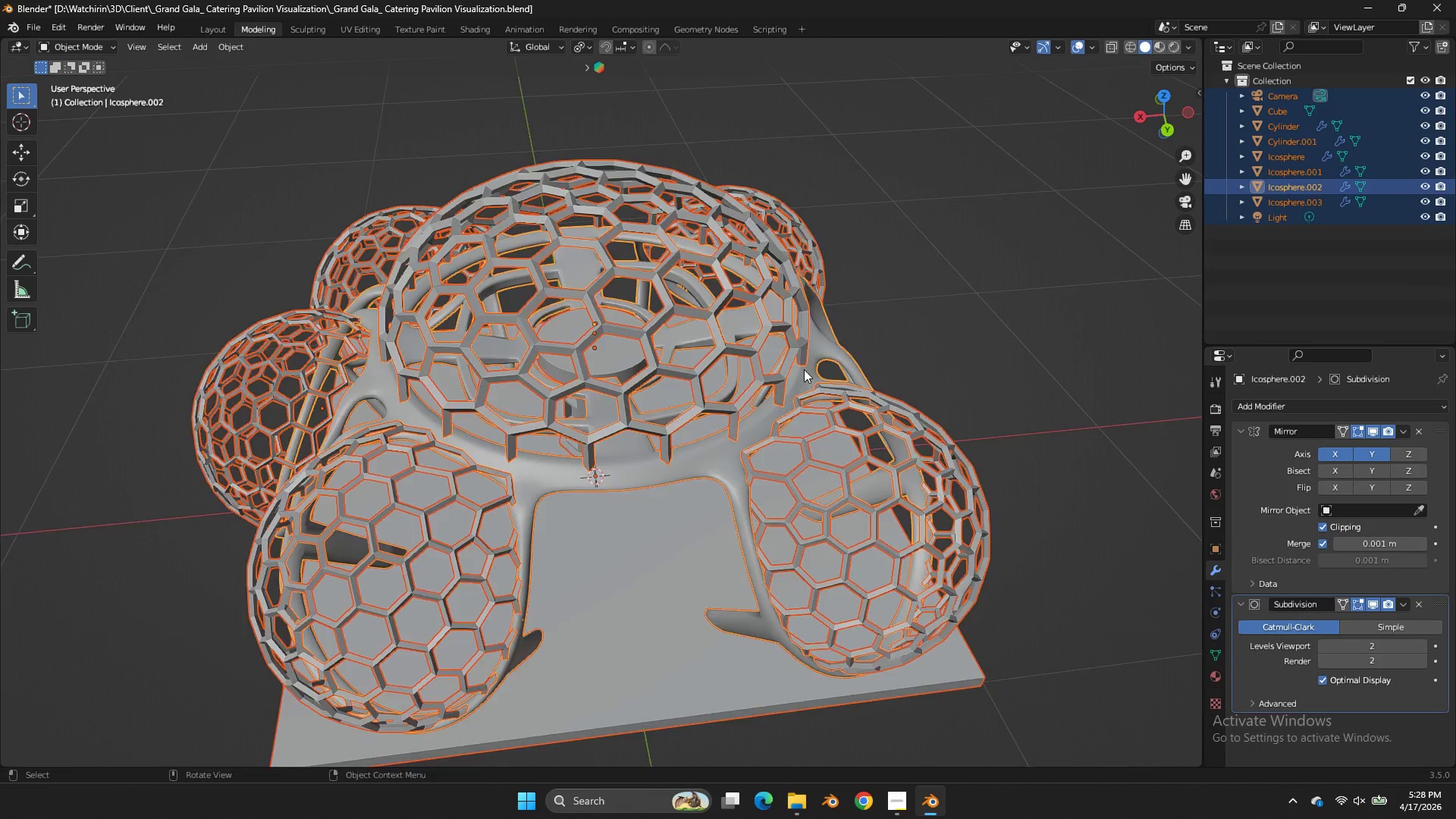 
scroll: coordinate [804, 367], scroll_direction: up, amount: 2.0
 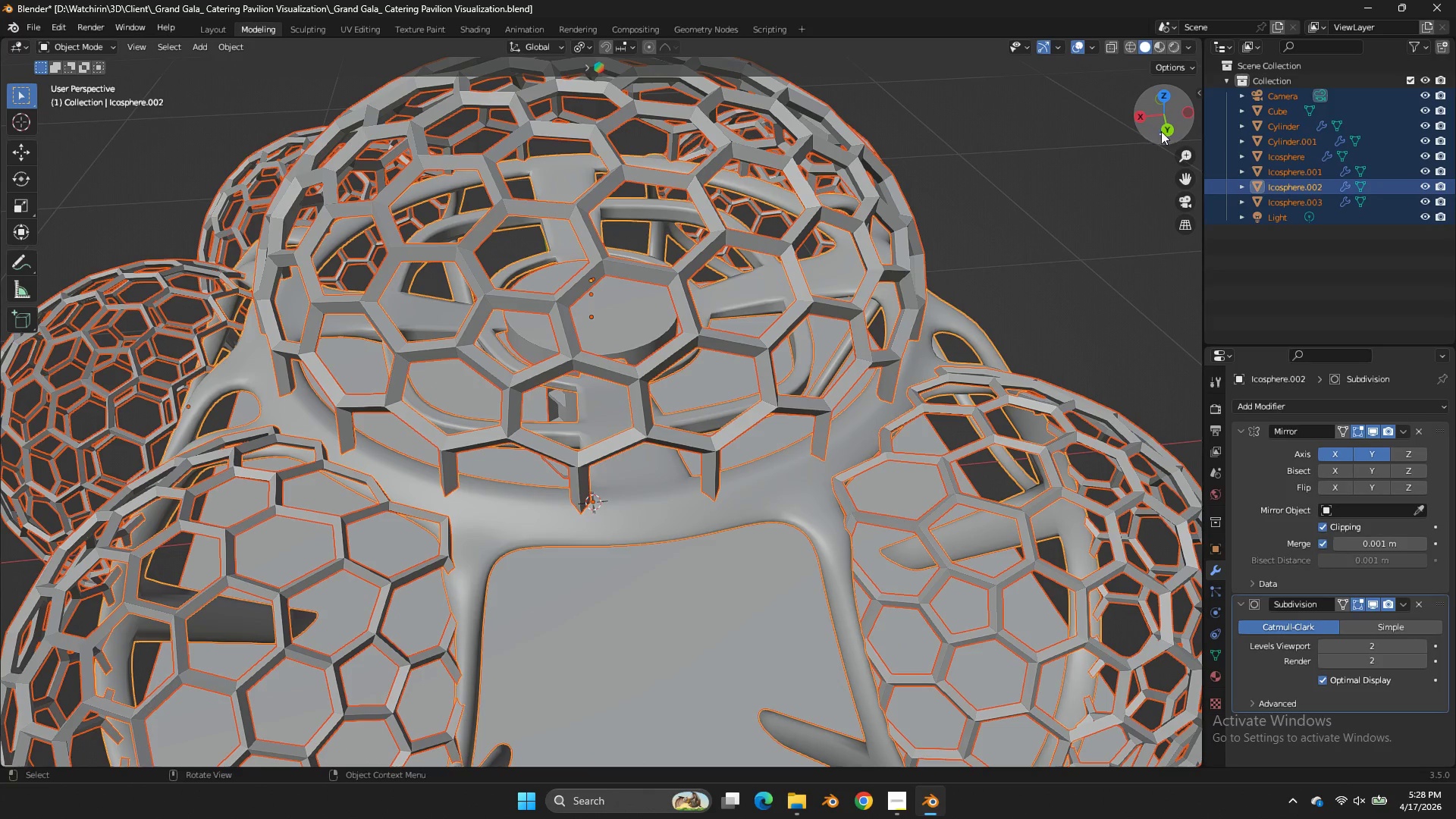 
left_click([1164, 128])
 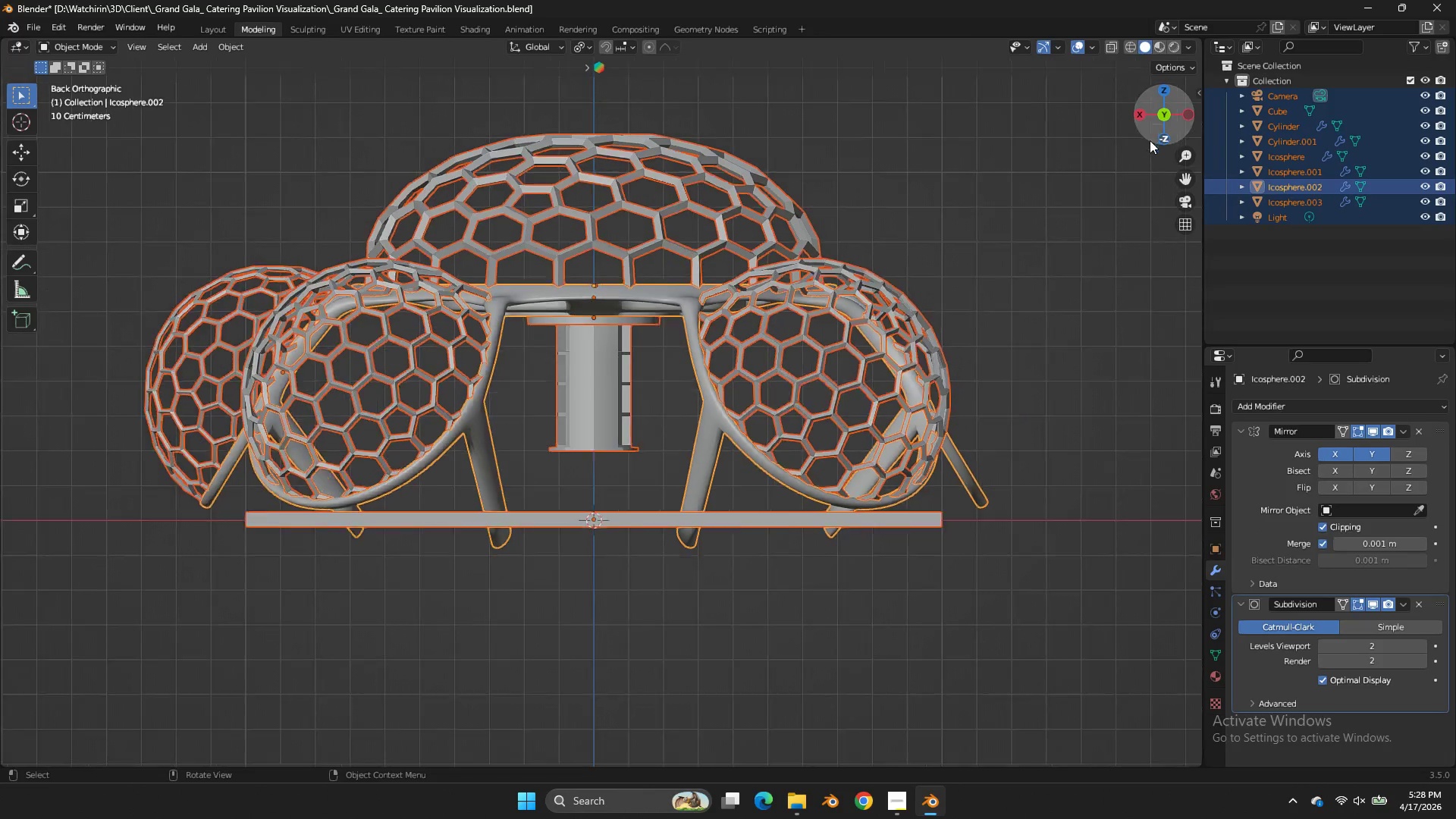 
hold_key(key=ControlLeft, duration=1.16)
 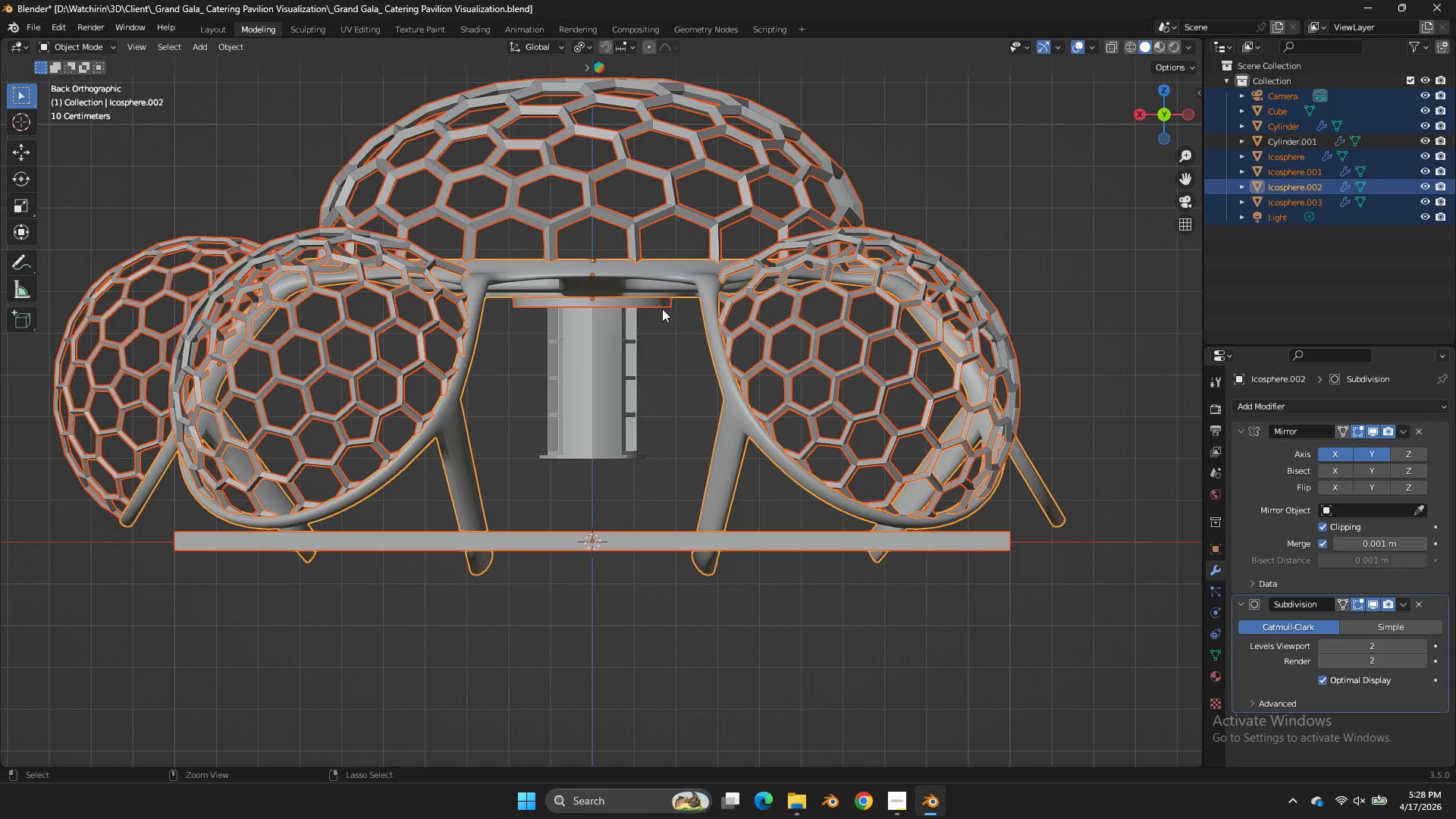 
scroll: coordinate [1145, 147], scroll_direction: down, amount: 2.0
 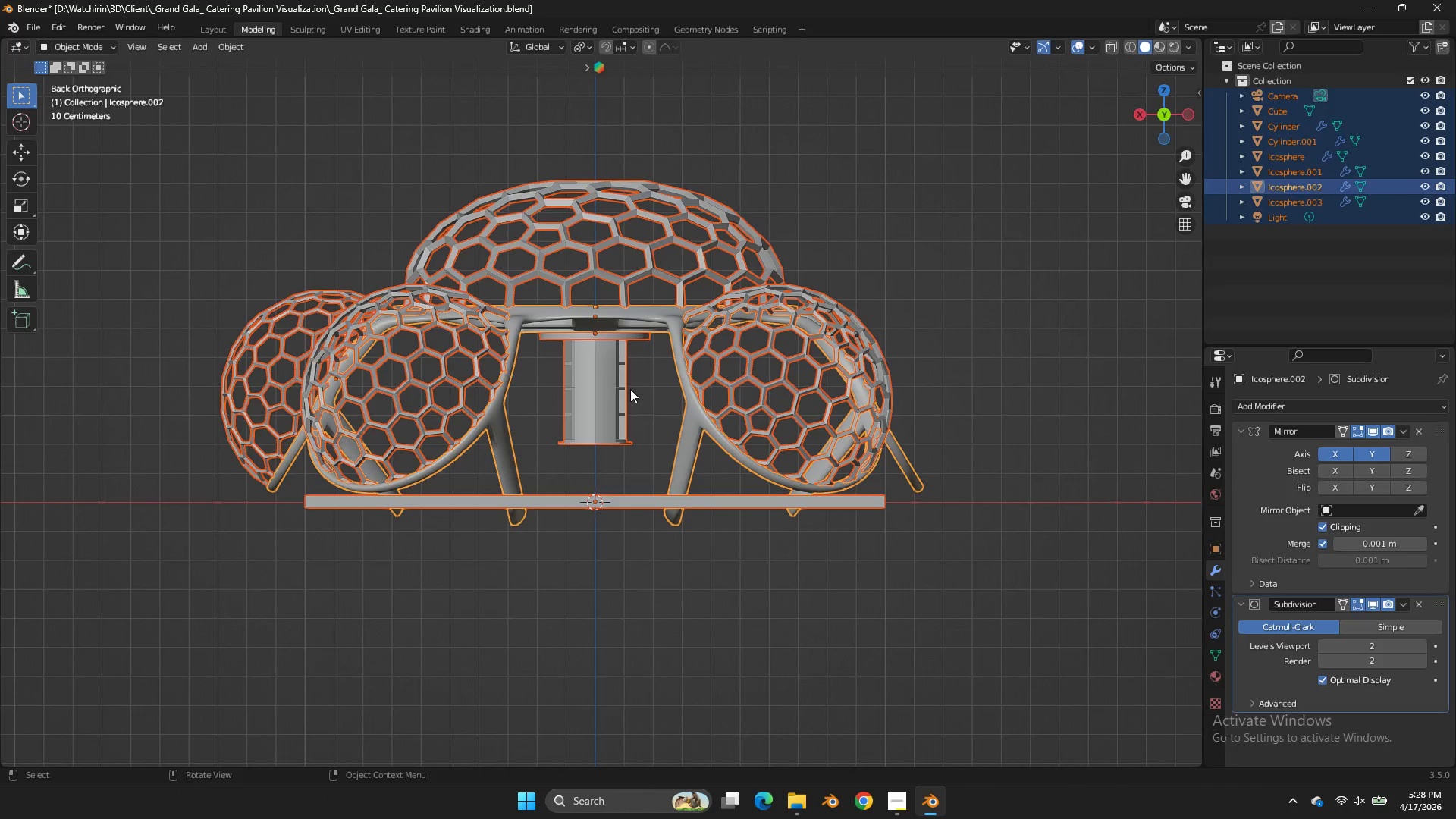 
left_click_drag(start_coordinate=[663, 363], to_coordinate=[554, 413])
 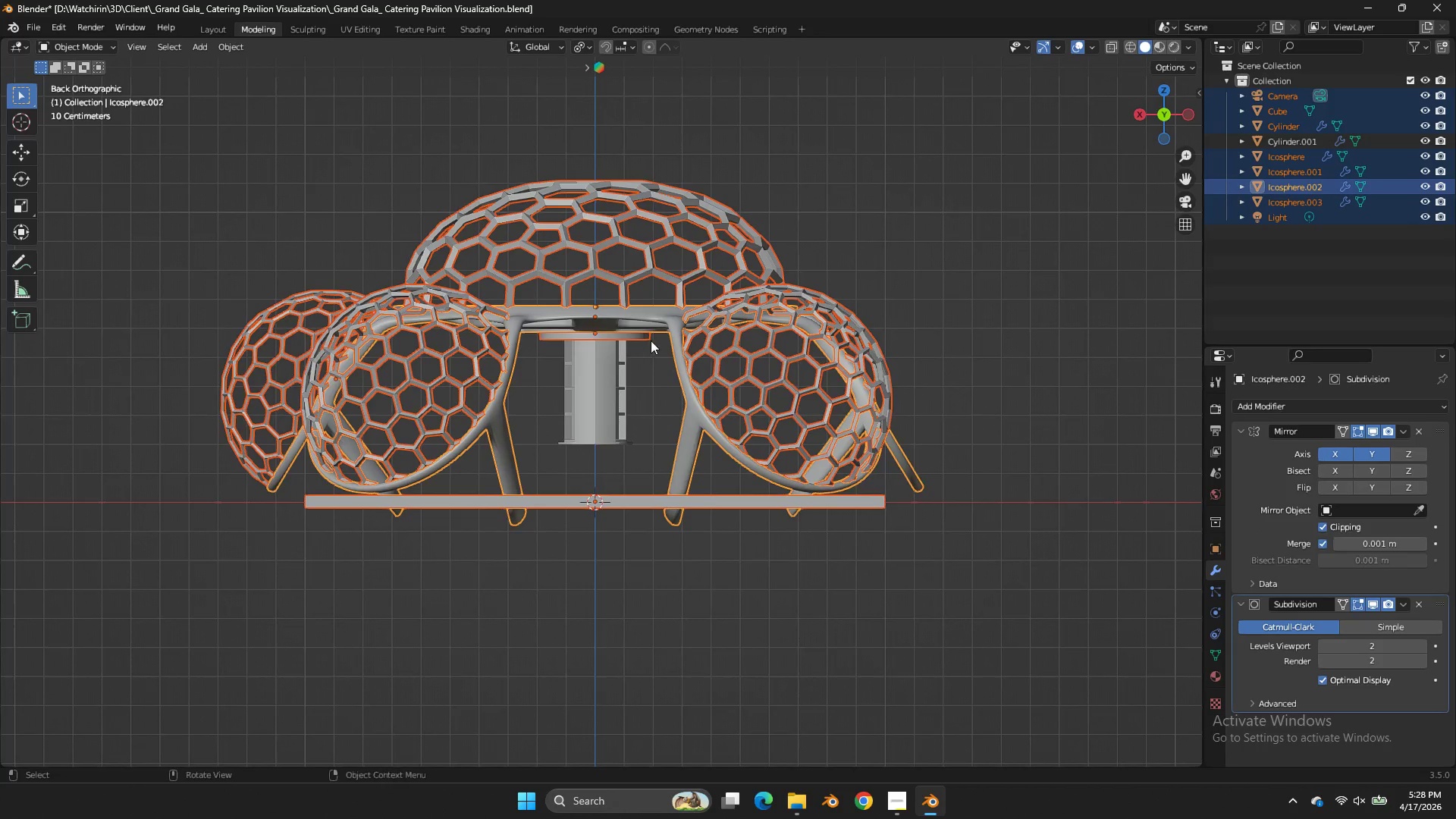 
hold_key(key=ControlLeft, duration=0.94)
left_click_drag(start_coordinate=[662, 309], to_coordinate=[652, 301])
 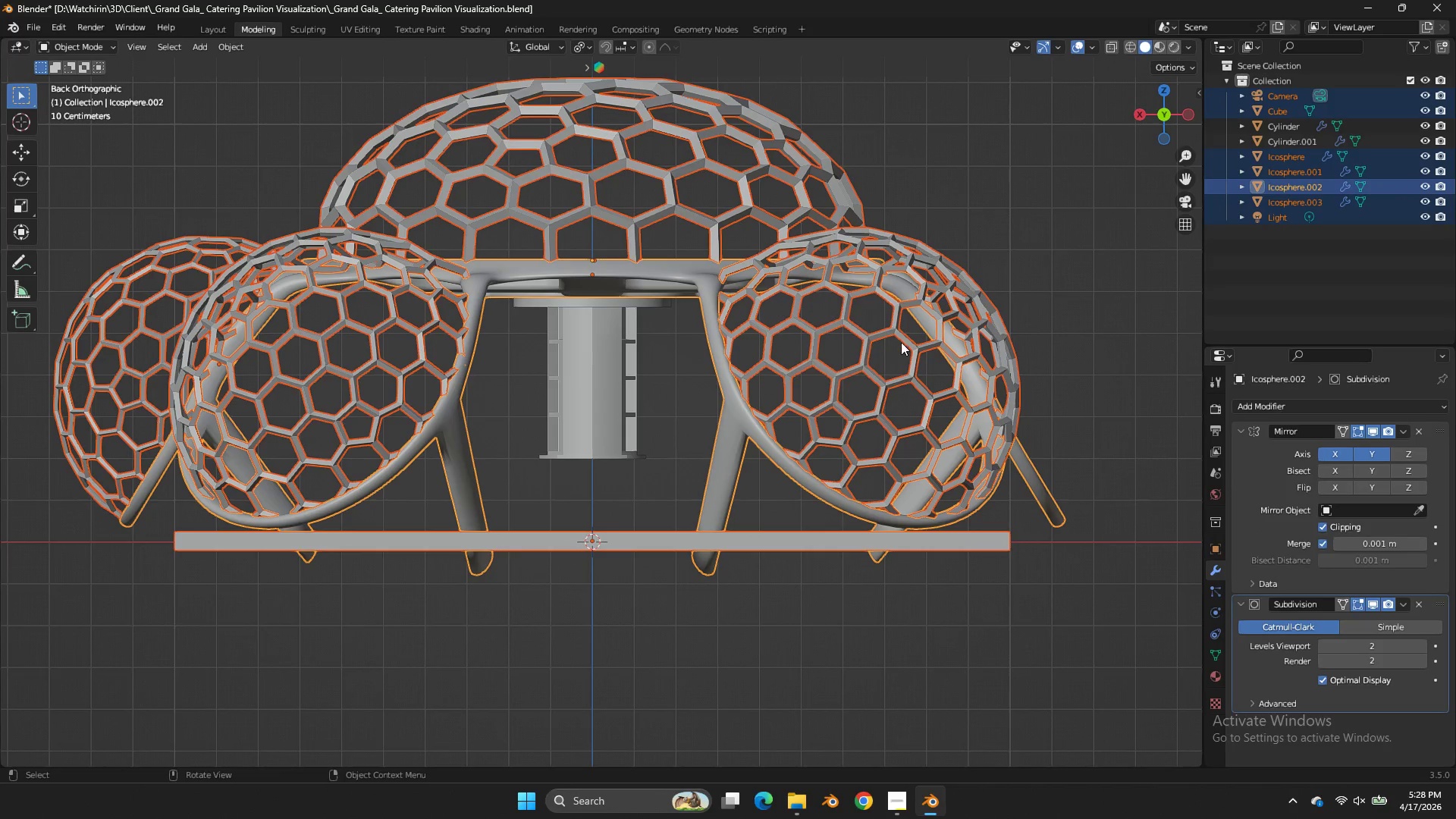 
scroll: coordinate [660, 328], scroll_direction: up, amount: 2.0
 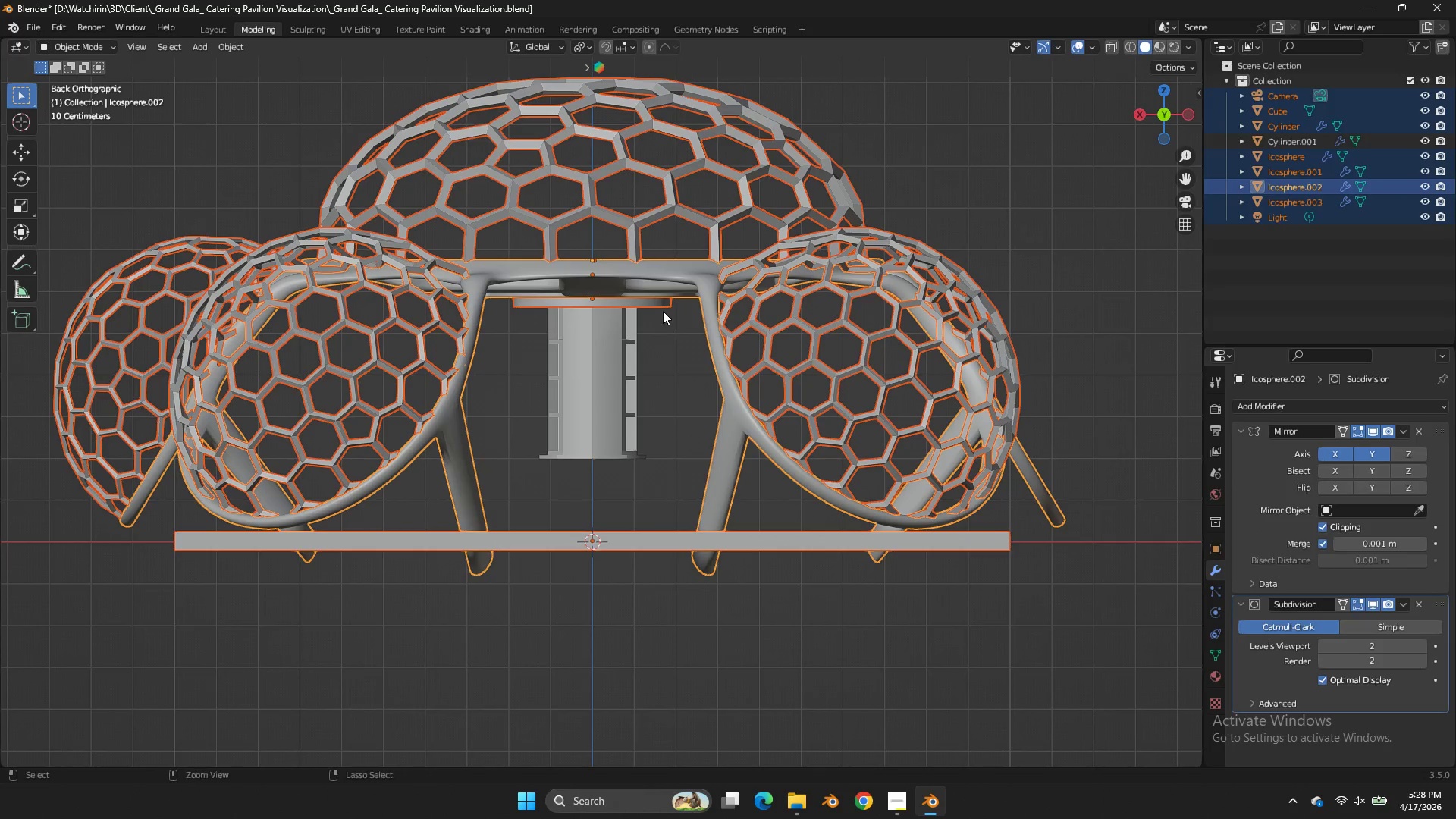 
key(S)
 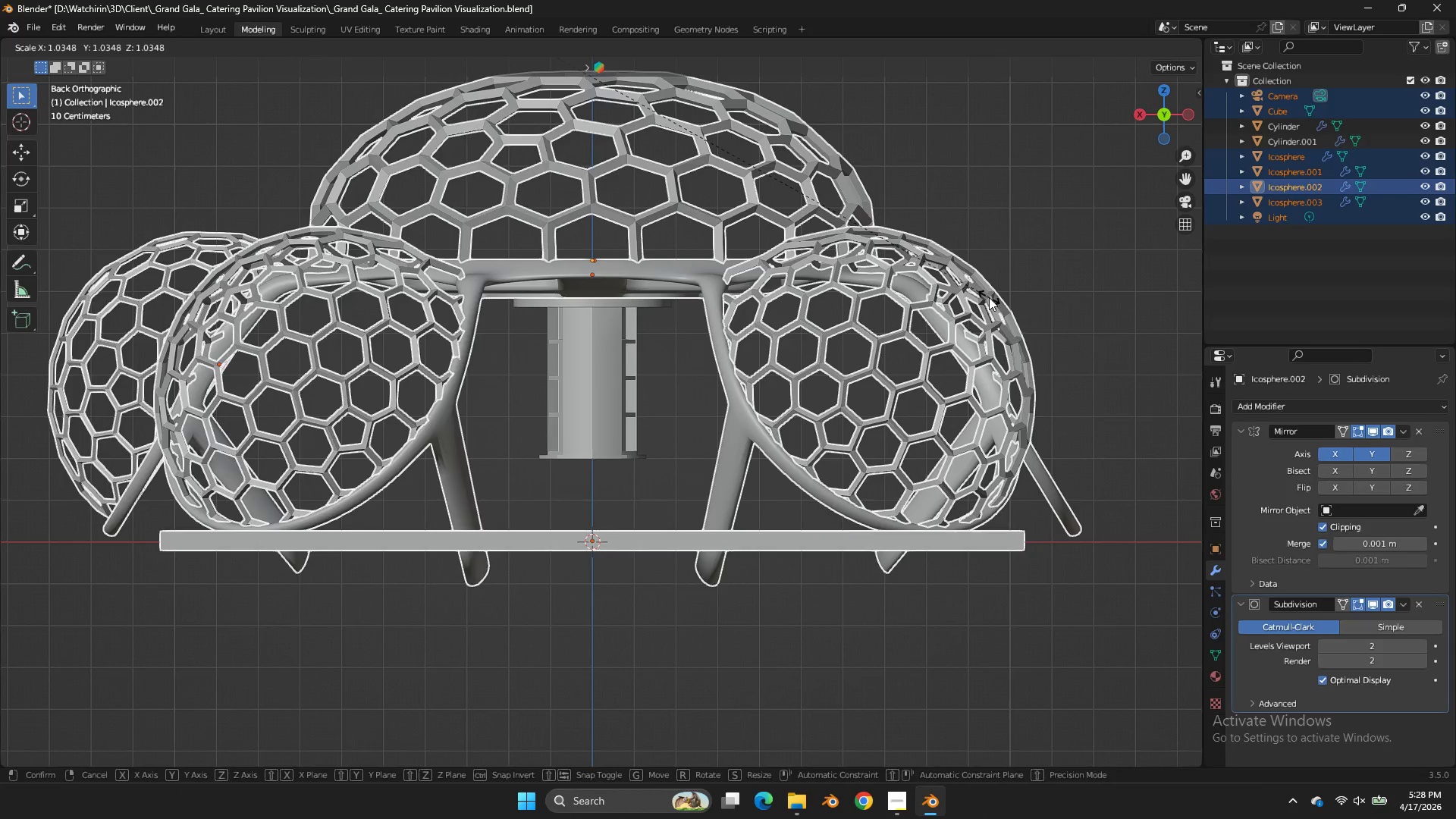 
right_click([990, 297])
 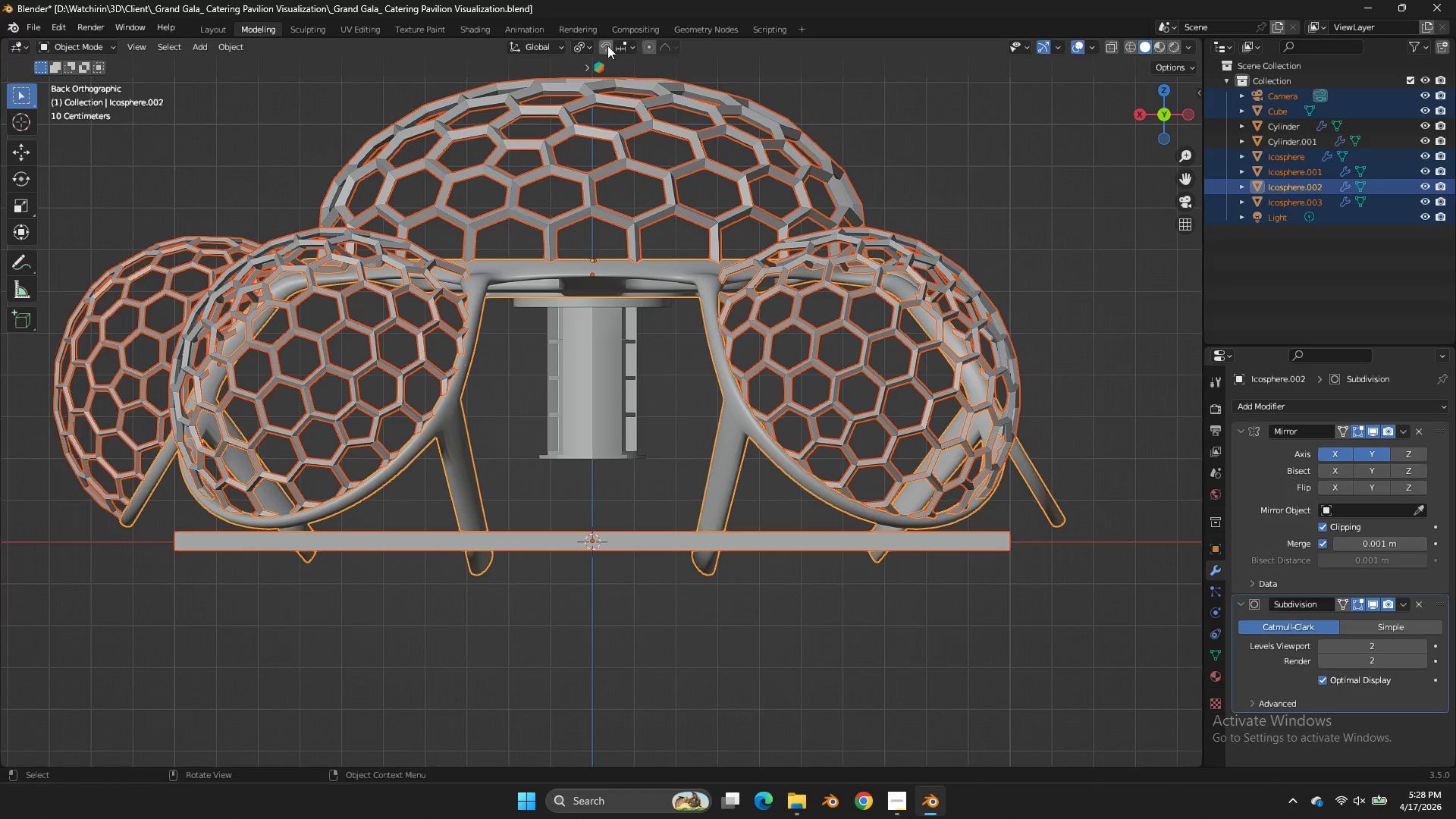 
left_click([592, 45])
 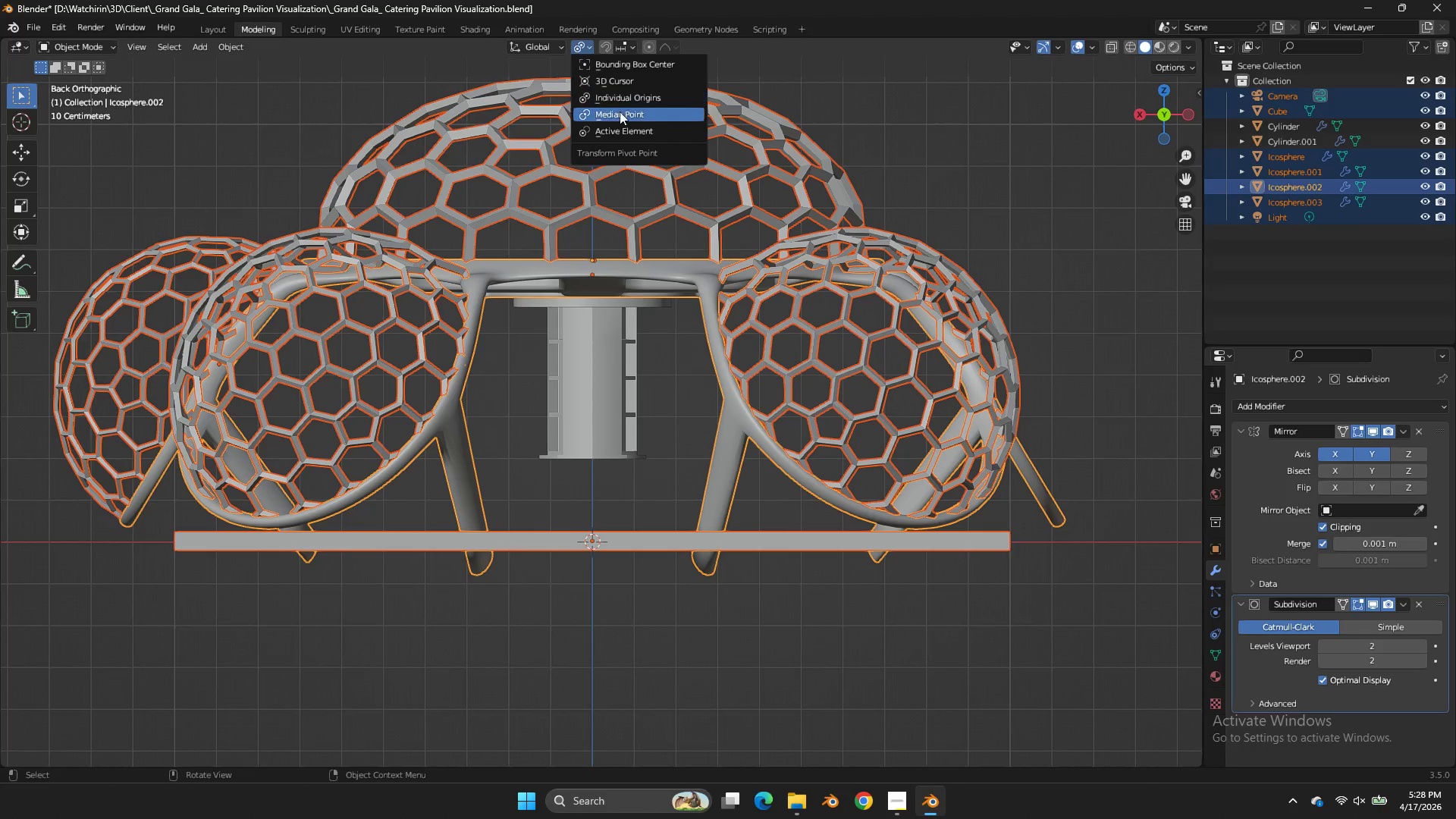 
left_click([619, 113])
 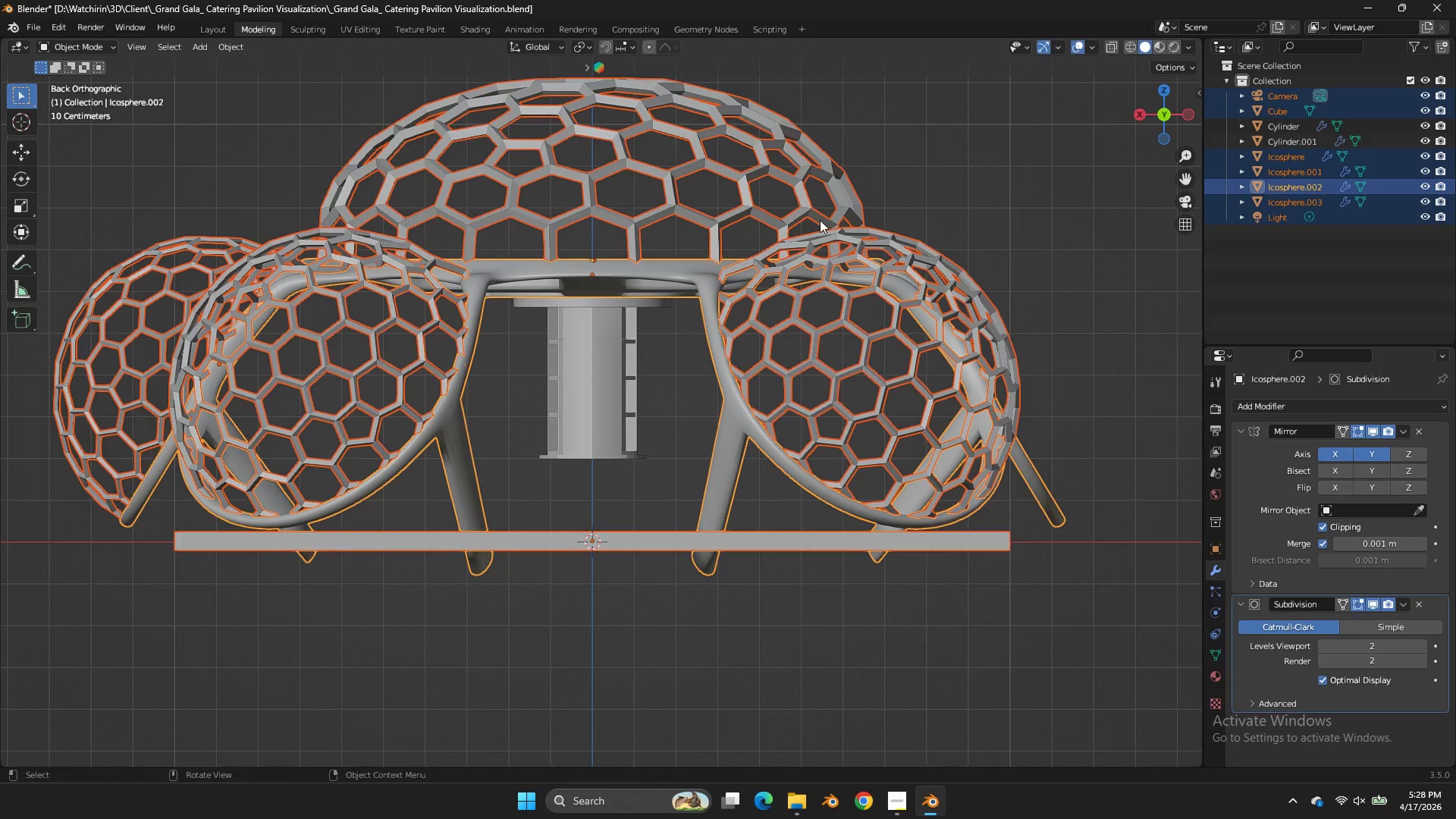 
key(S)
 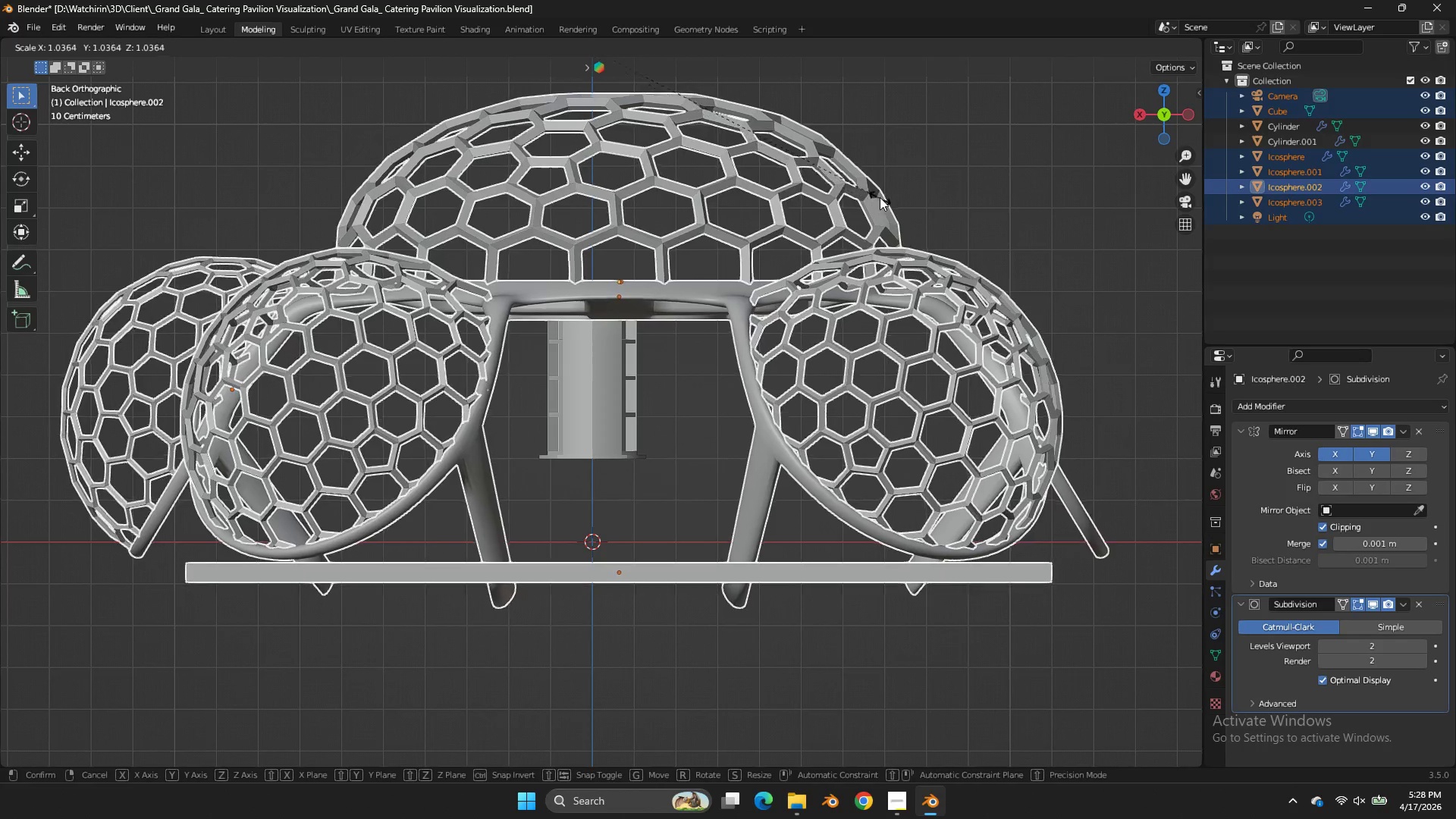 
right_click([880, 197])
 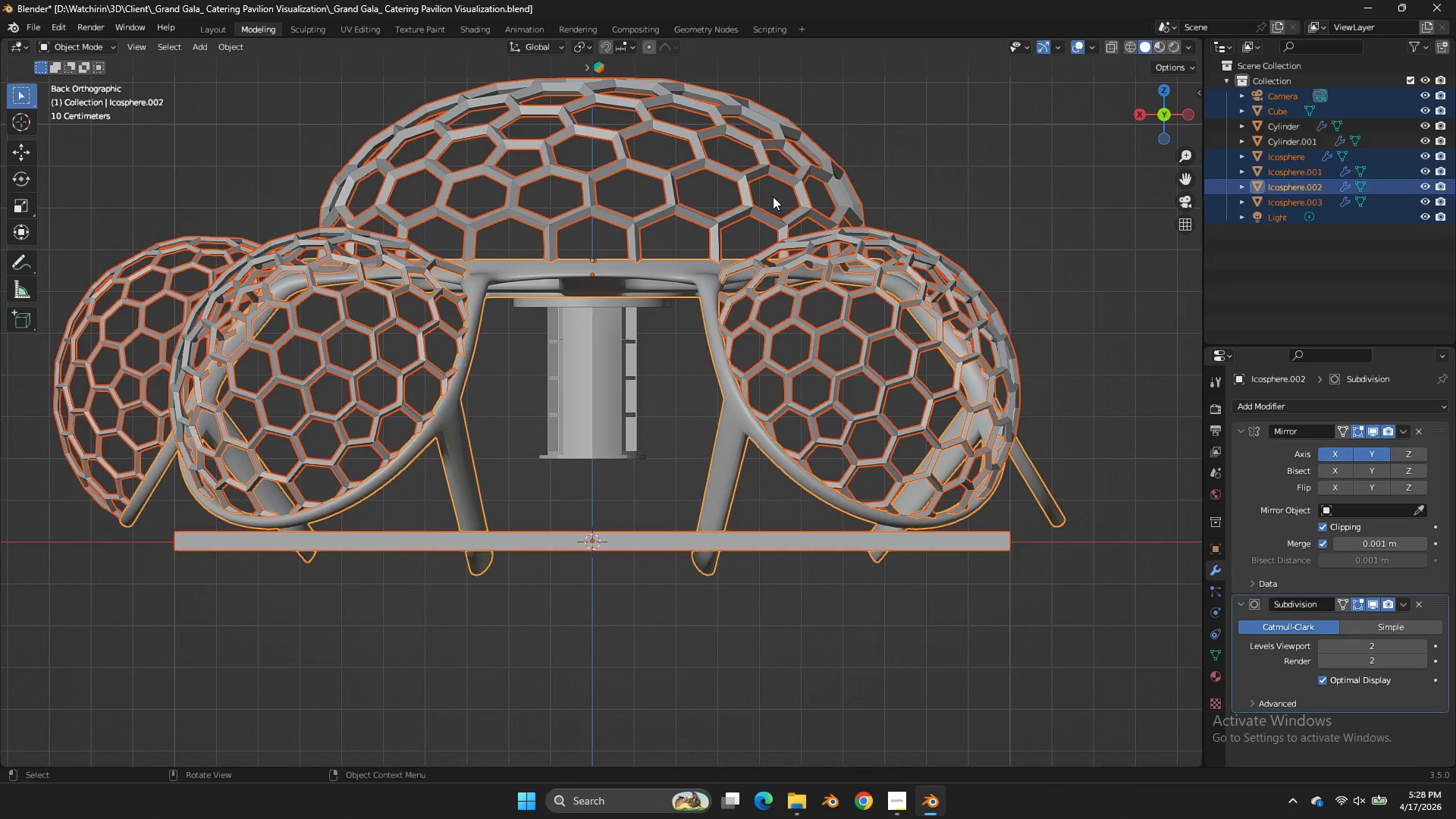 
key(S)
 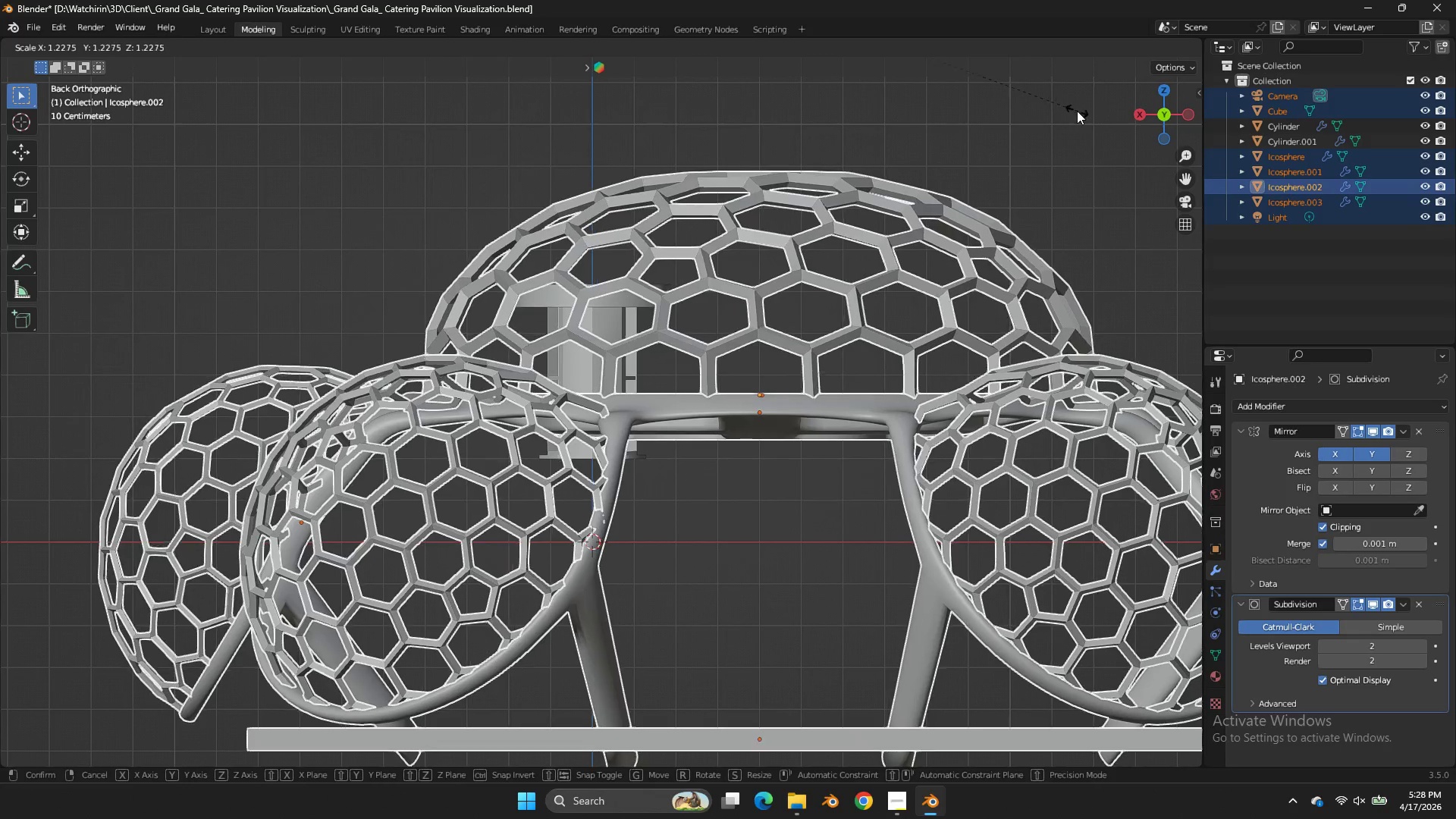 
right_click([1078, 111])
 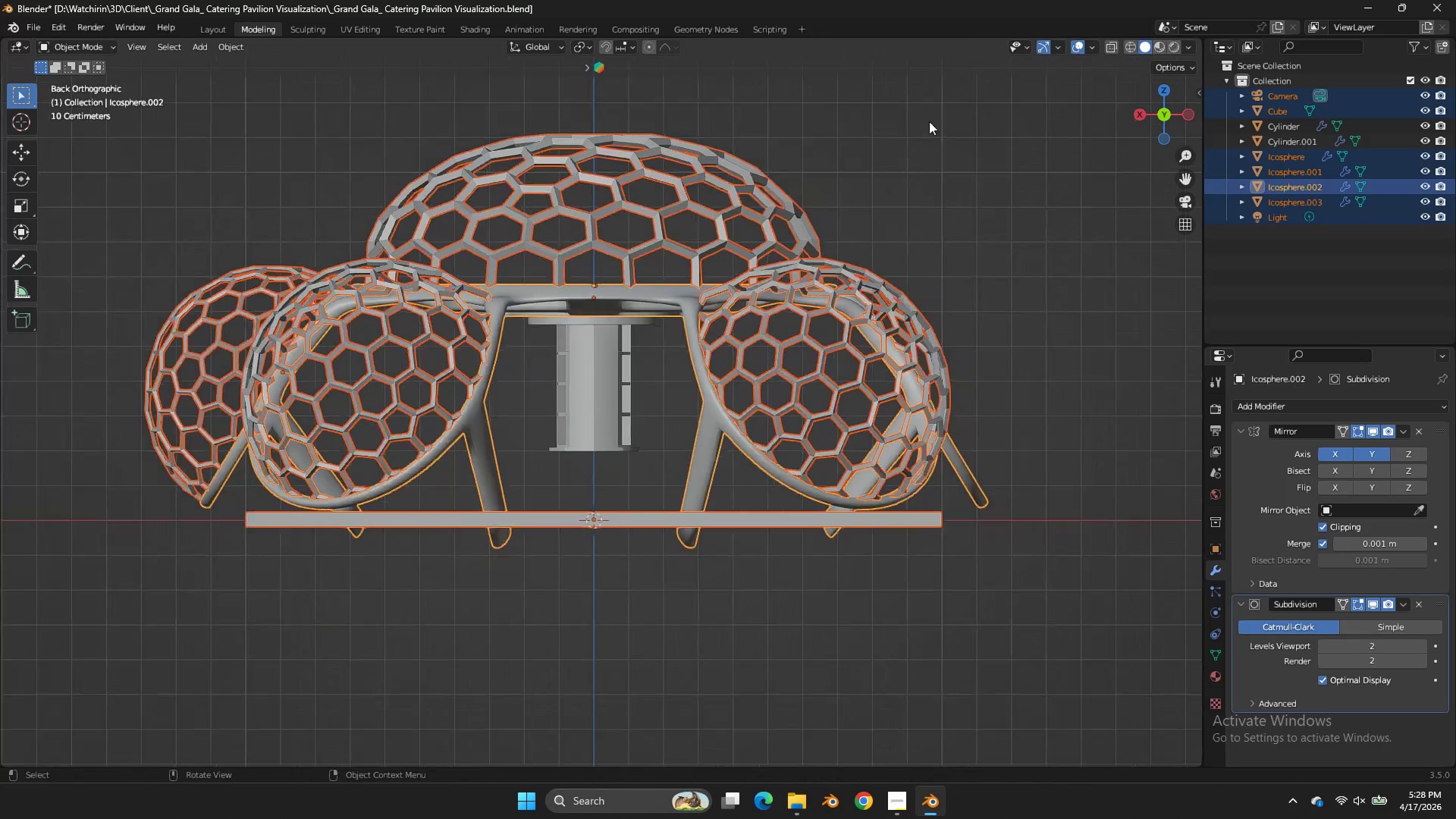 
key(S)
 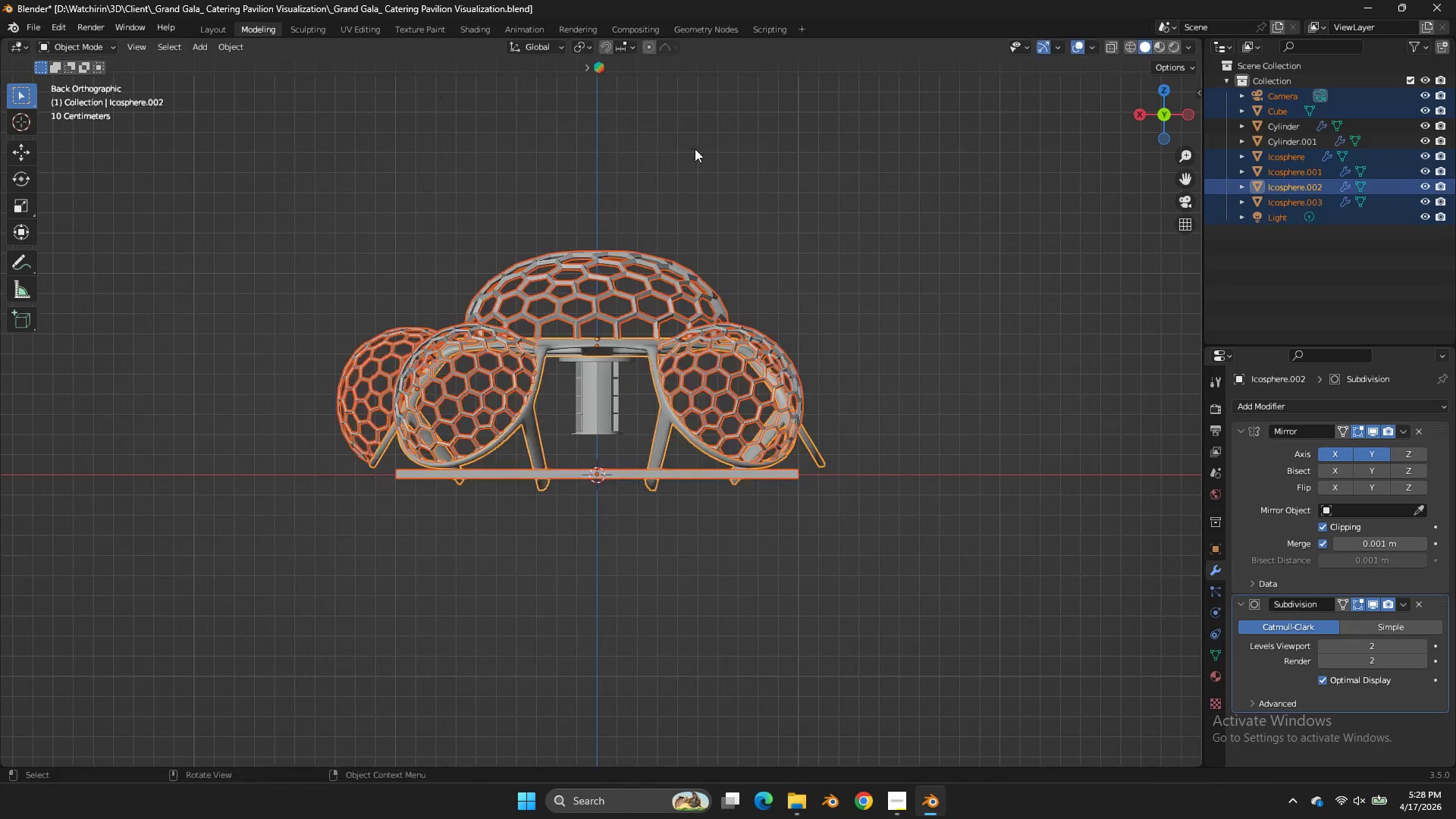 
scroll: coordinate [927, 122], scroll_direction: down, amount: 4.0
 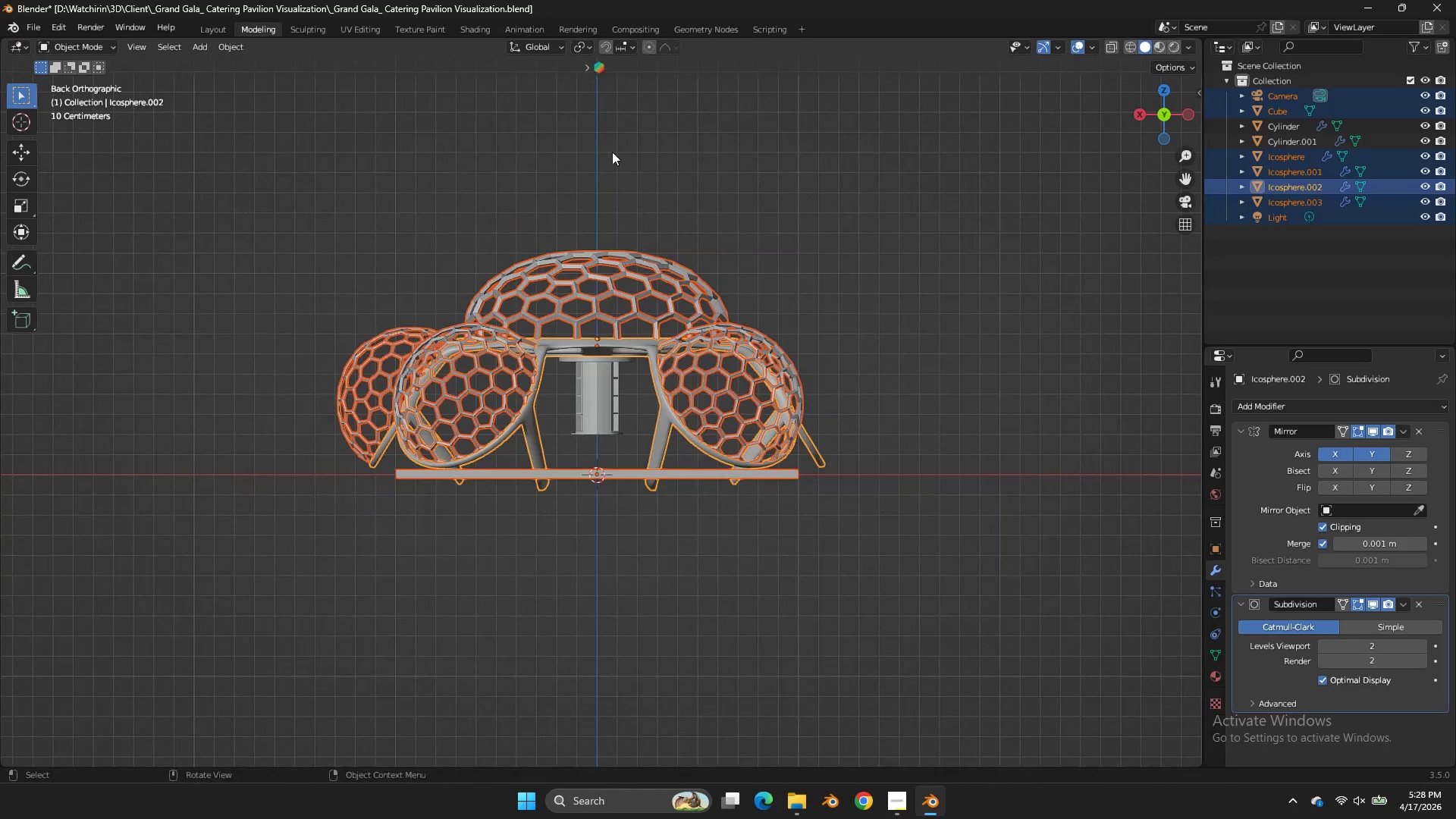 
key(S)
 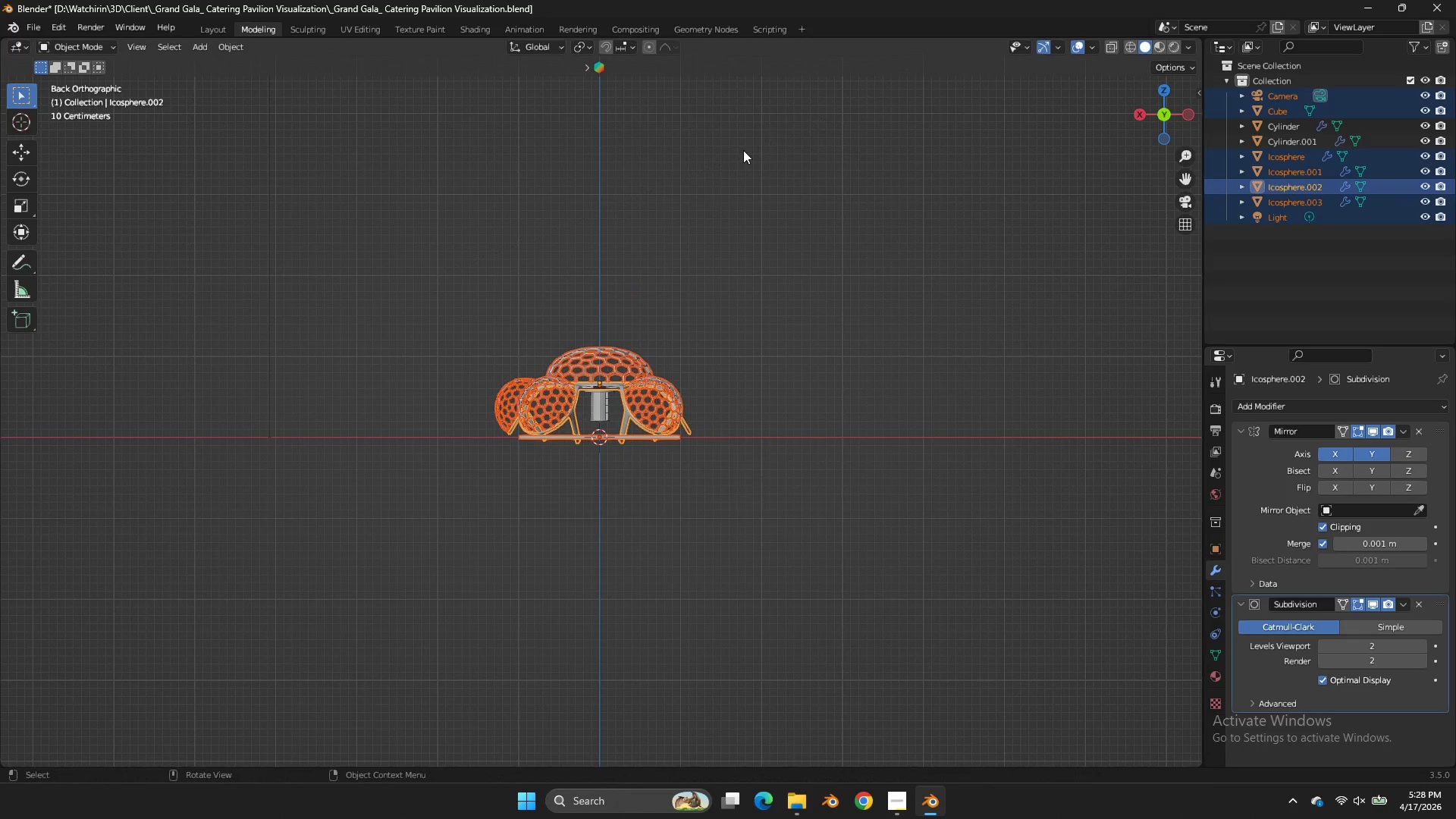 
scroll: coordinate [698, 147], scroll_direction: down, amount: 5.0
 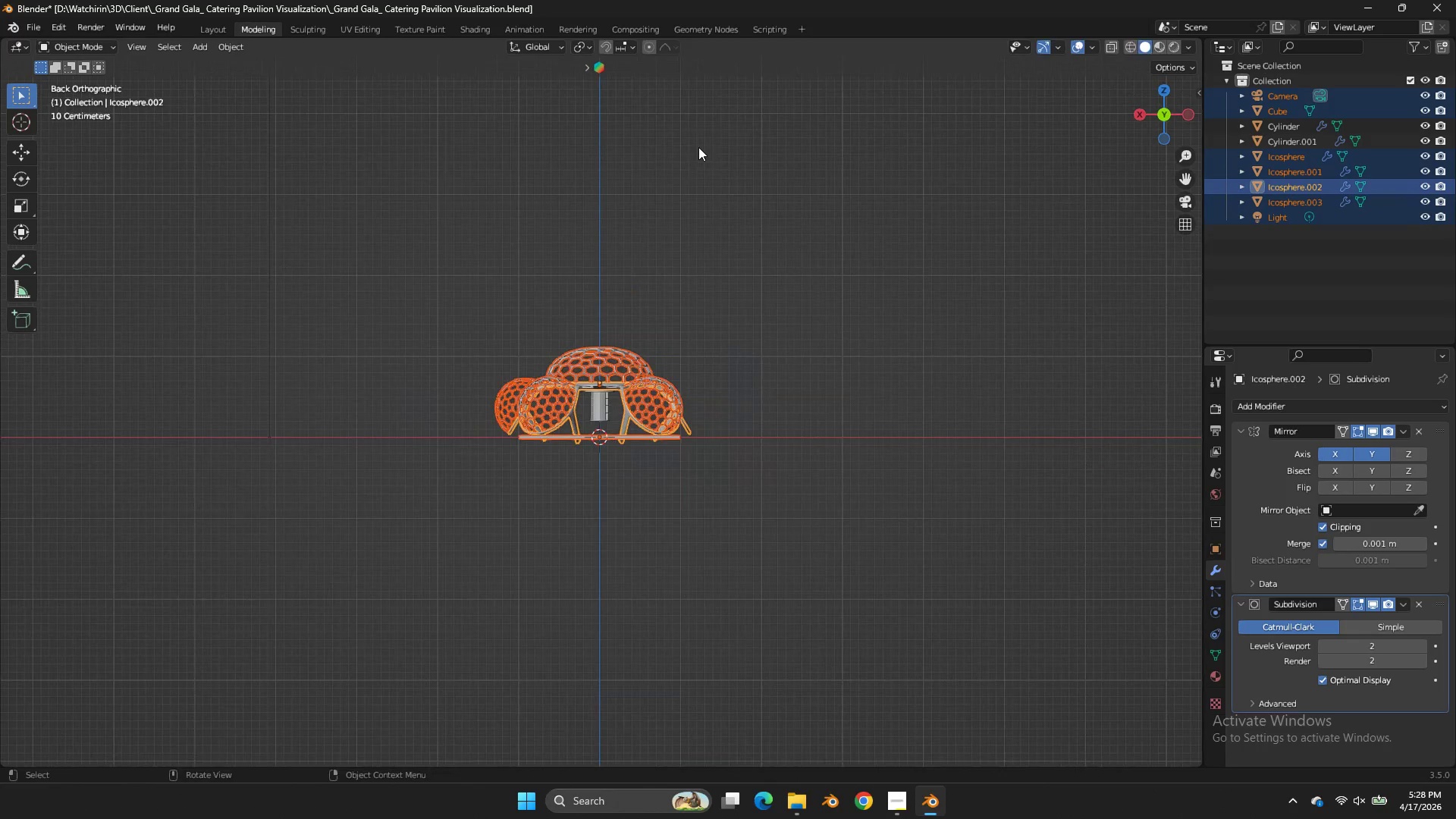 
hold_key(key=ControlLeft, duration=0.64)
 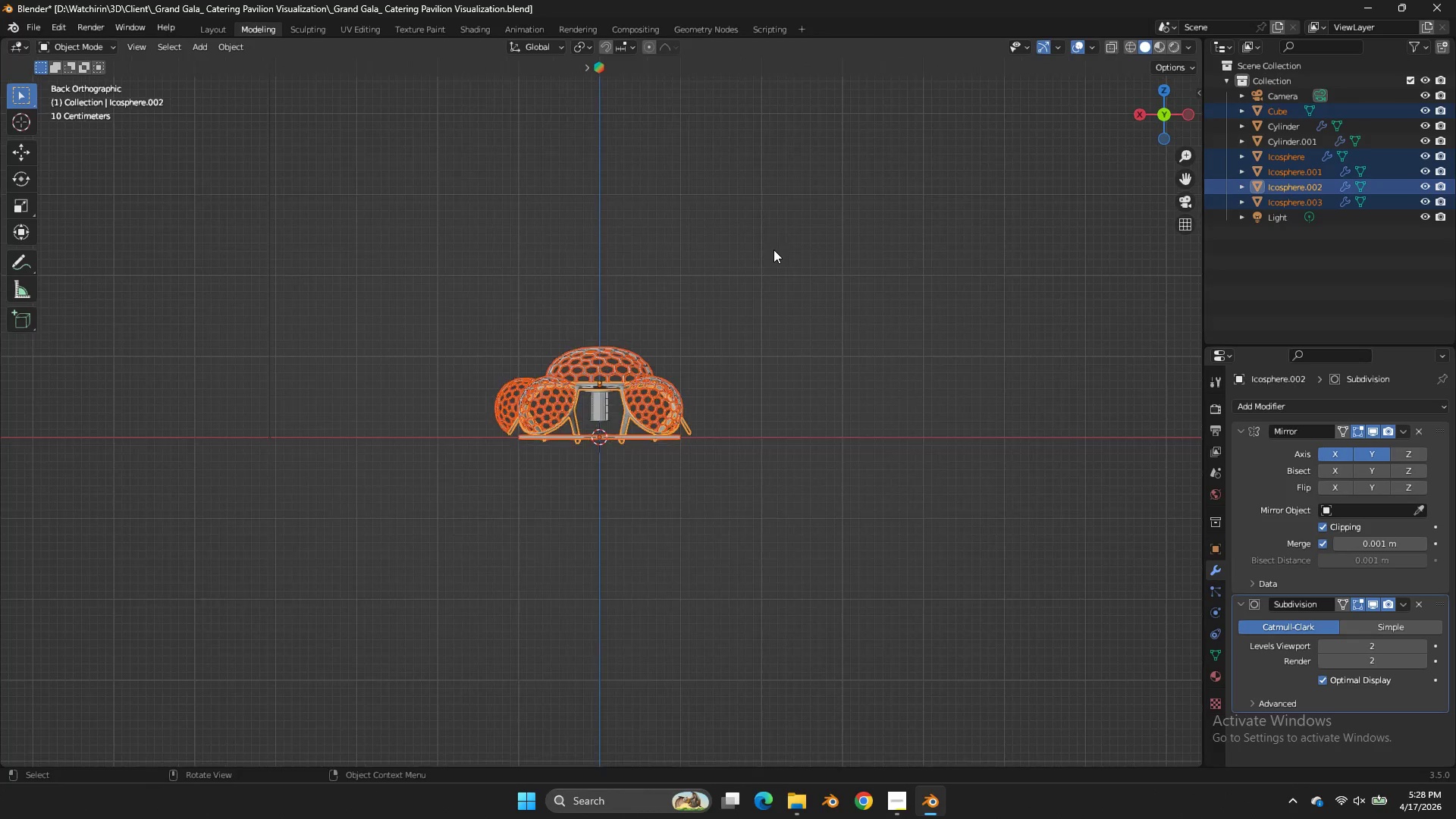 
scroll: coordinate [730, 154], scroll_direction: down, amount: 3.0
 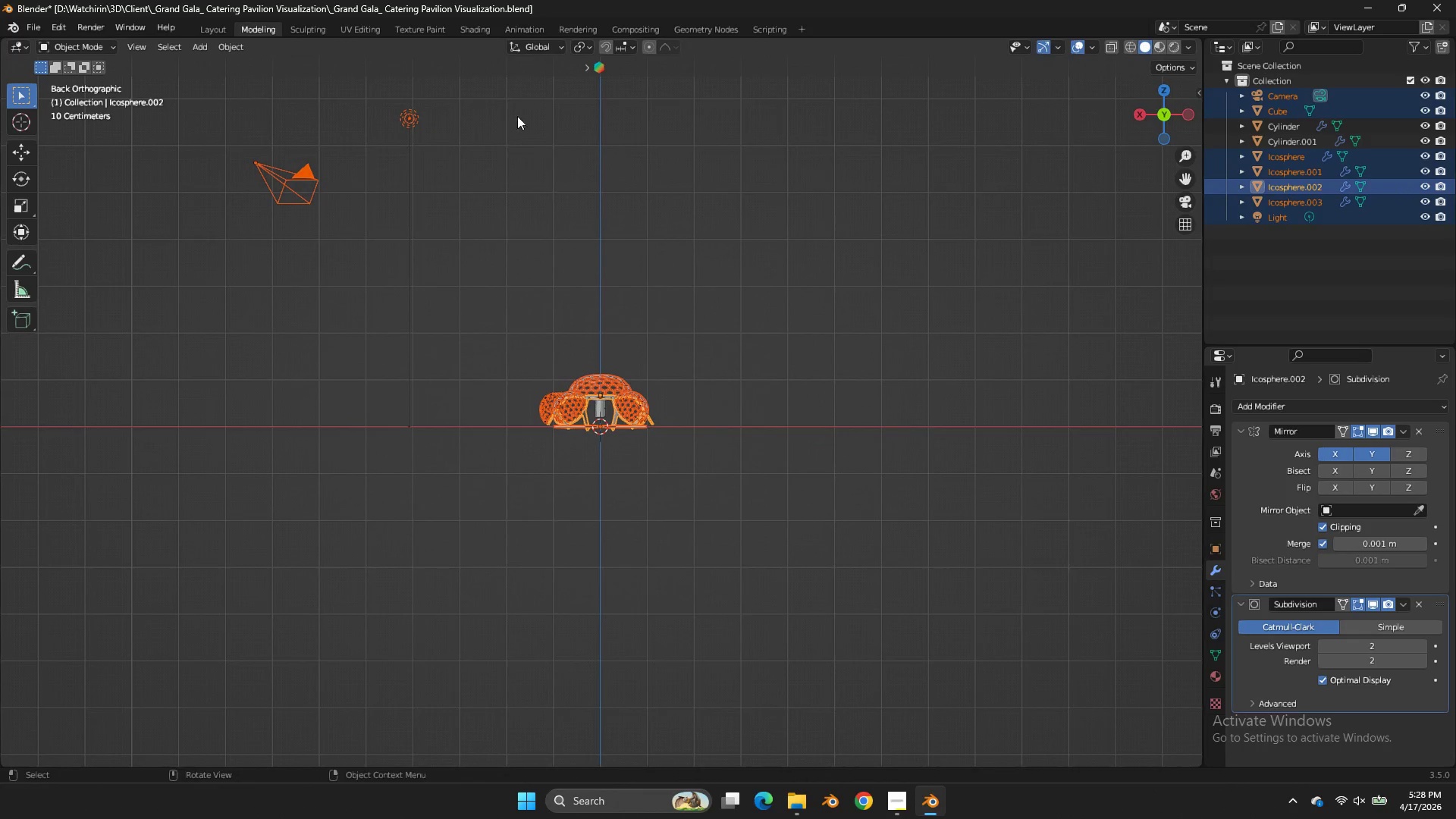 
left_click_drag(start_coordinate=[500, 100], to_coordinate=[201, 227])
 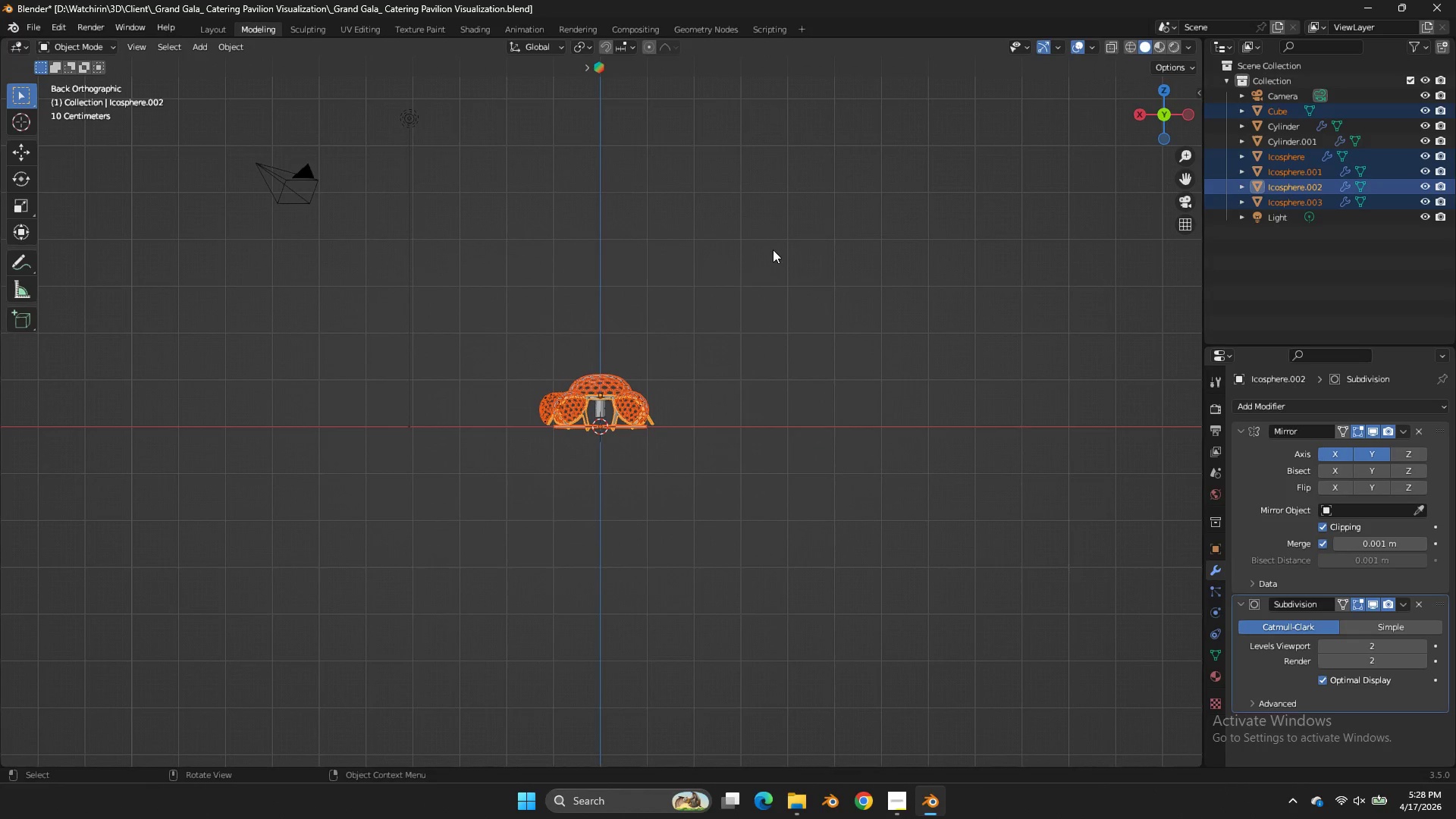 
scroll: coordinate [493, 159], scroll_direction: none, amount: 0.0
 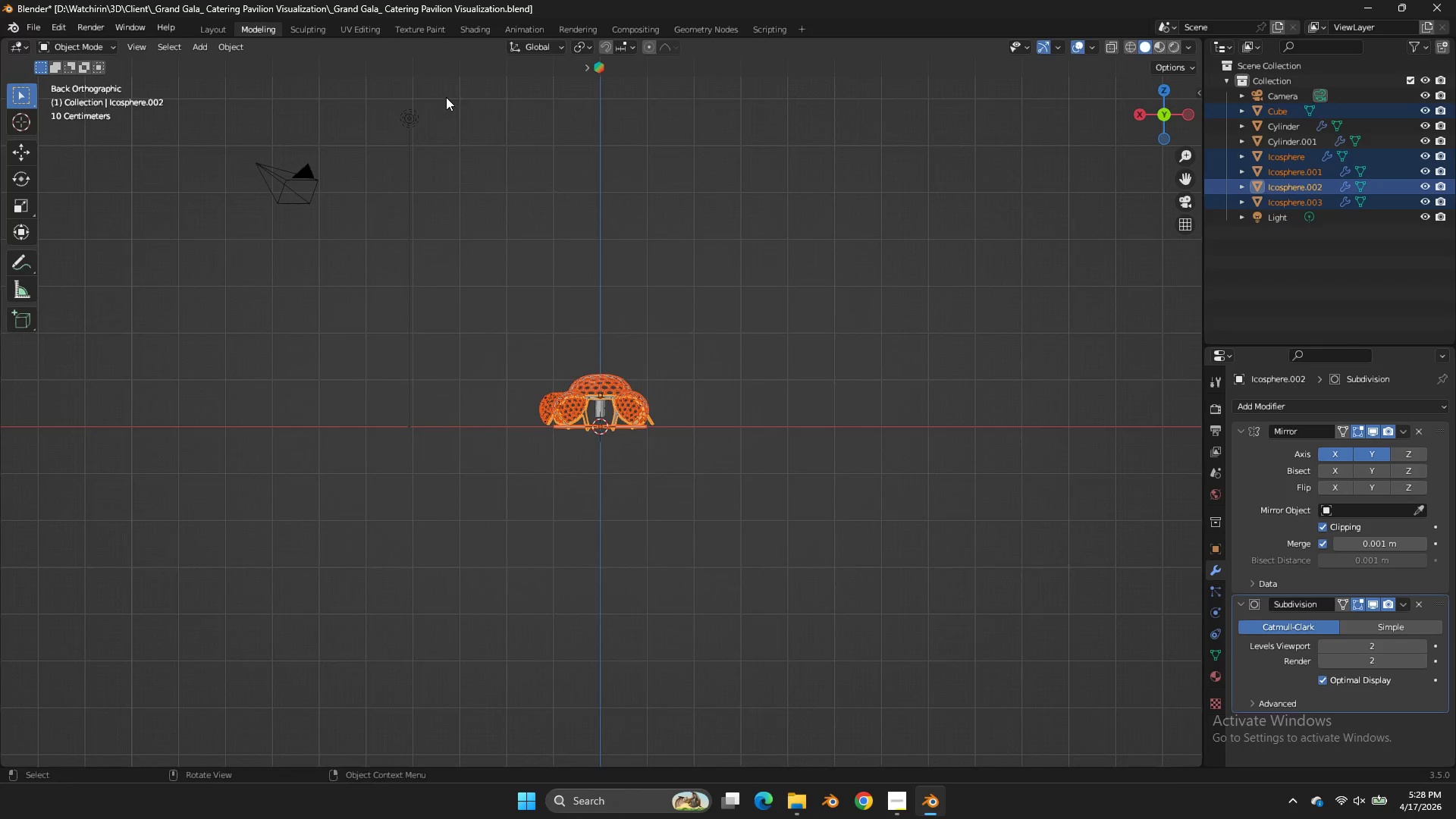 
left_click_drag(start_coordinate=[445, 97], to_coordinate=[157, 257])
 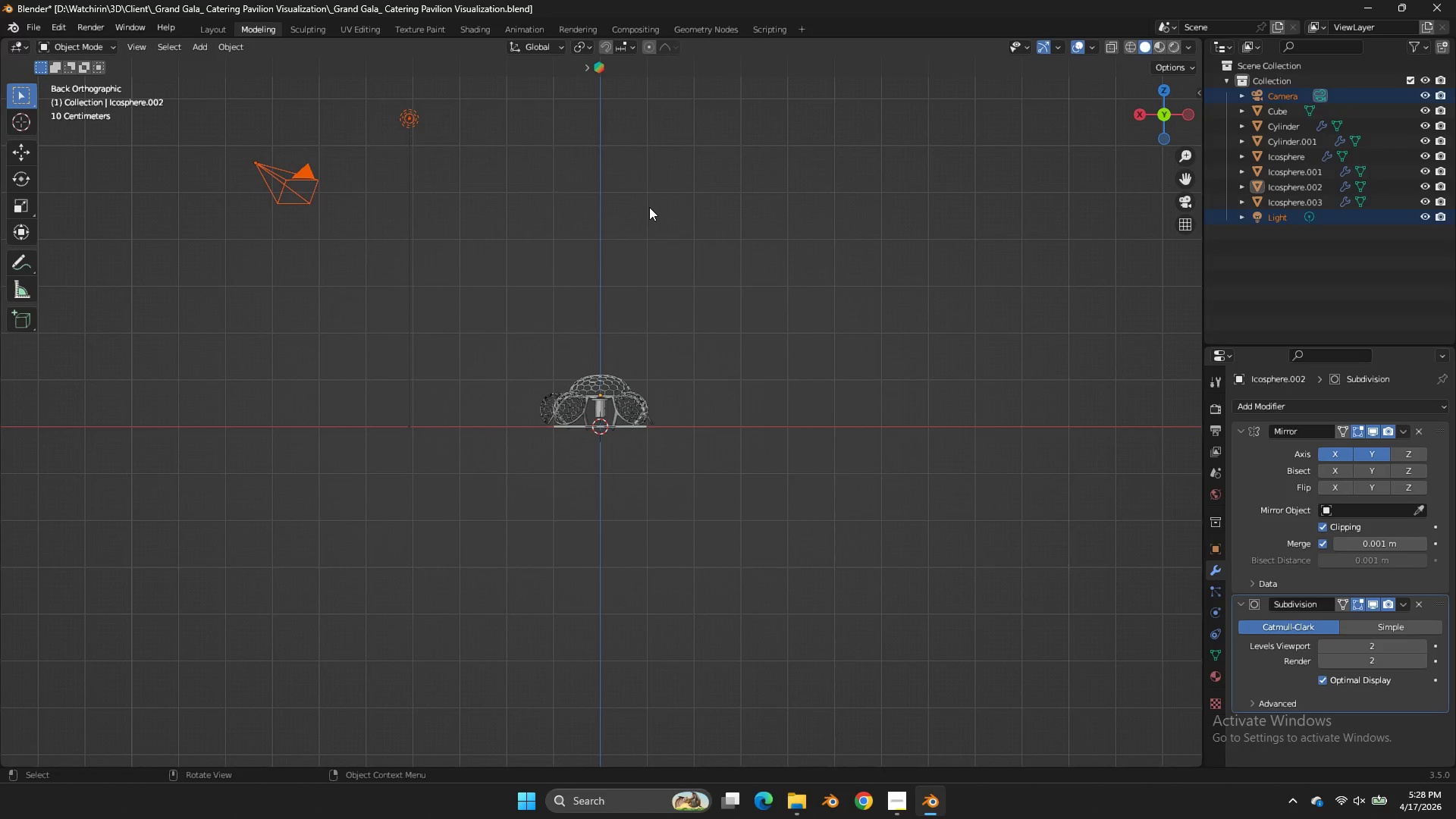 
key(X)
 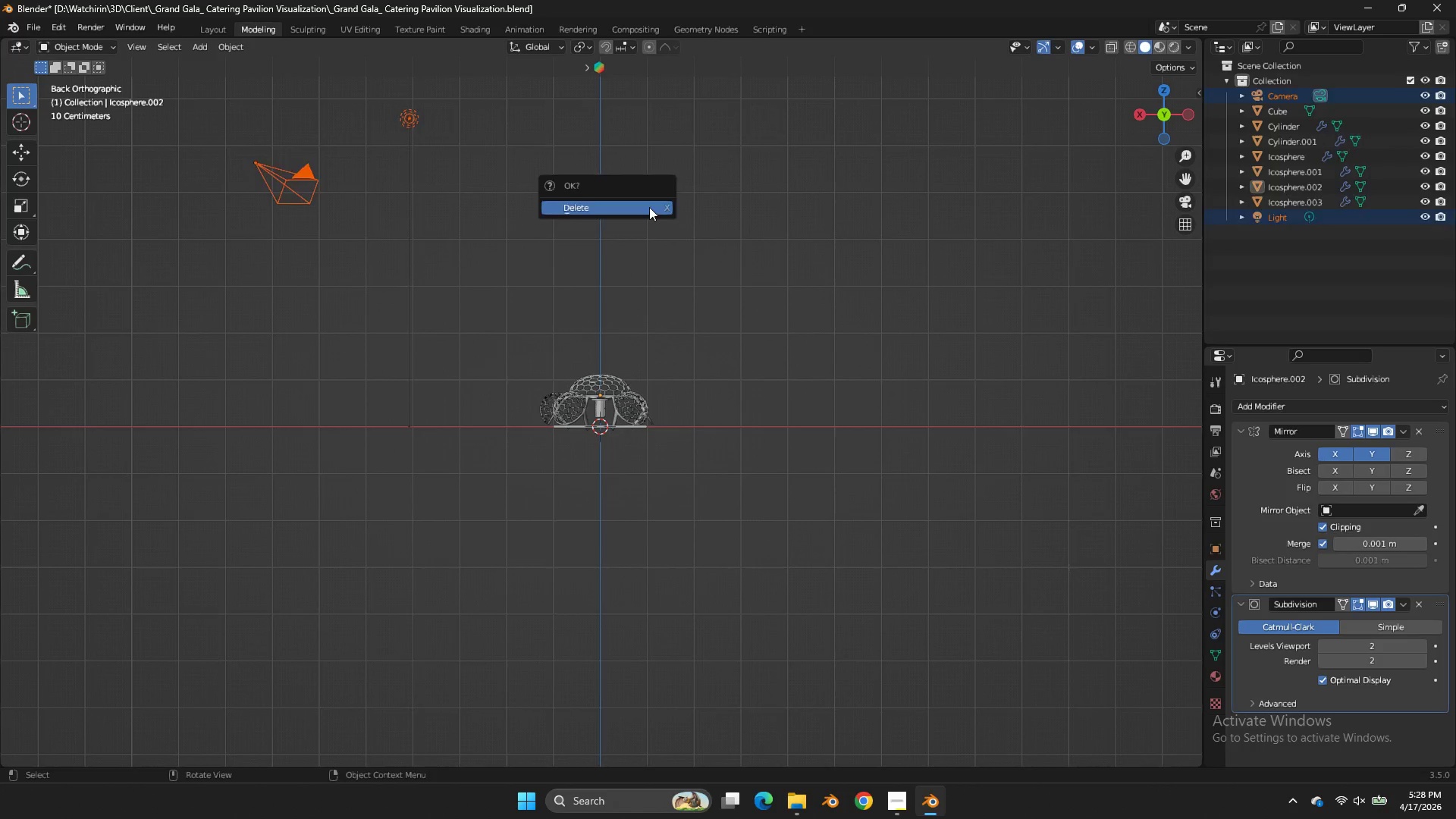 
left_click([649, 207])
 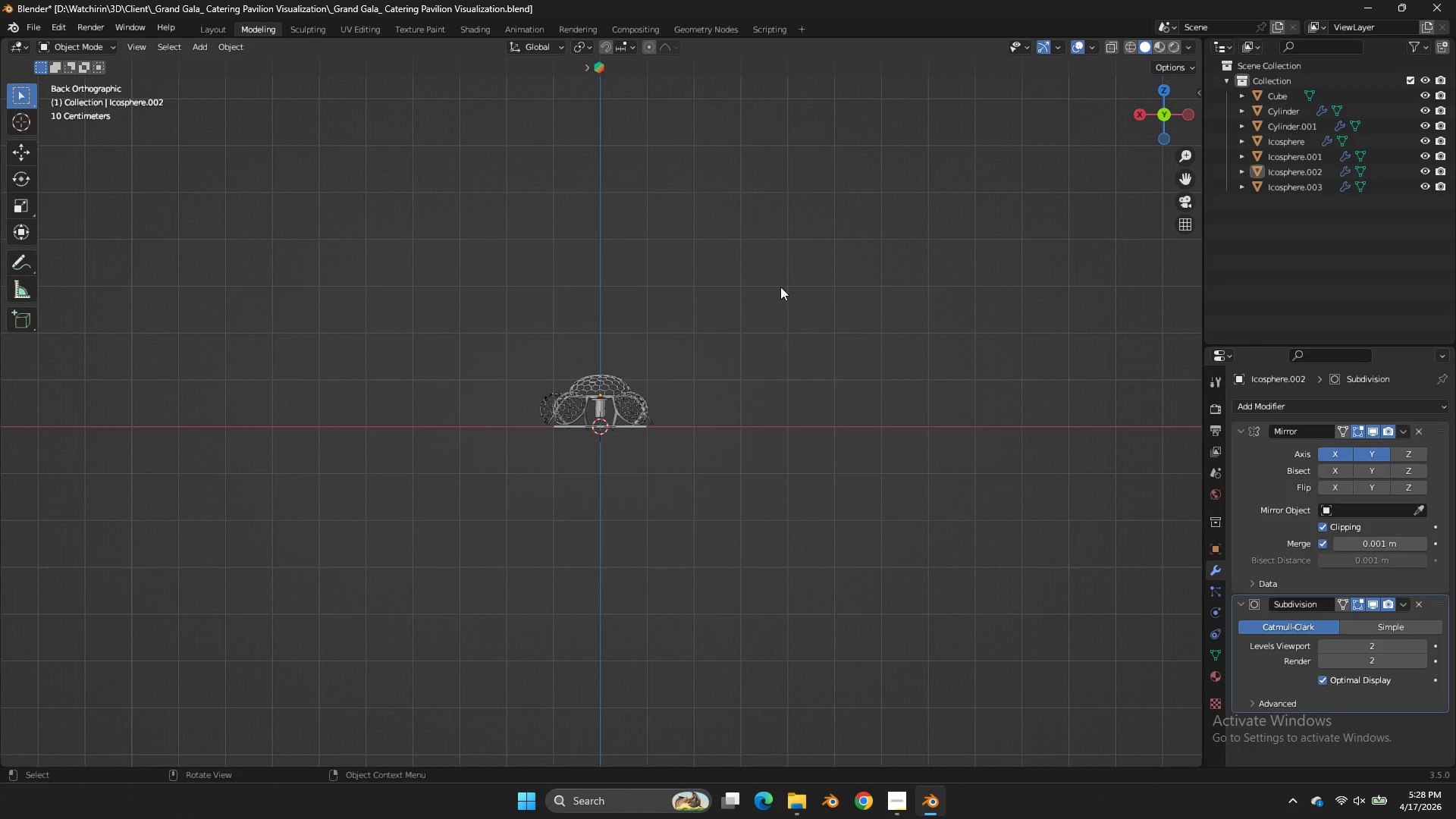 
key(A)
 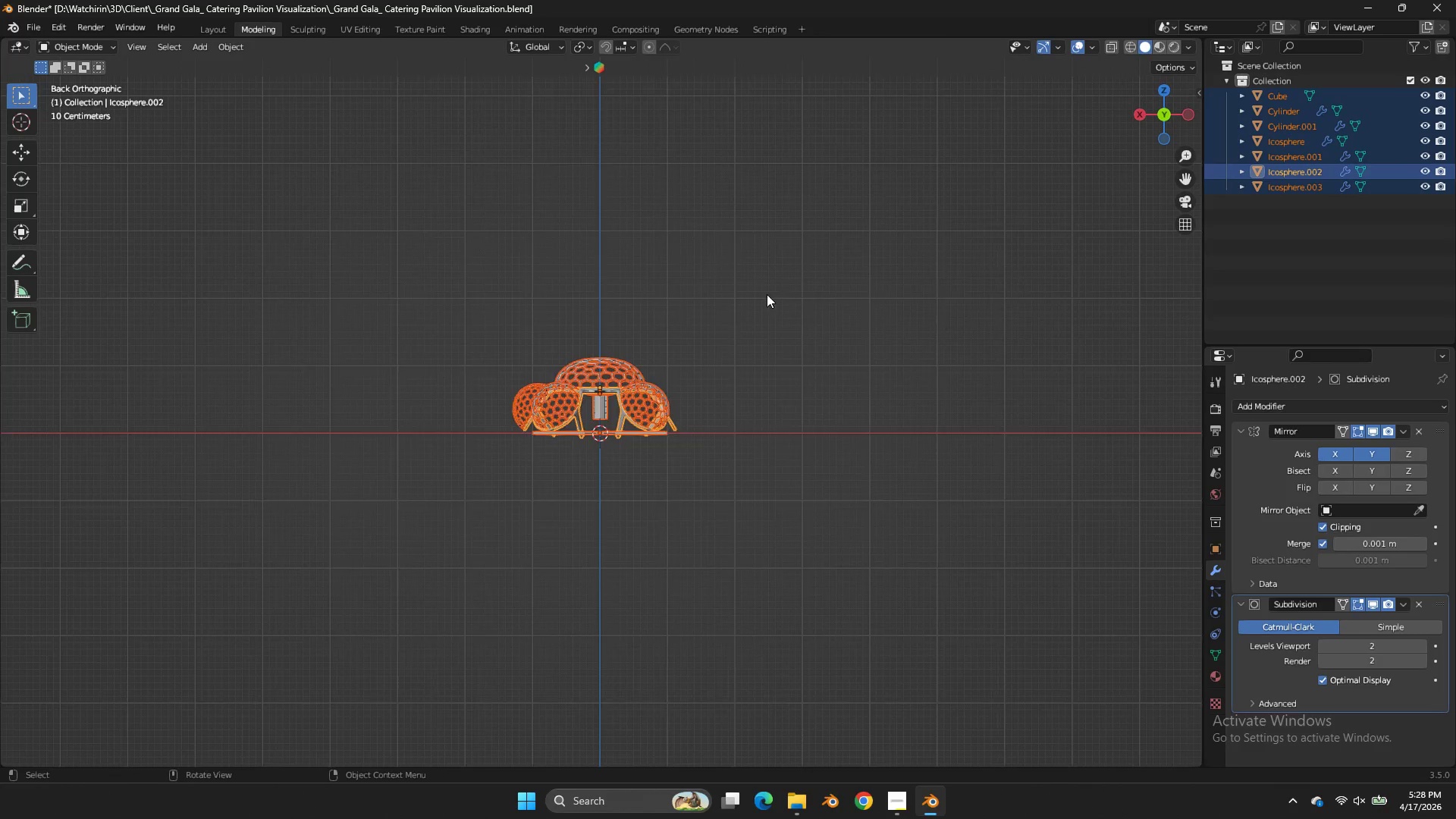 
hold_key(key=ControlLeft, duration=1.75)
 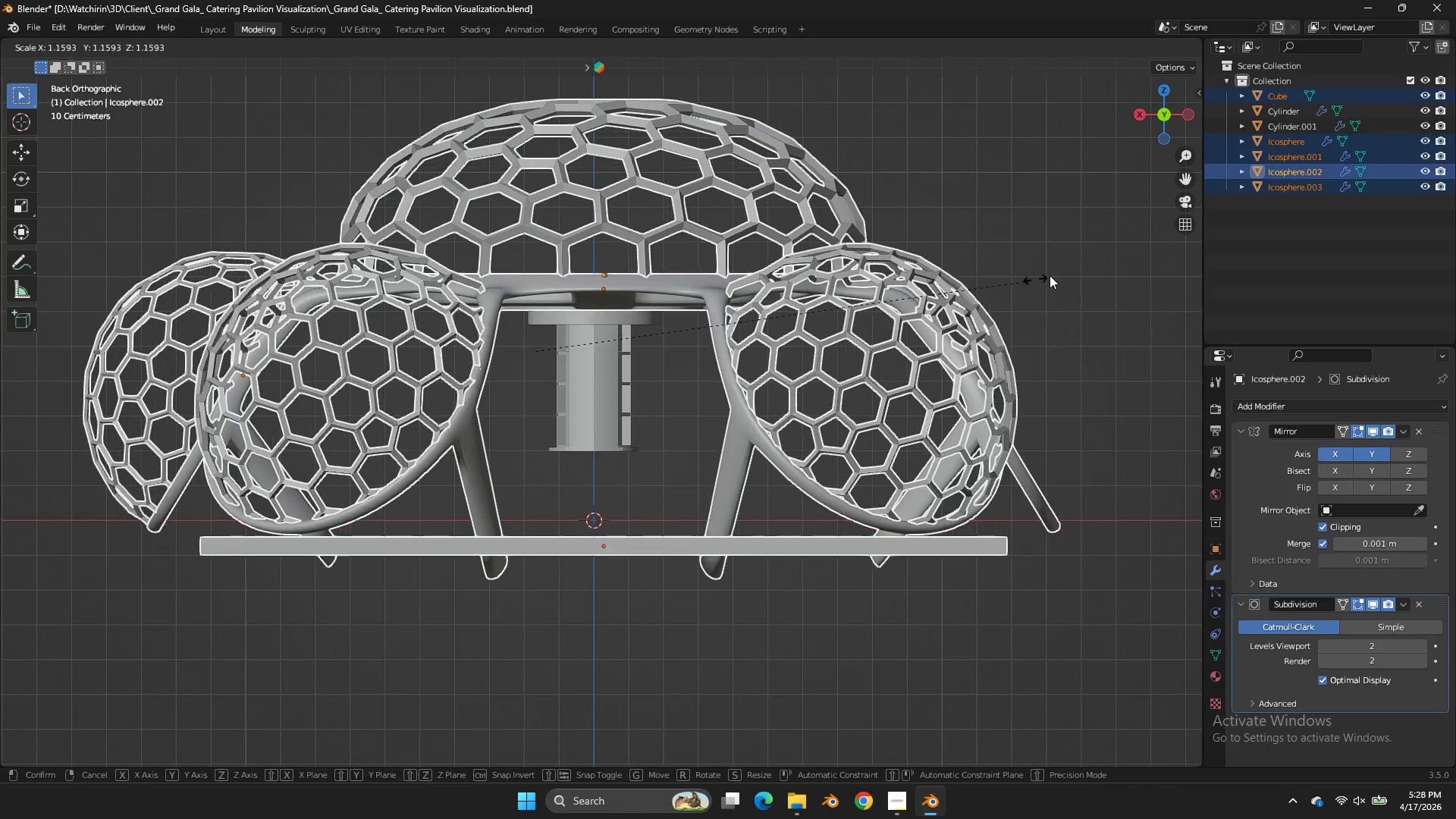 
scroll: coordinate [772, 287], scroll_direction: up, amount: 9.0
 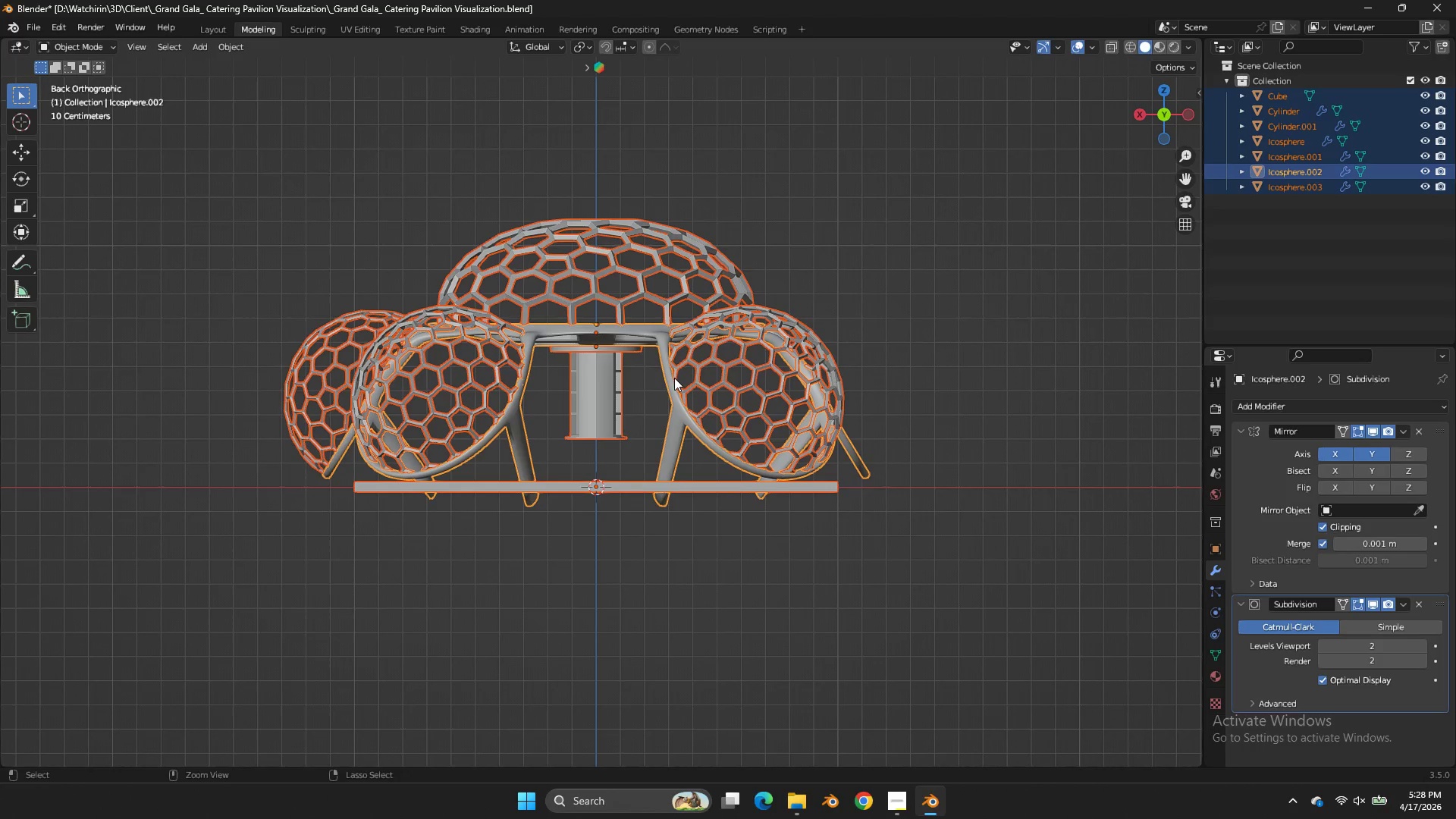 
left_click_drag(start_coordinate=[642, 372], to_coordinate=[613, 350])
 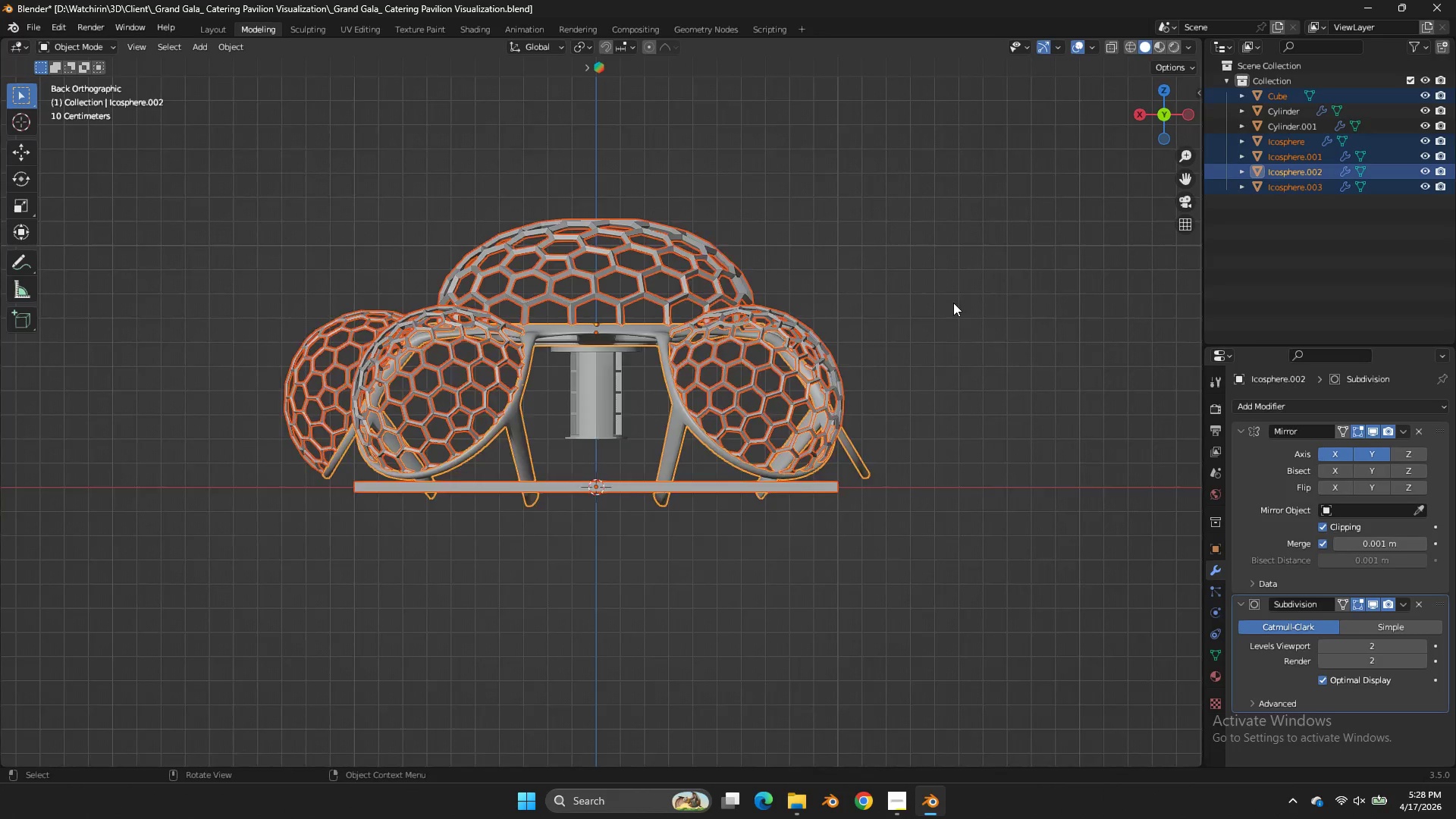 
key(S)
 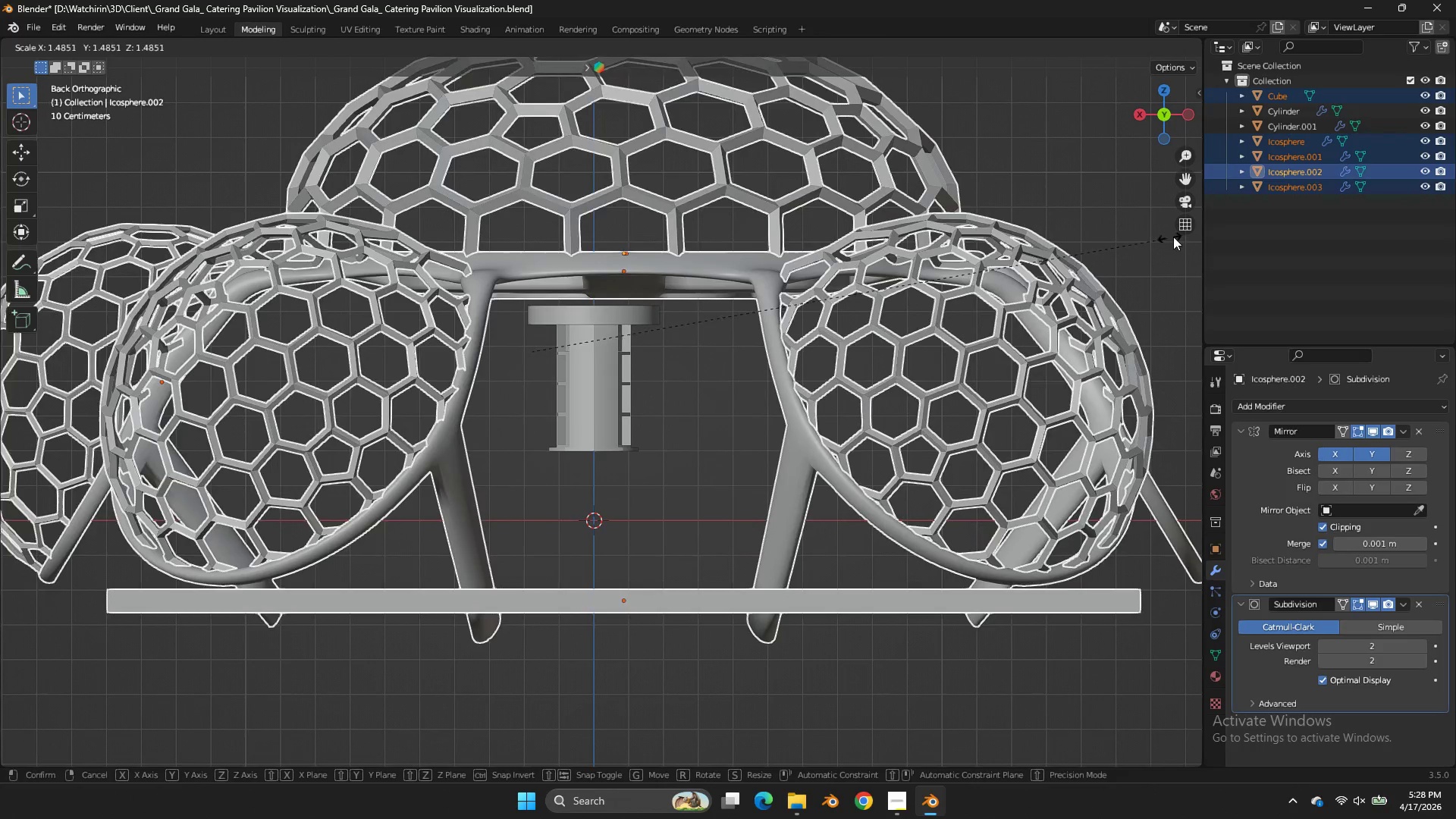 
scroll: coordinate [958, 300], scroll_direction: up, amount: 2.0
 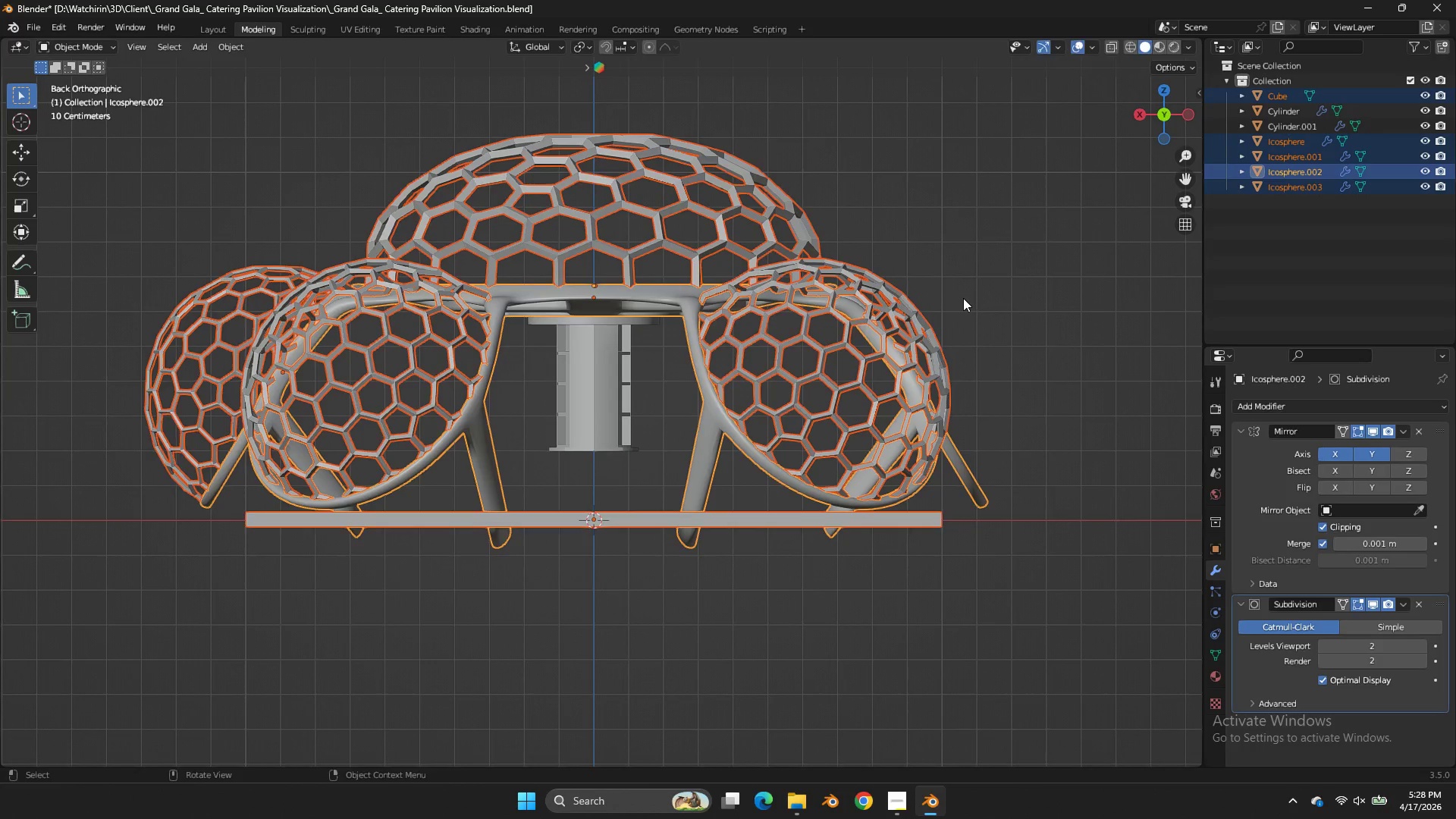 
right_click([1176, 235])
 